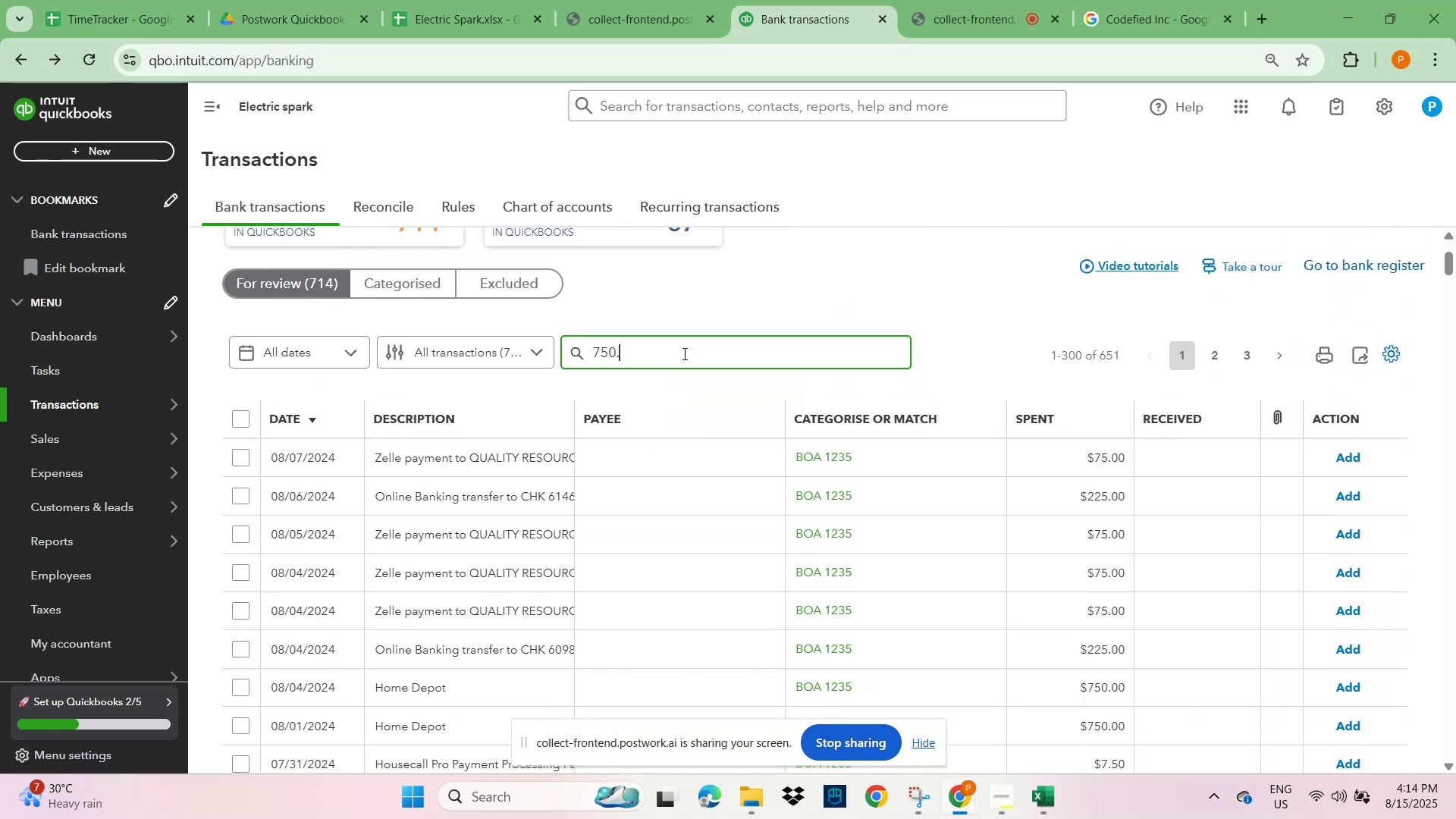 
key(Numpad0)
 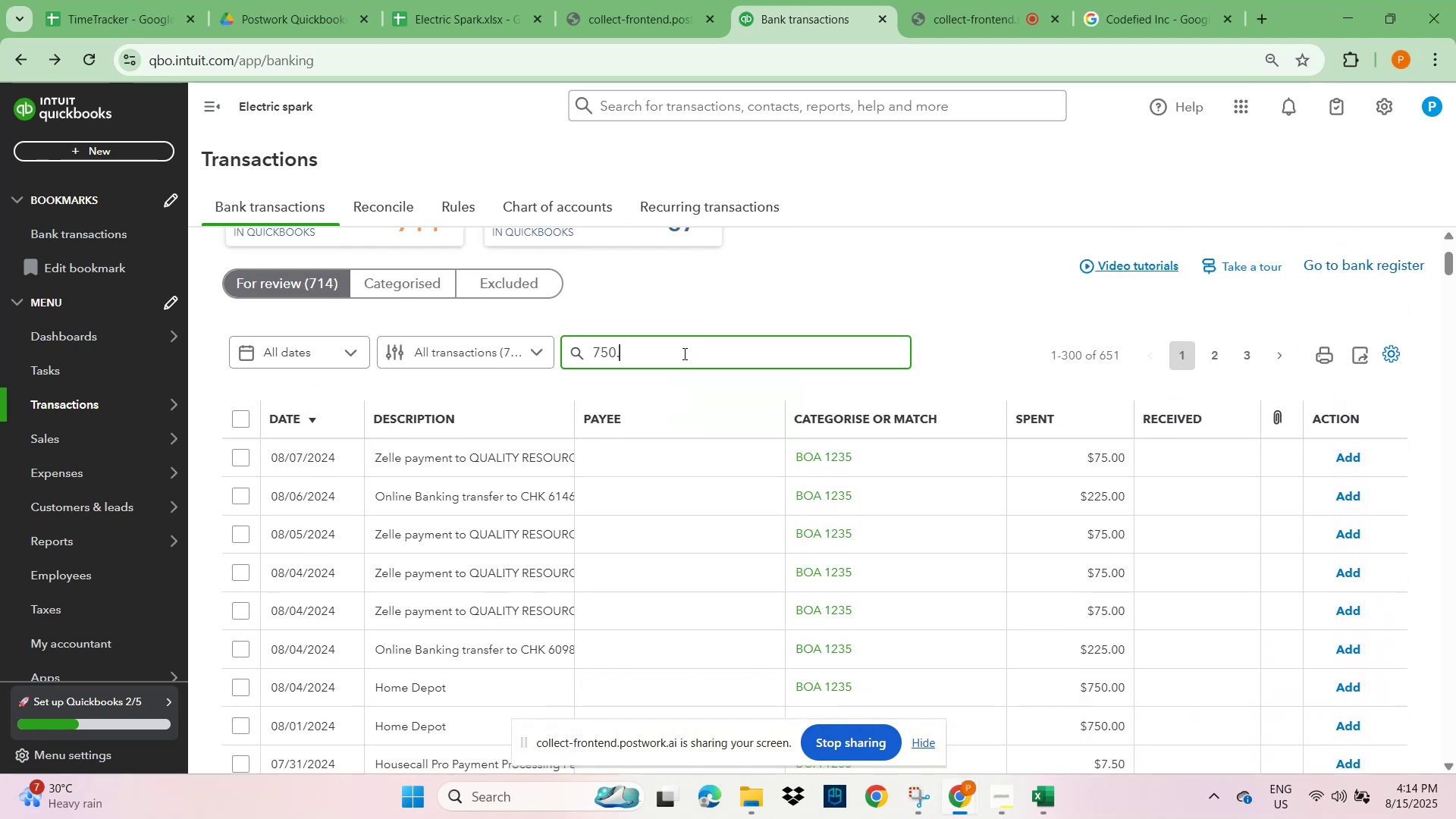 
key(Numpad0)
 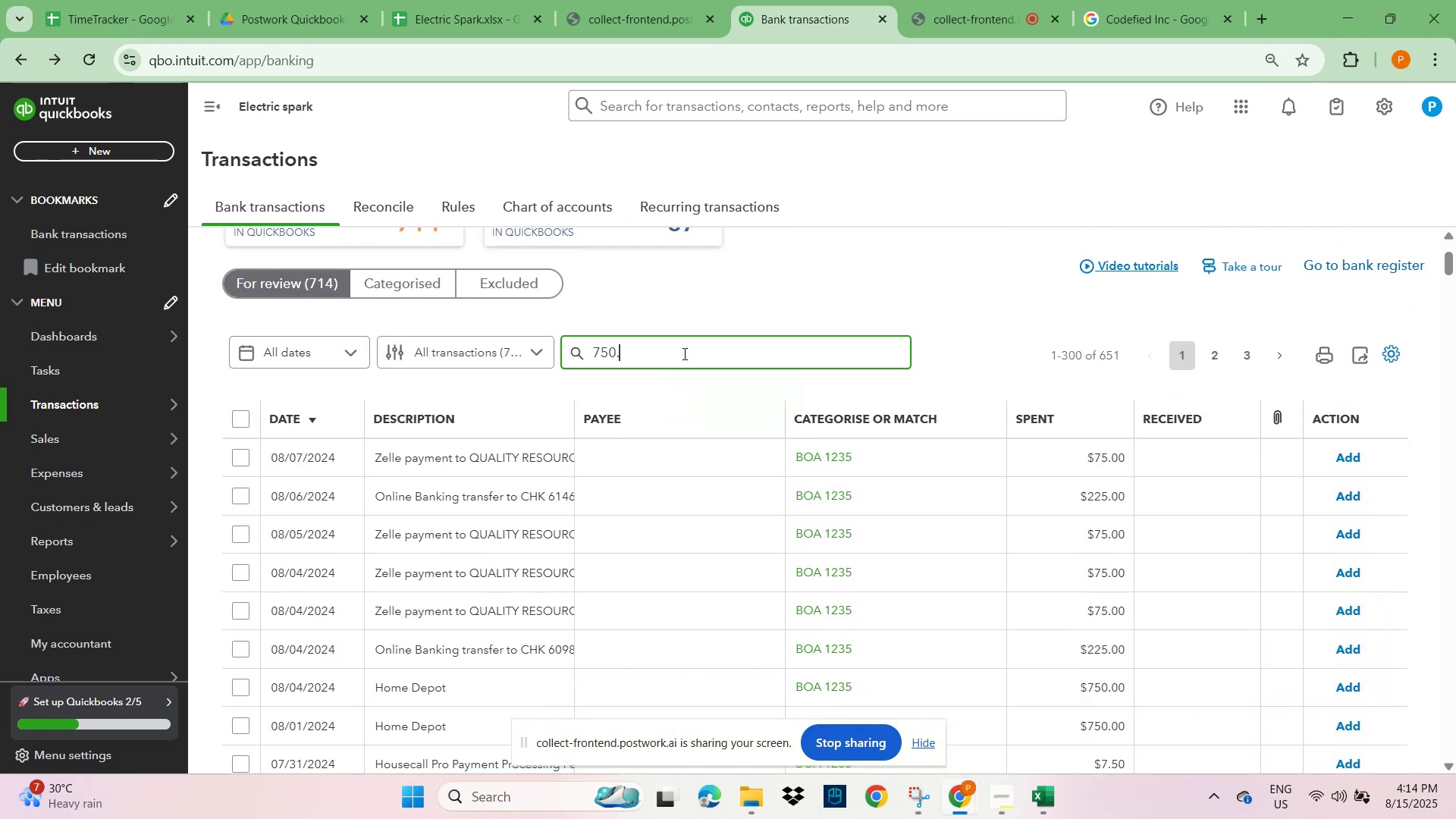 
key(NumpadEnter)
 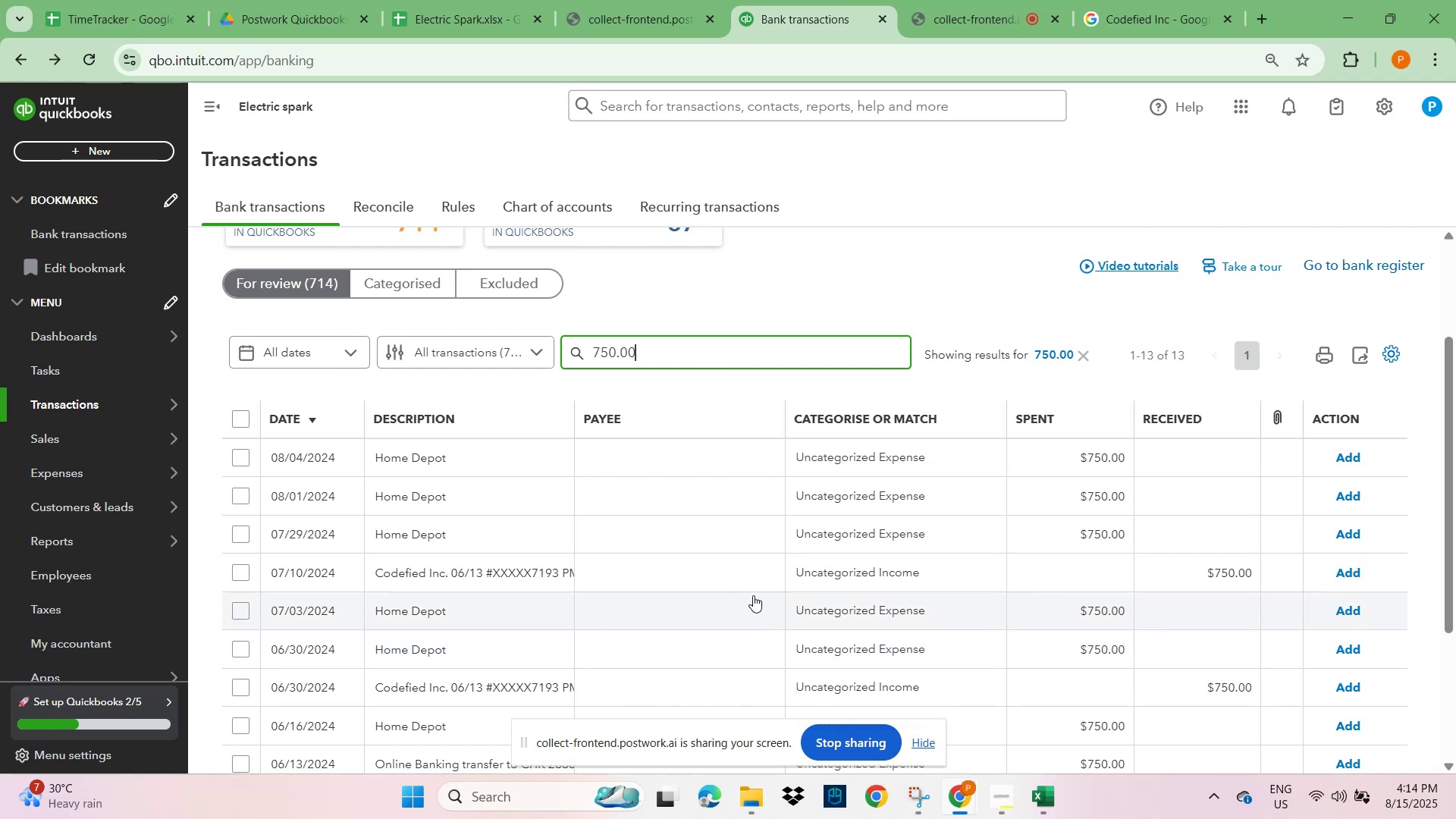 
scroll: coordinate [626, 598], scroll_direction: down, amount: 4.0
 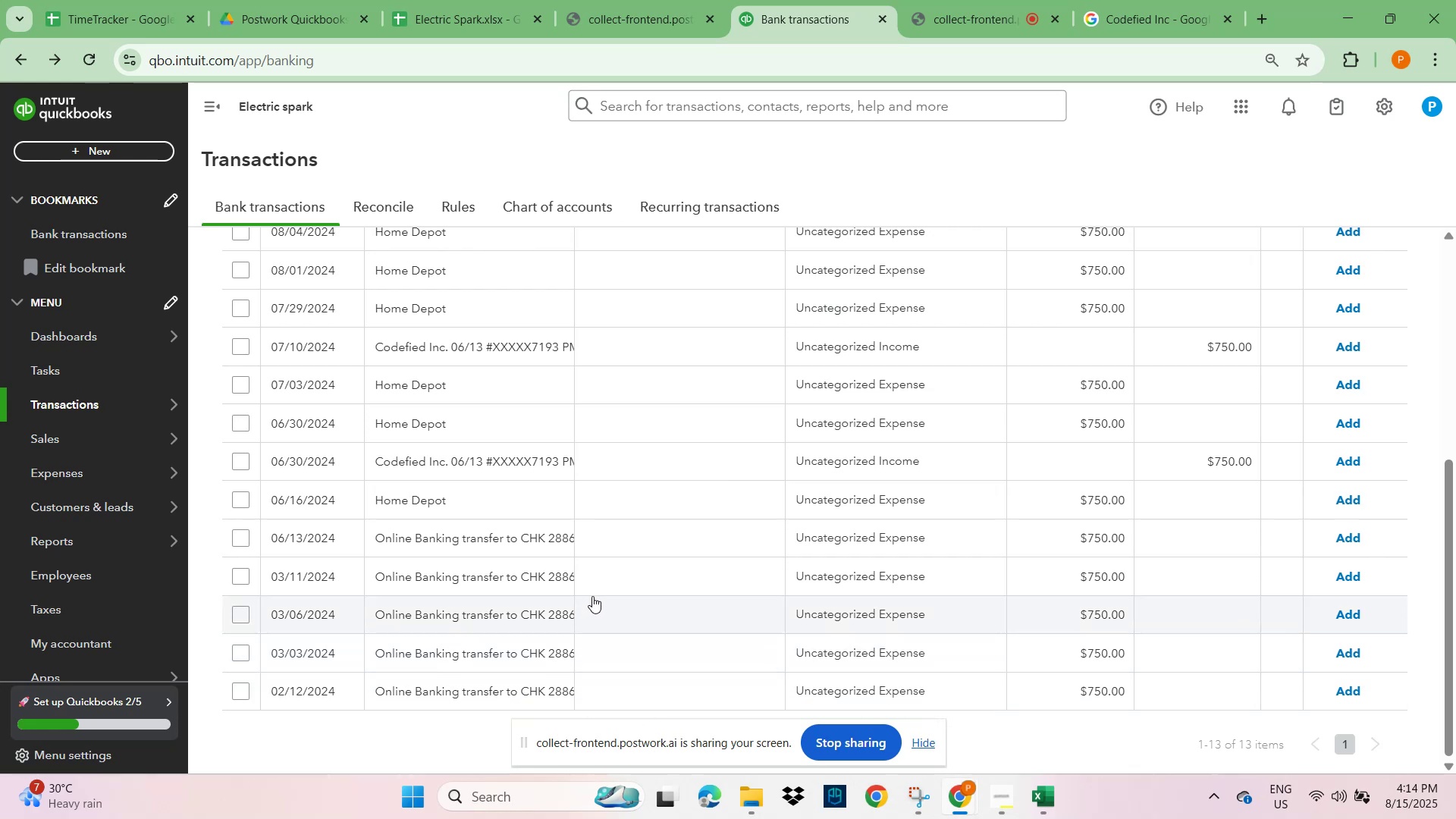 
wait(19.0)
 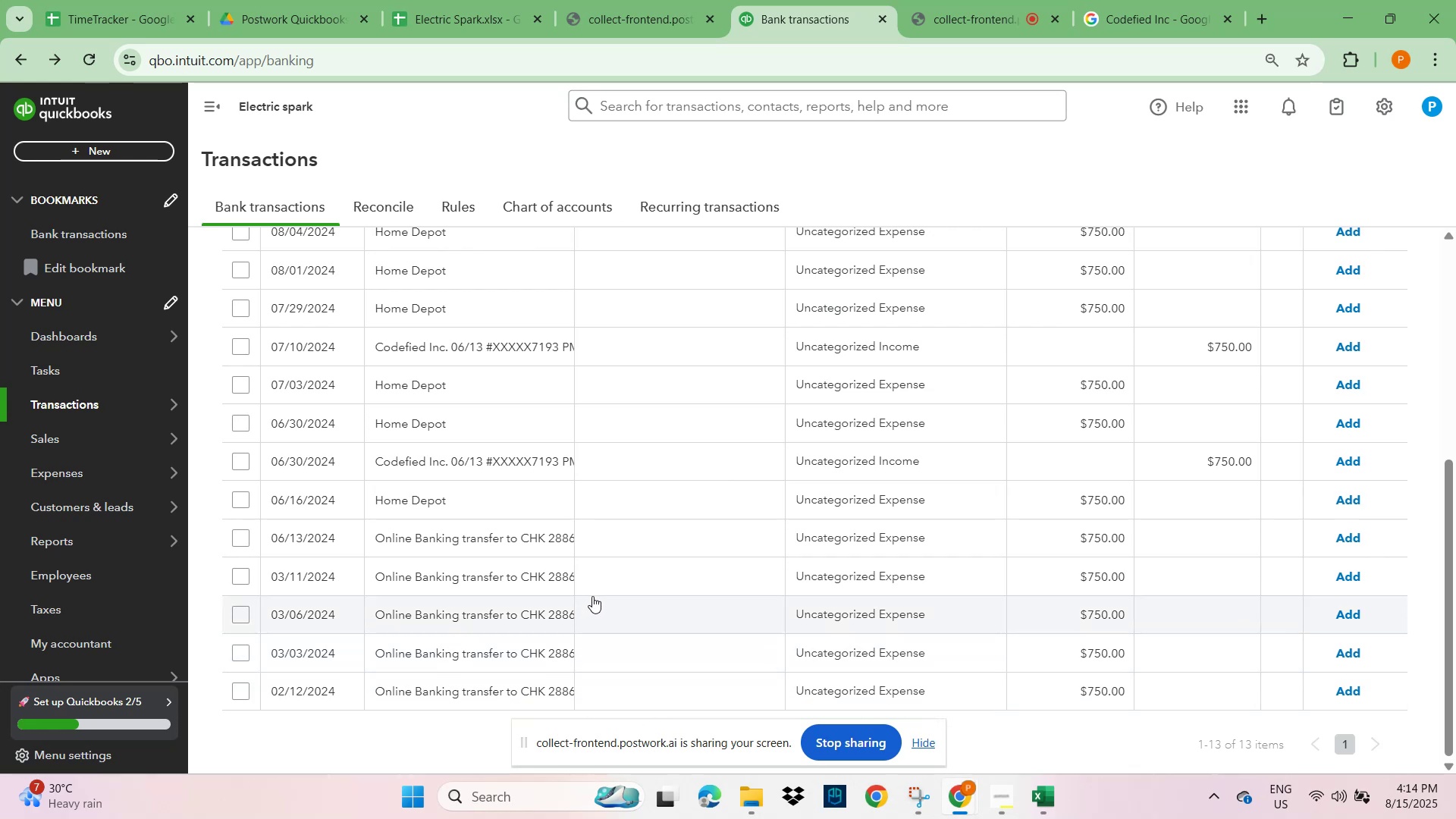 
mouse_move([971, 791])
 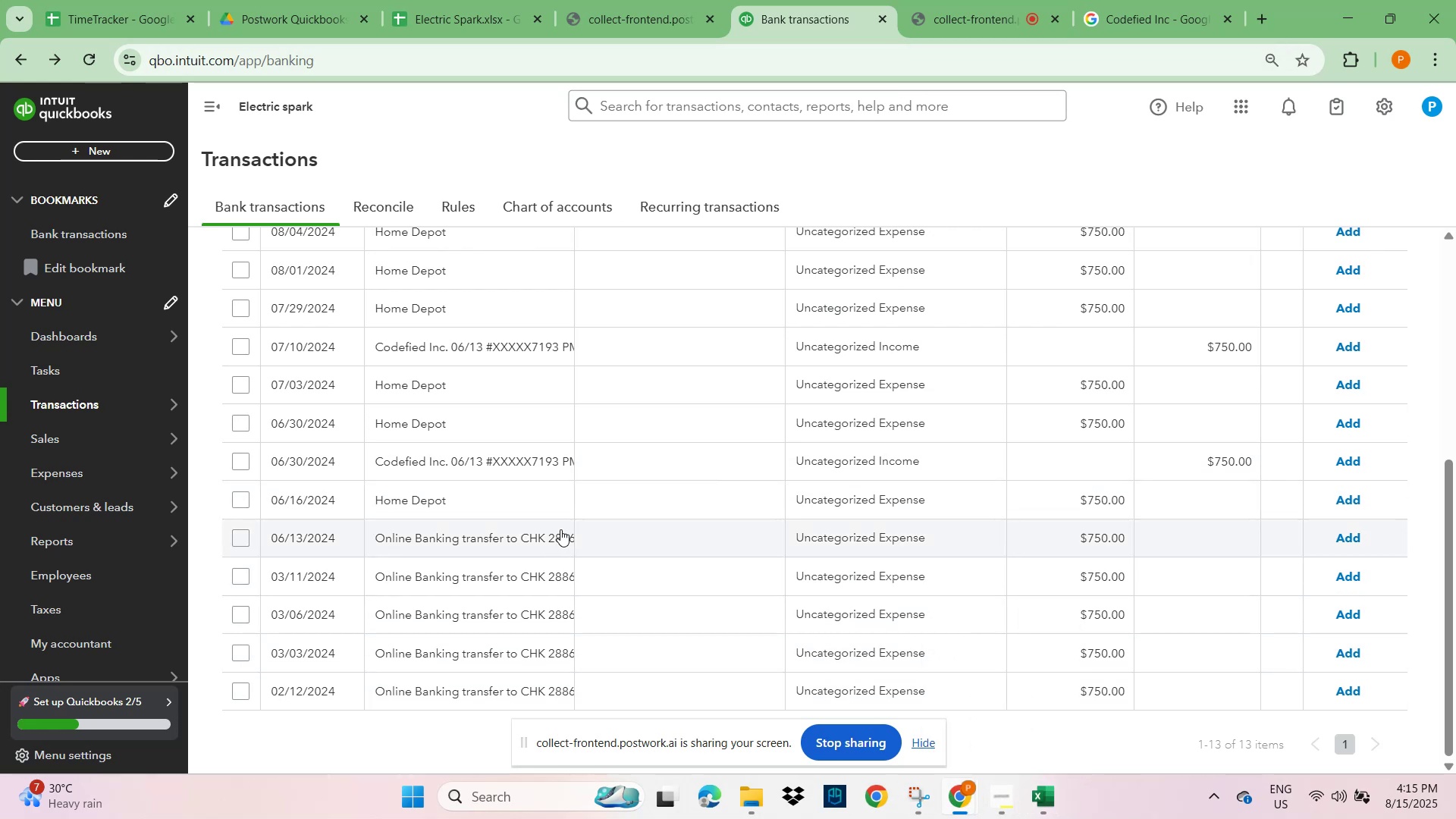 
scroll: coordinate [560, 528], scroll_direction: up, amount: 6.0
 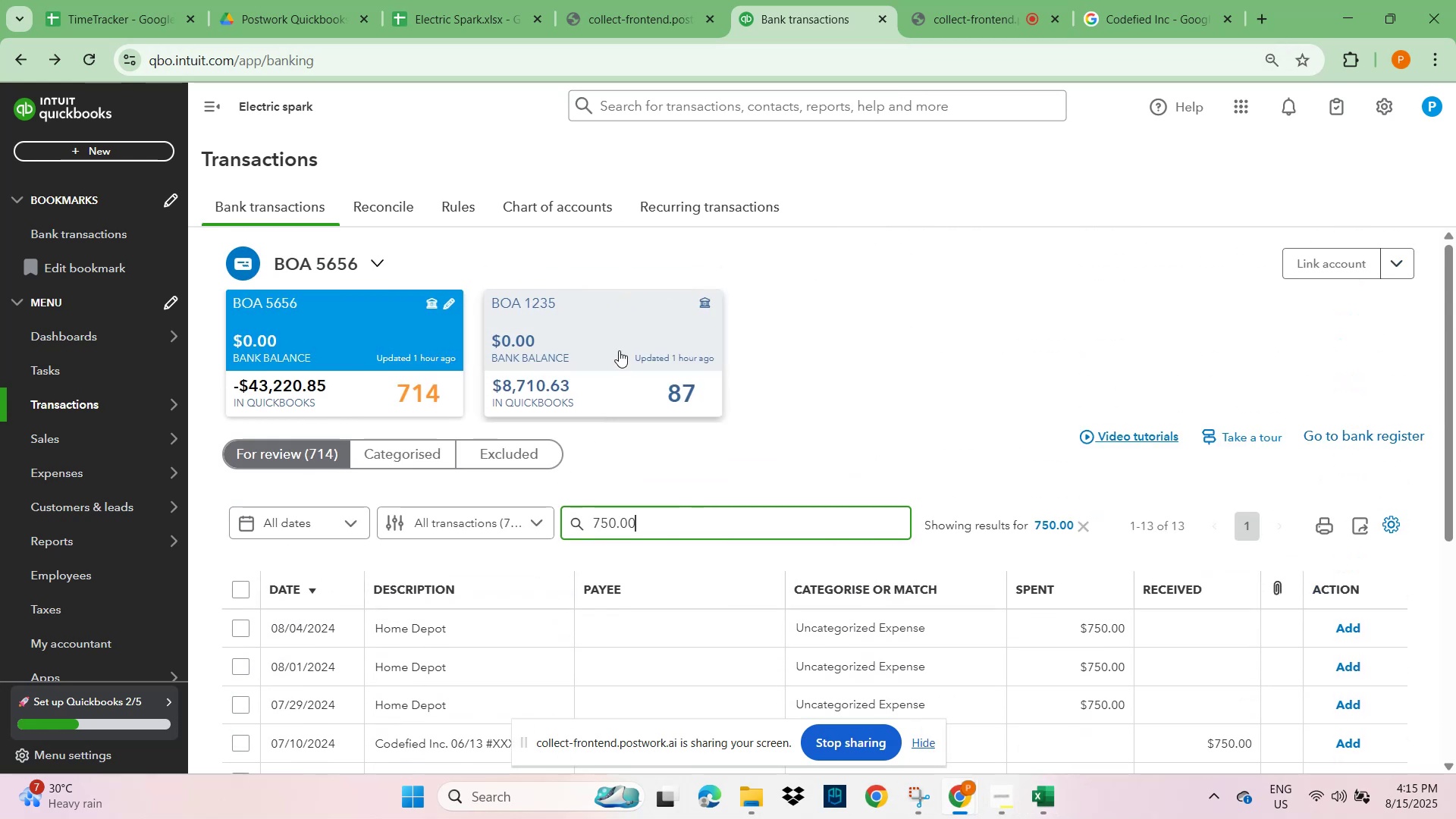 
left_click([605, 317])
 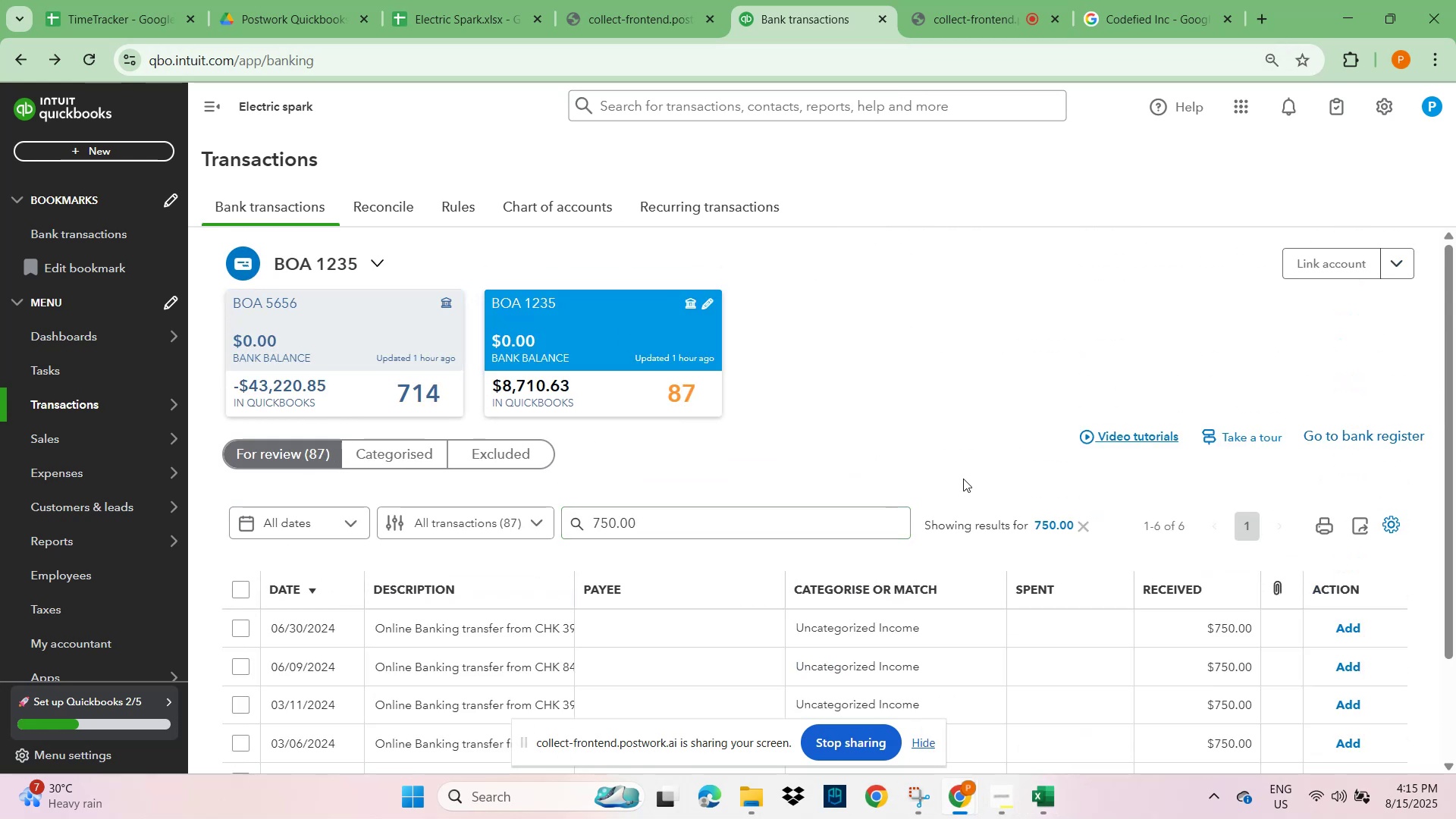 
scroll: coordinate [985, 470], scroll_direction: down, amount: 5.0
 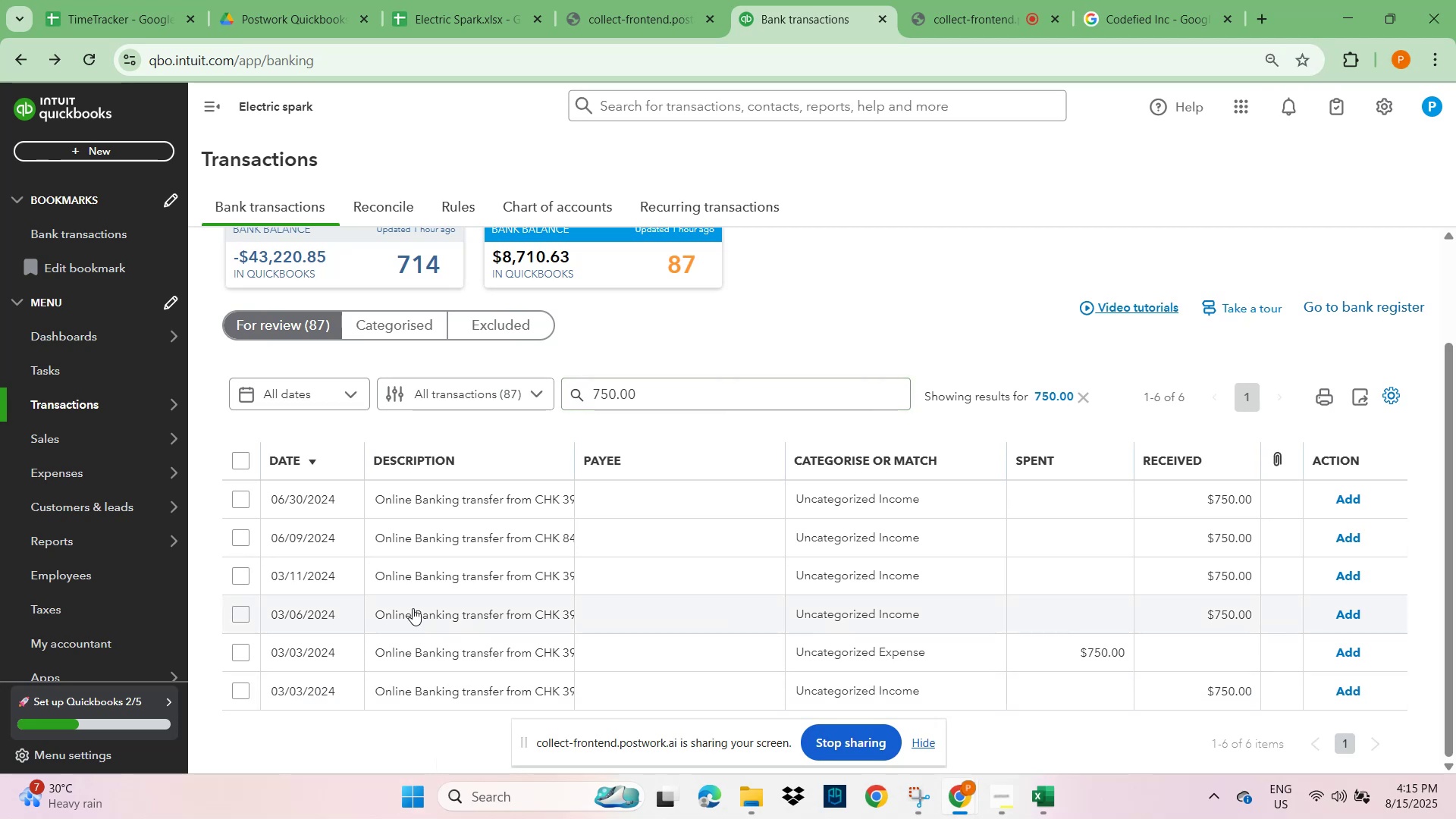 
wait(7.15)
 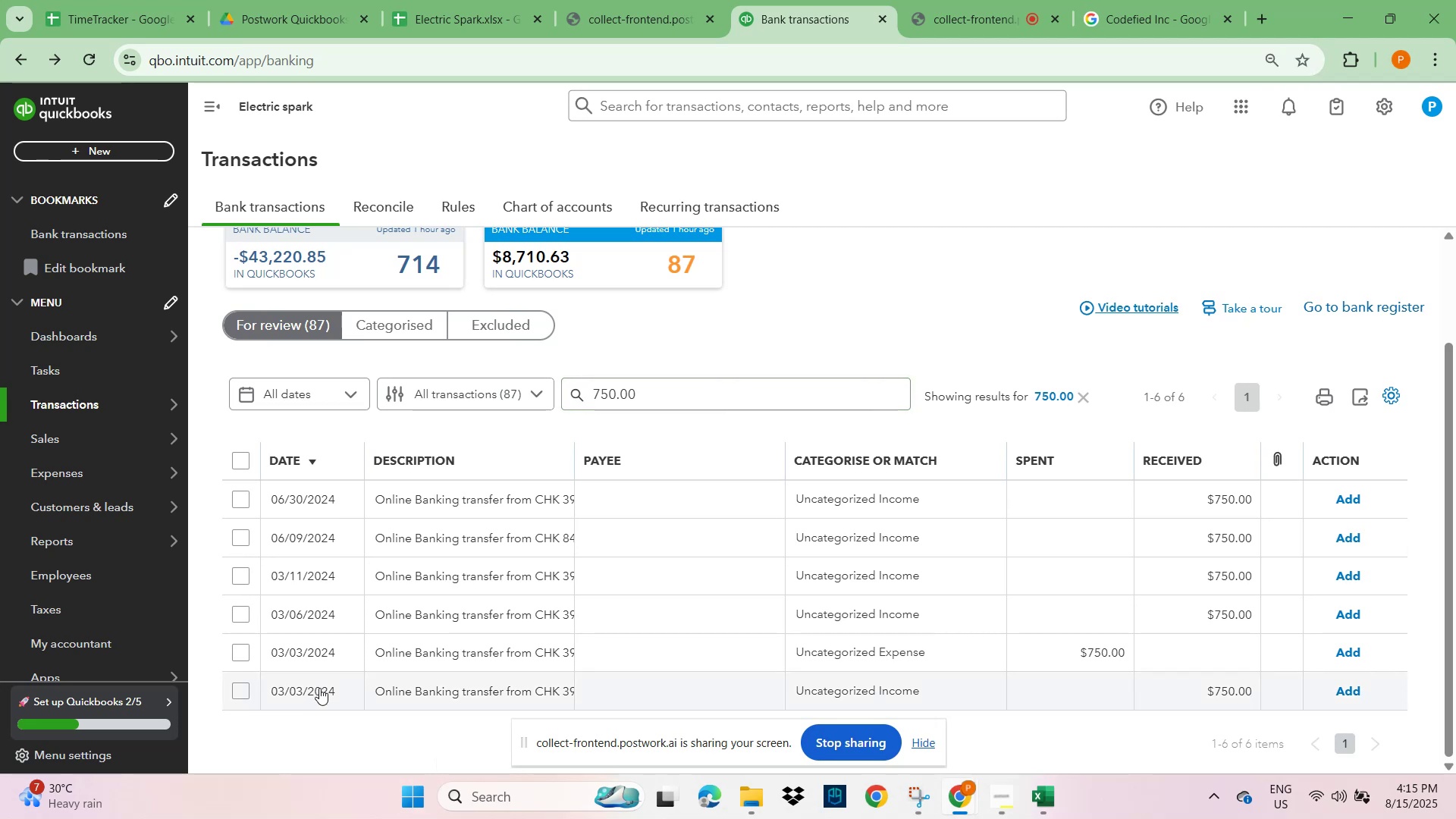 
scroll: coordinate [493, 510], scroll_direction: up, amount: 2.0
 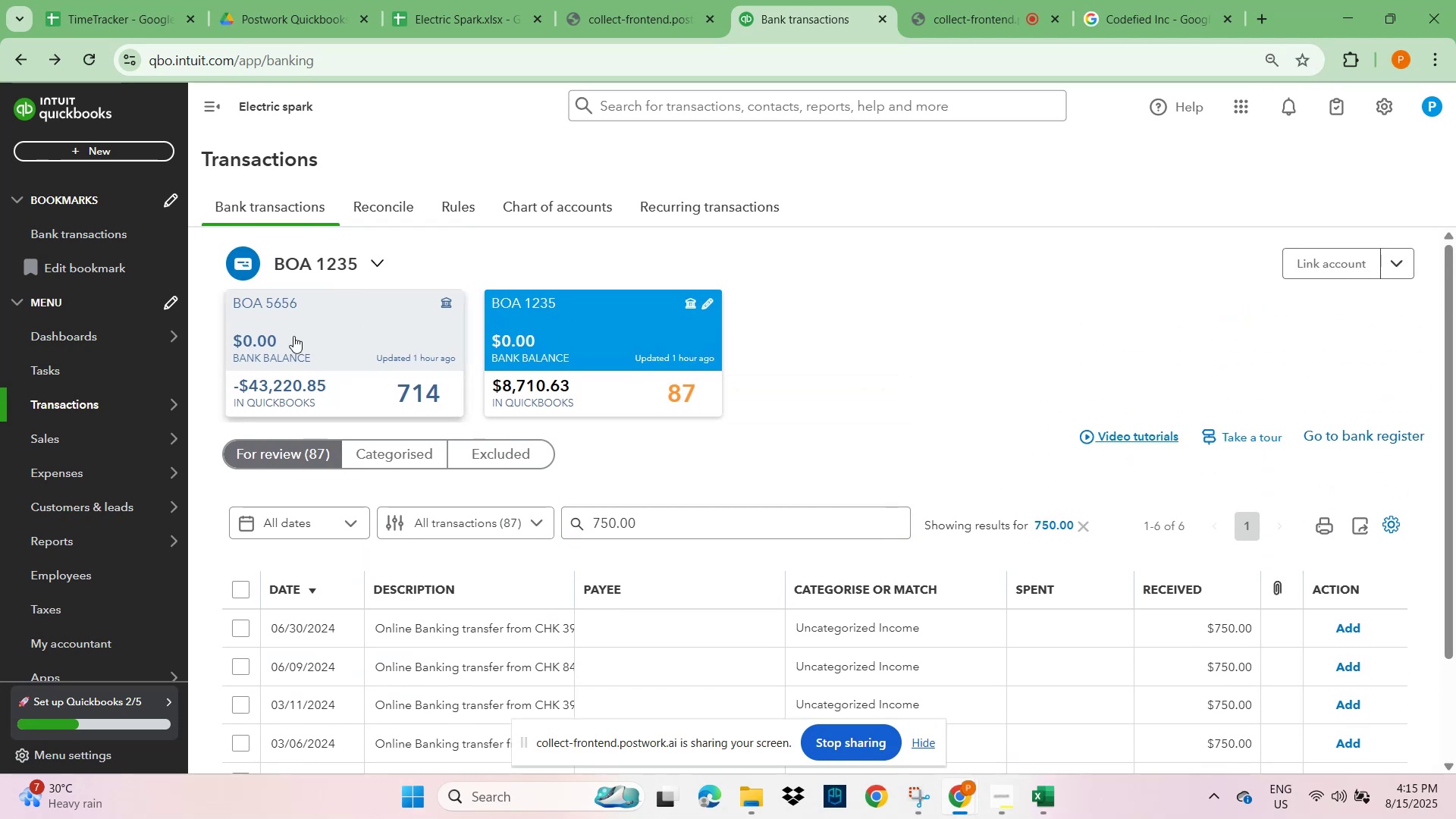 
wait(8.4)
 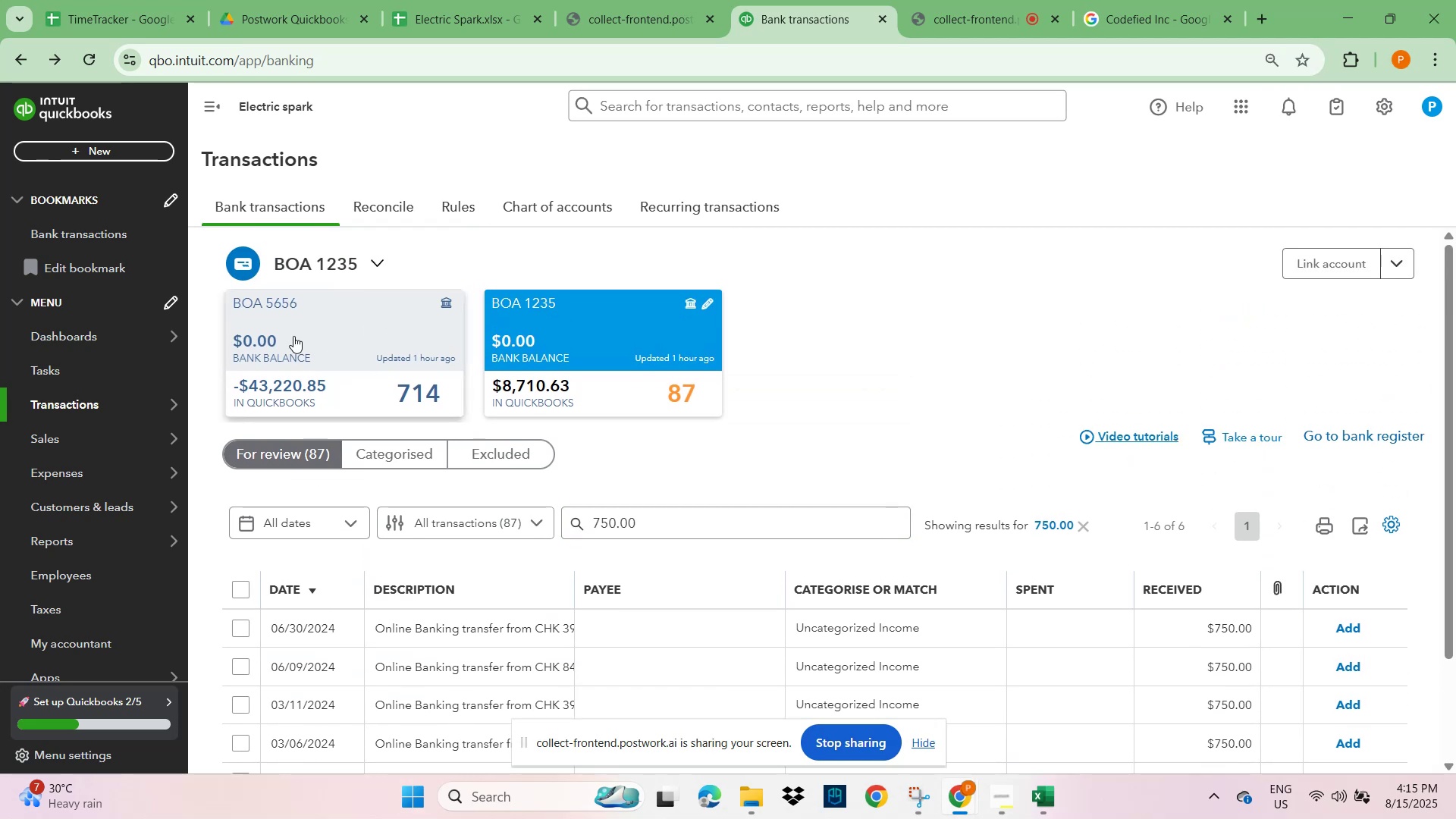 
left_click([1081, 526])
 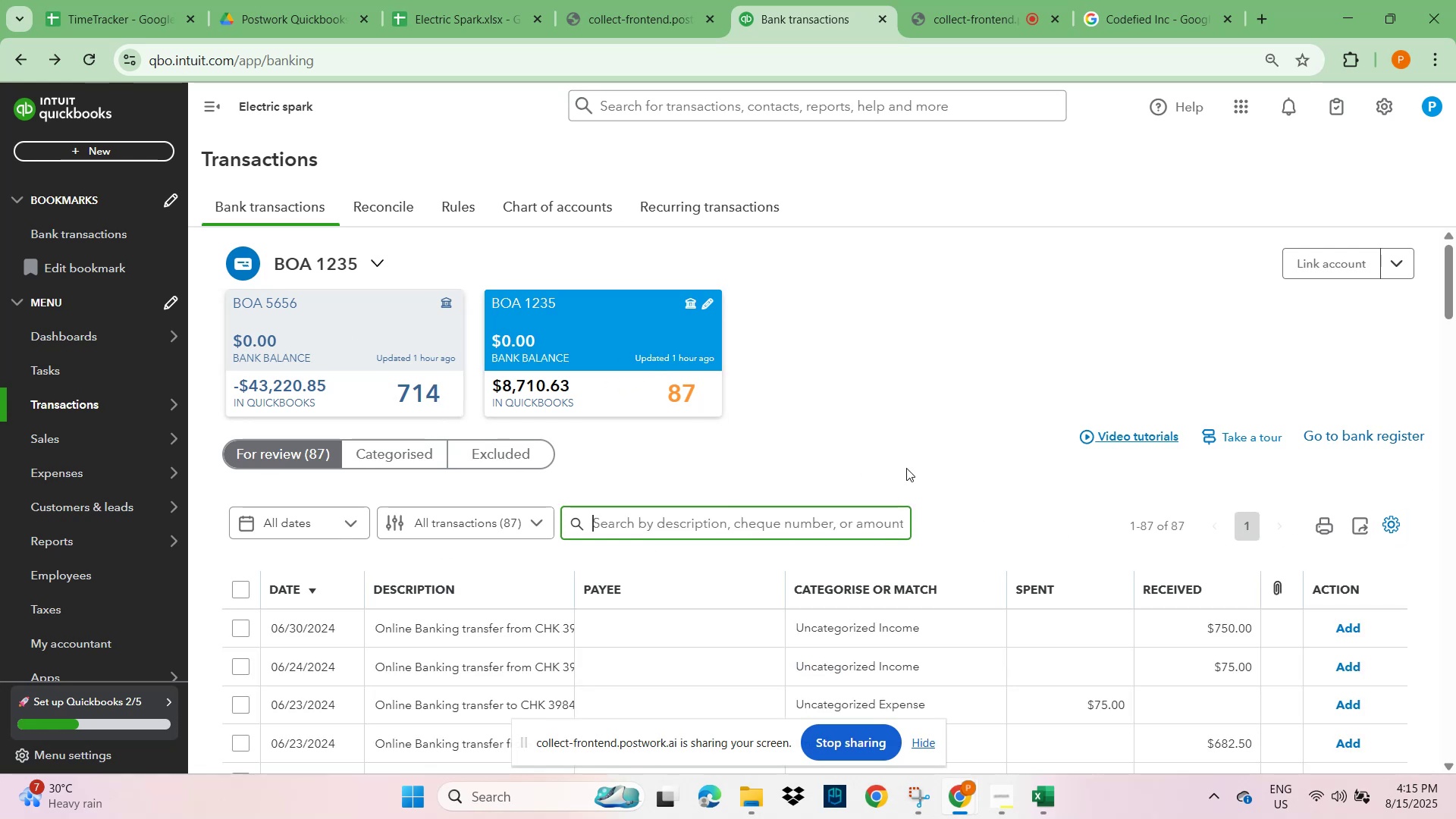 
scroll: coordinate [933, 479], scroll_direction: down, amount: 36.0
 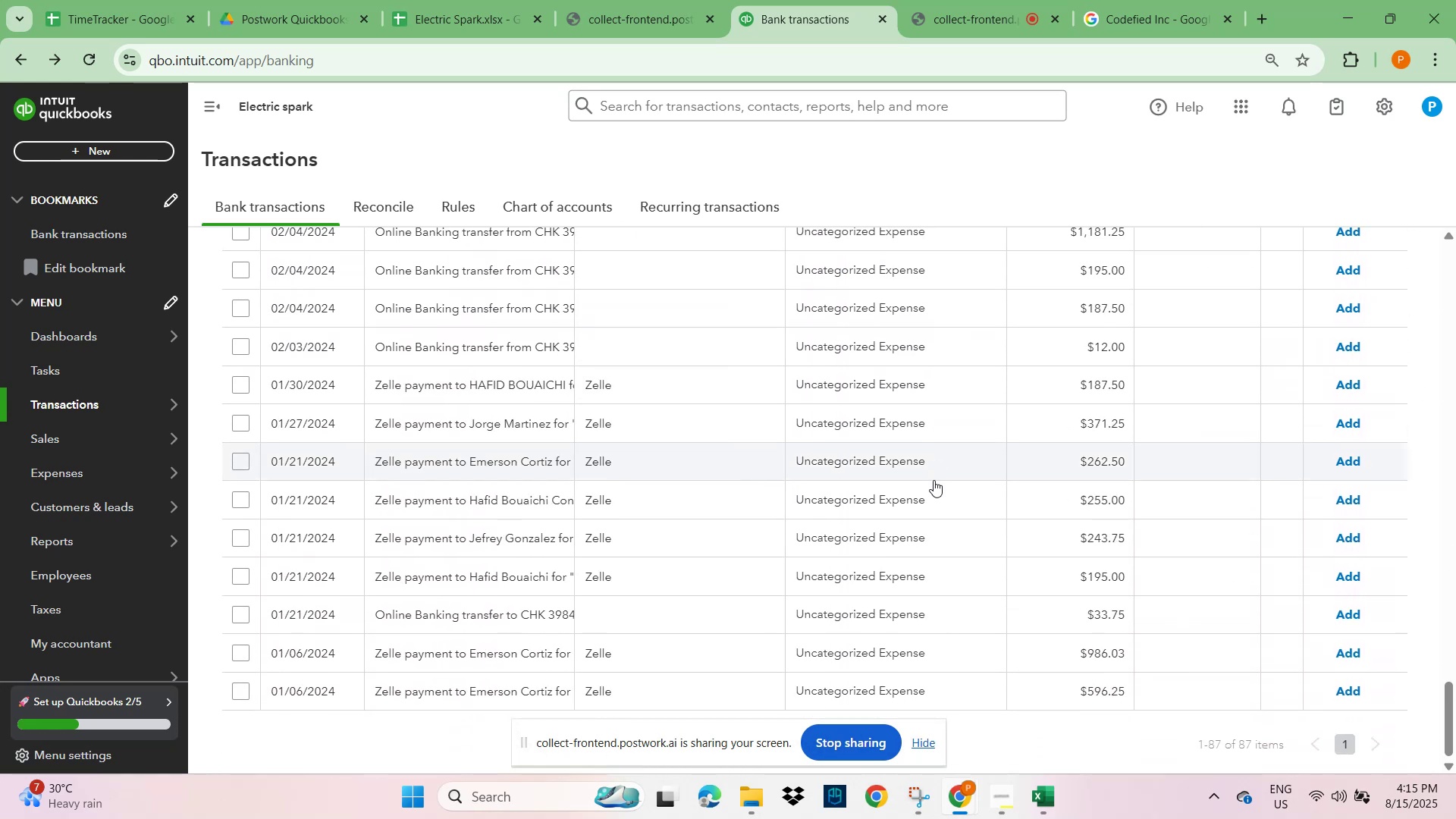 
scroll: coordinate [415, 392], scroll_direction: up, amount: 36.0
 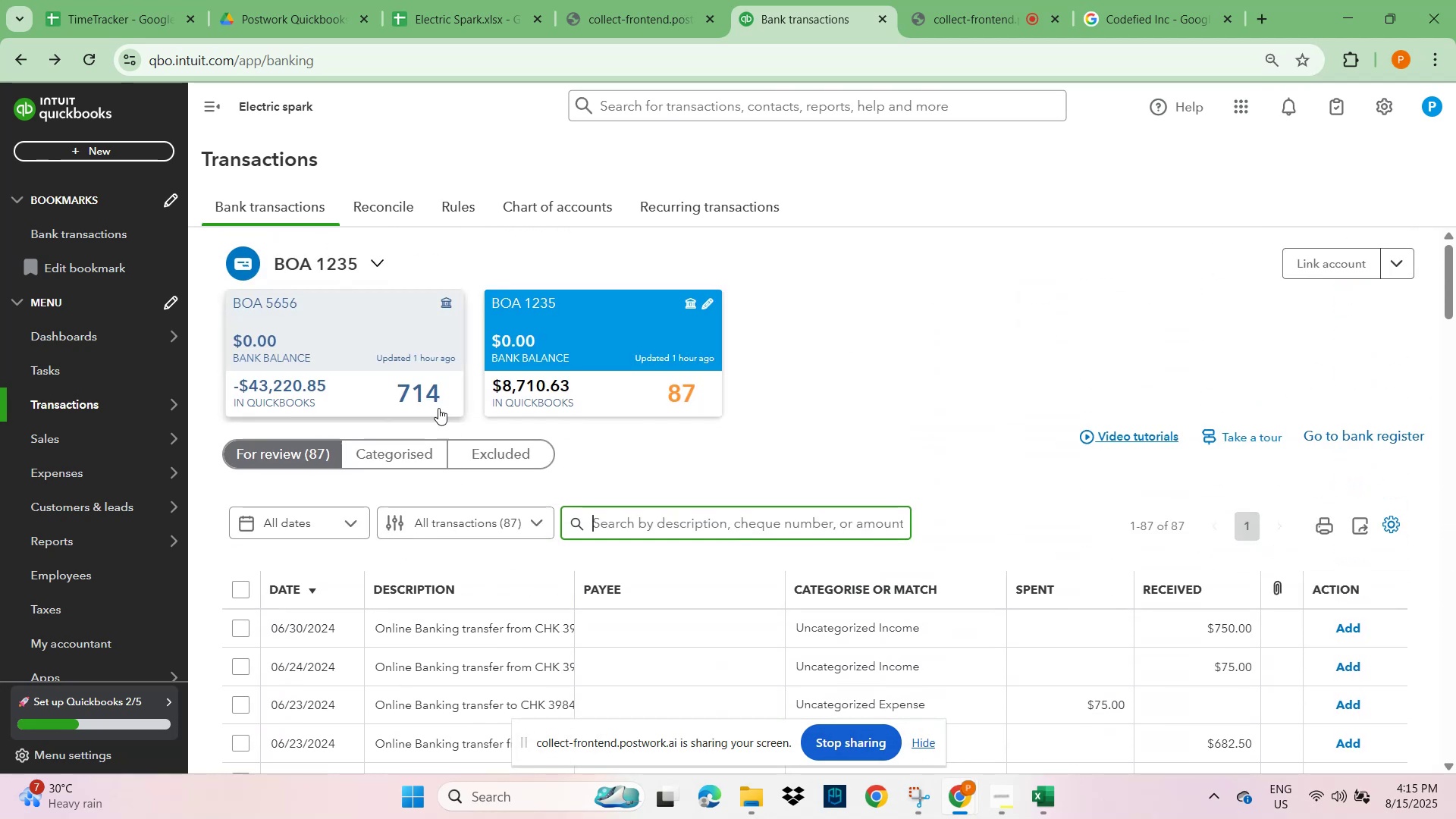 
left_click([419, 363])
 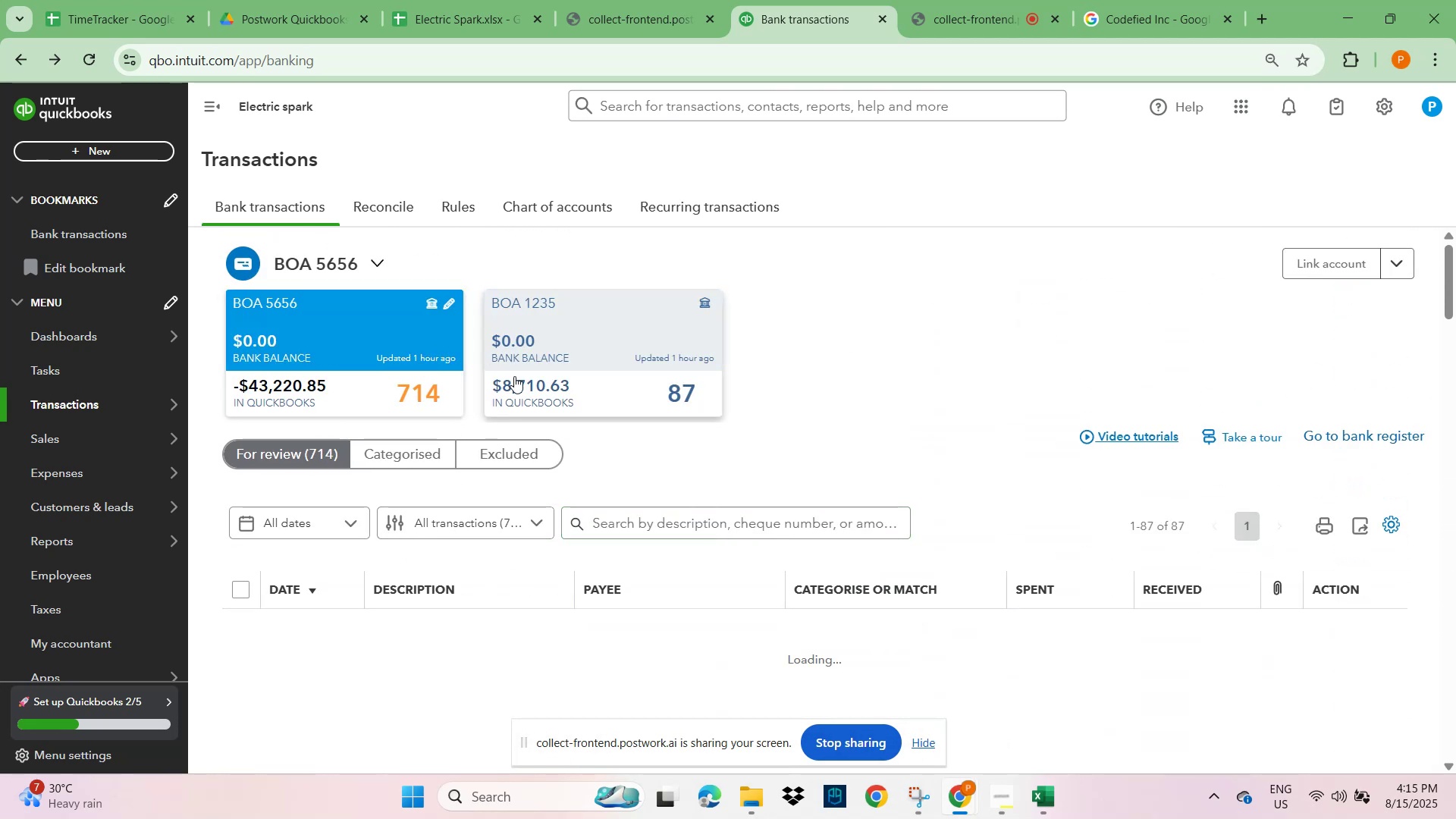 
scroll: coordinate [609, 548], scroll_direction: down, amount: 128.0
 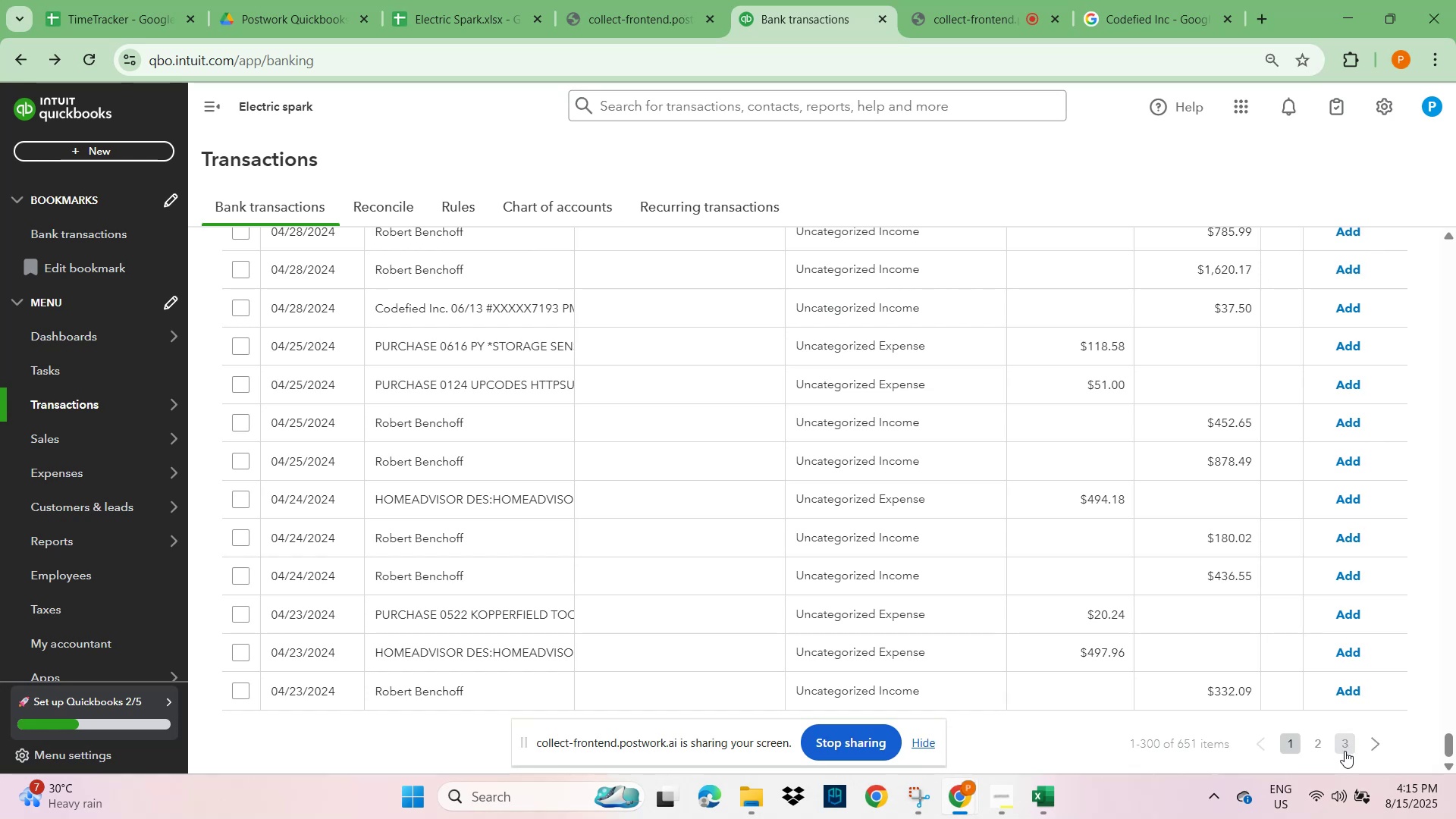 
left_click([1323, 746])
 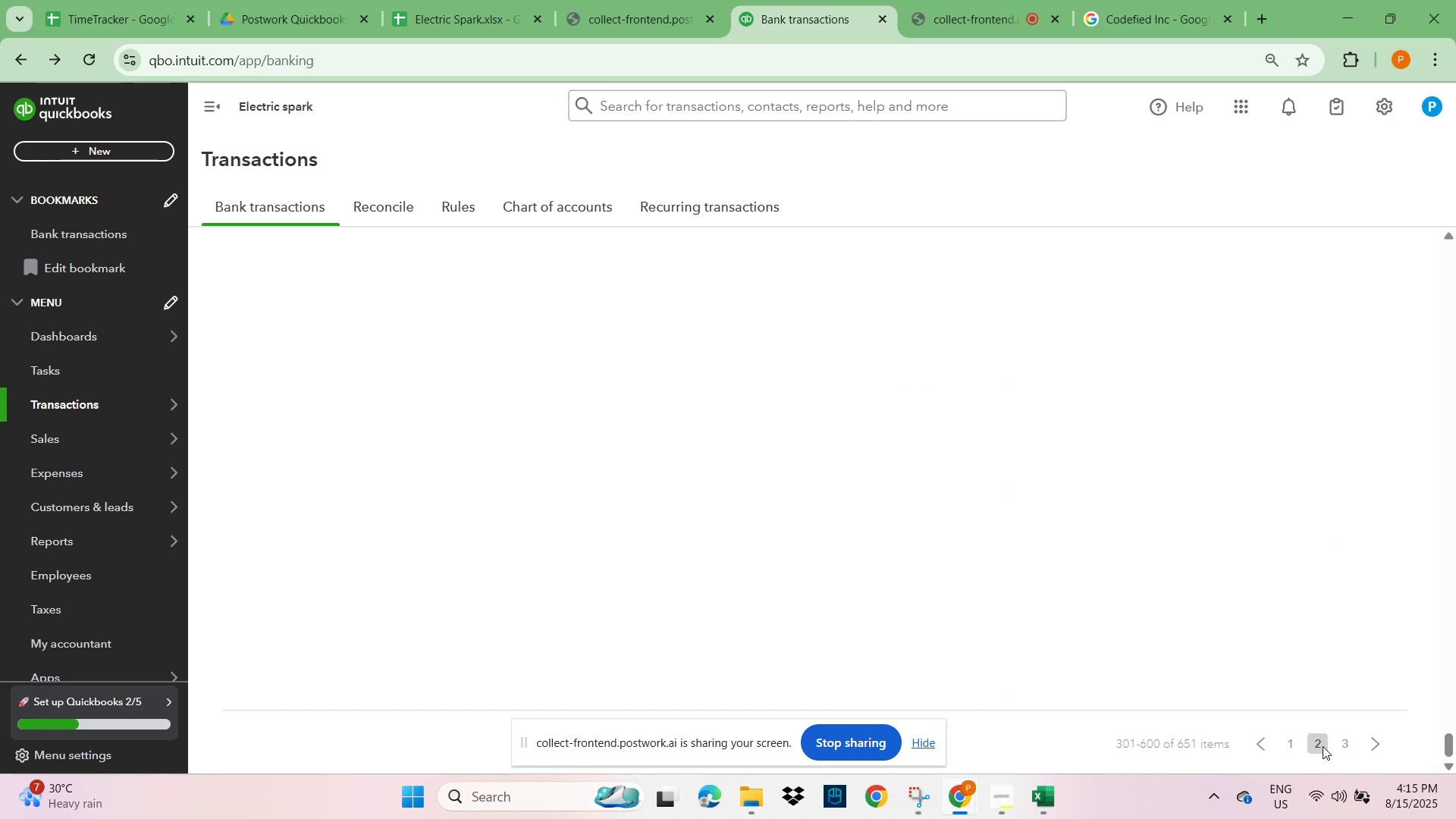 
wait(10.69)
 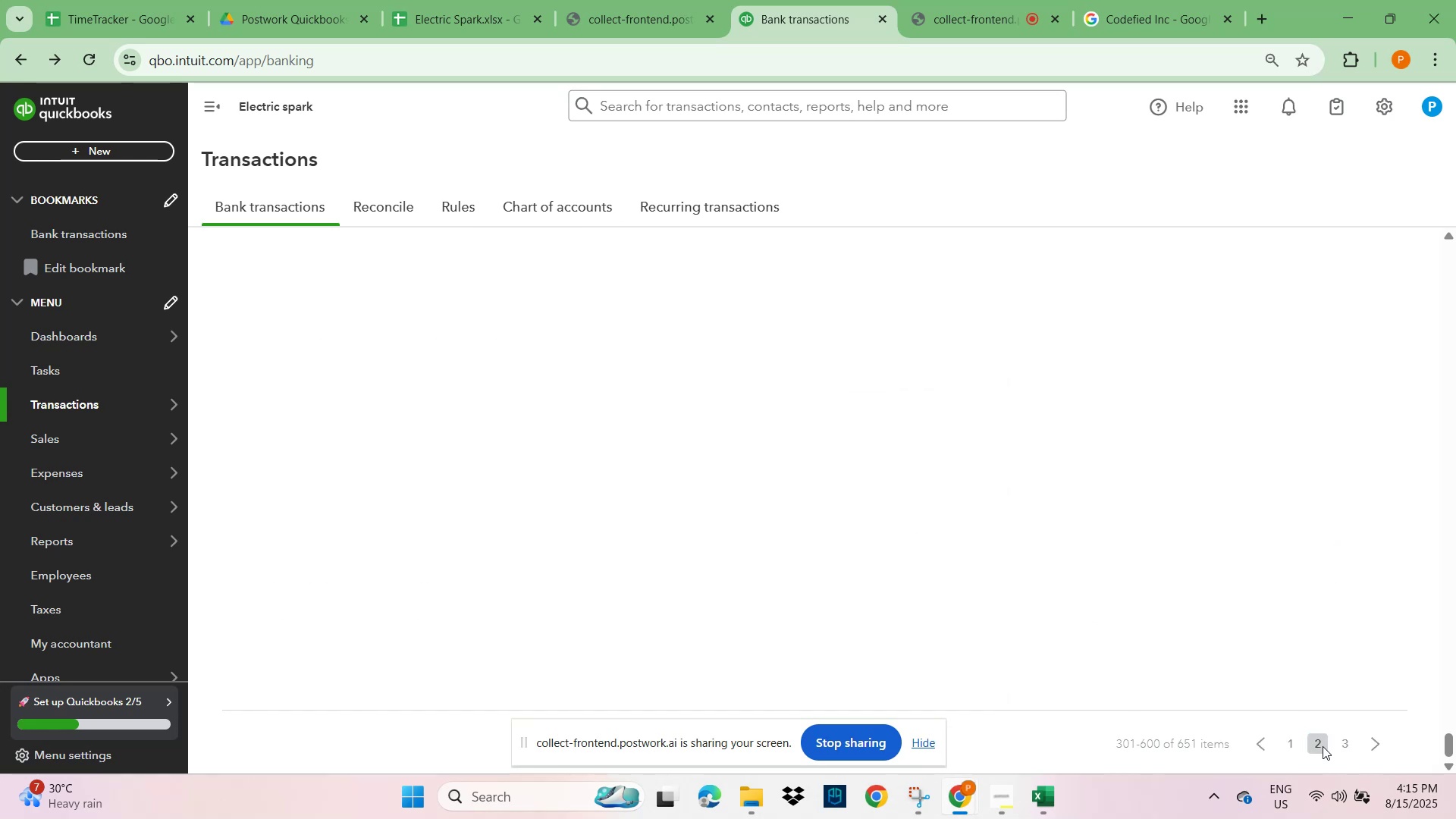 
scroll: coordinate [505, 581], scroll_direction: up, amount: 9.0
 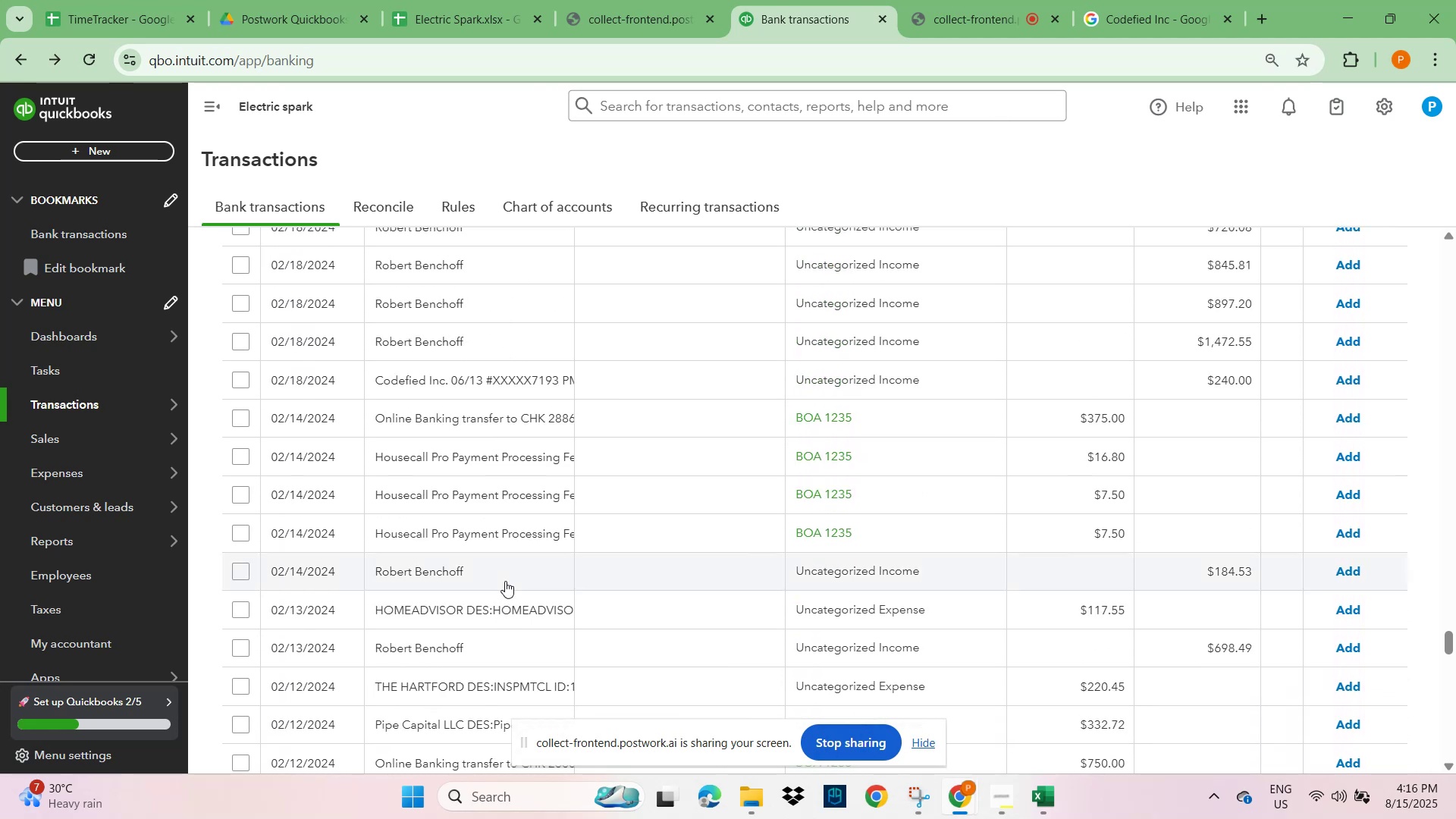 
wait(5.35)
 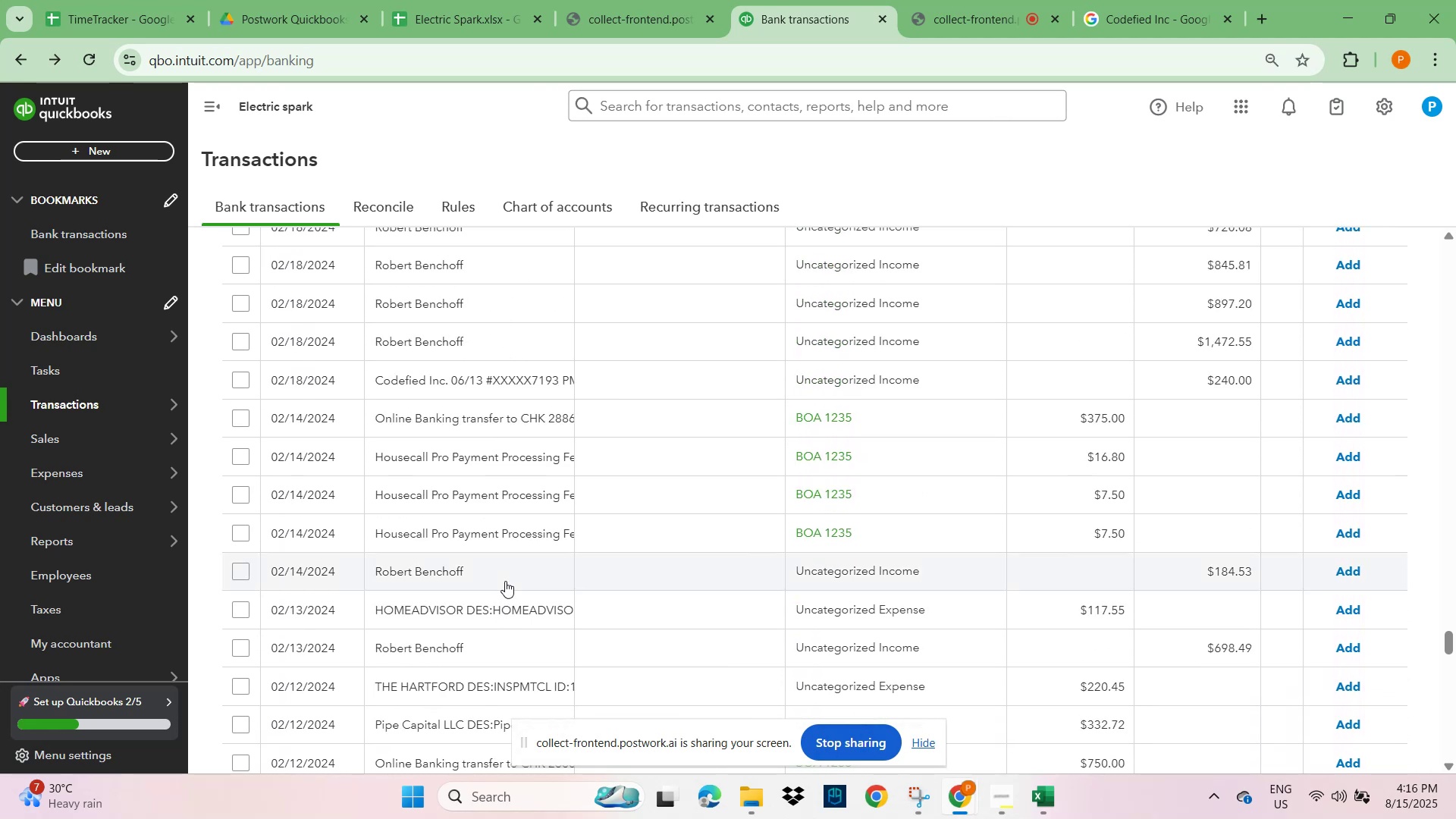 
scroll: coordinate [505, 579], scroll_direction: up, amount: 17.0
 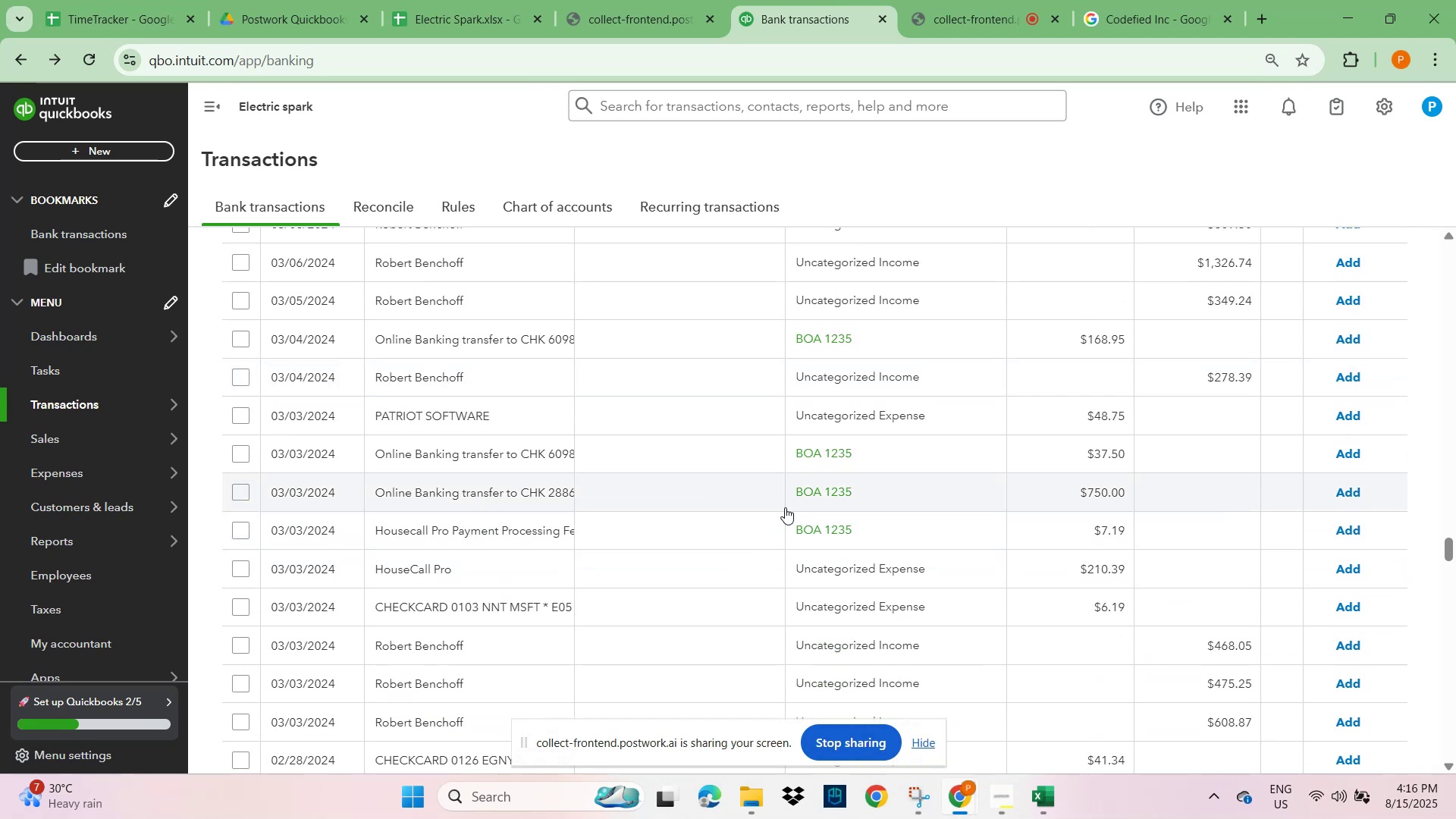 
wait(9.94)
 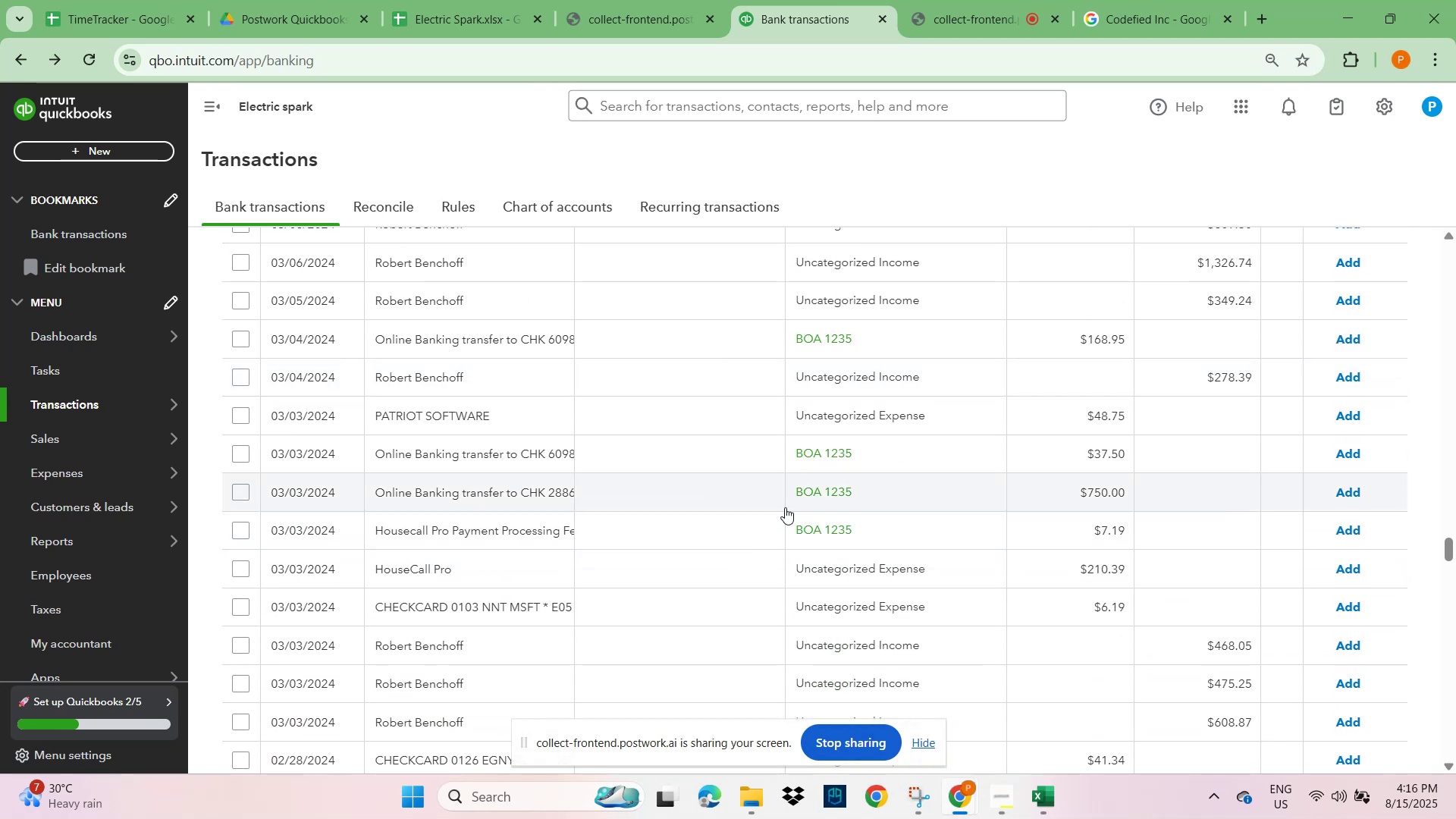 
left_click([816, 490])
 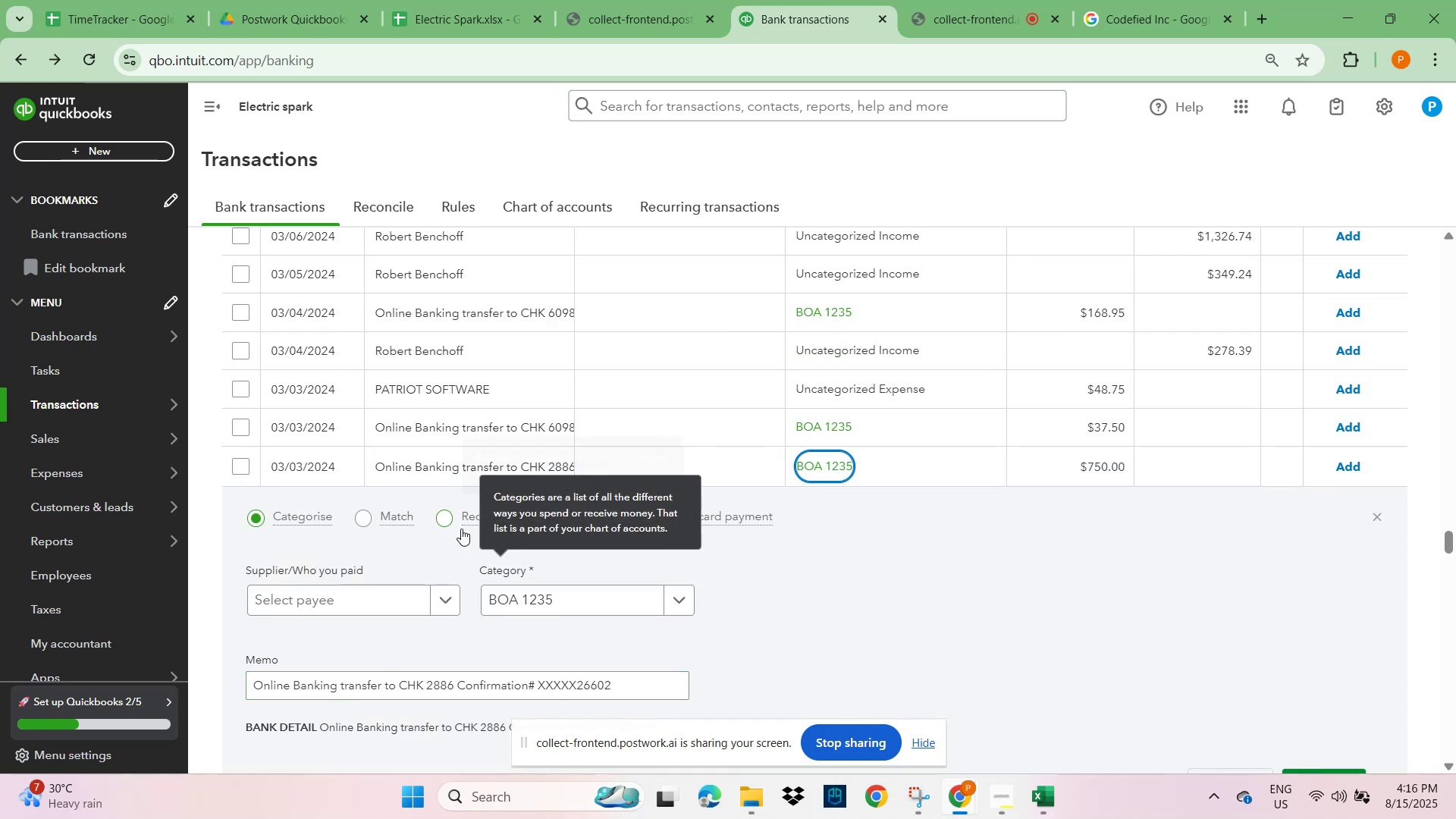 
left_click([447, 518])
 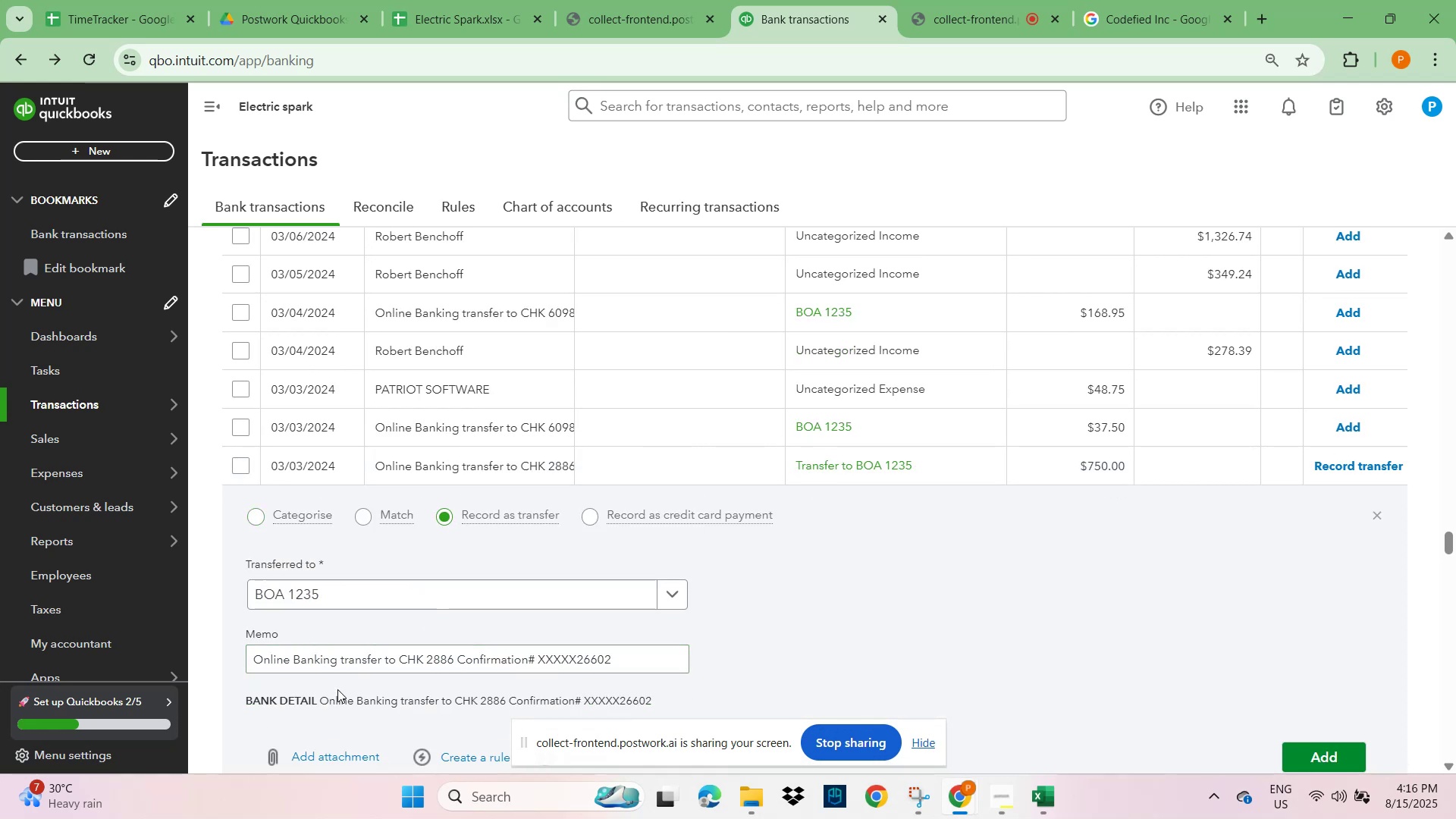 
scroll: coordinate [400, 644], scroll_direction: down, amount: 2.0
 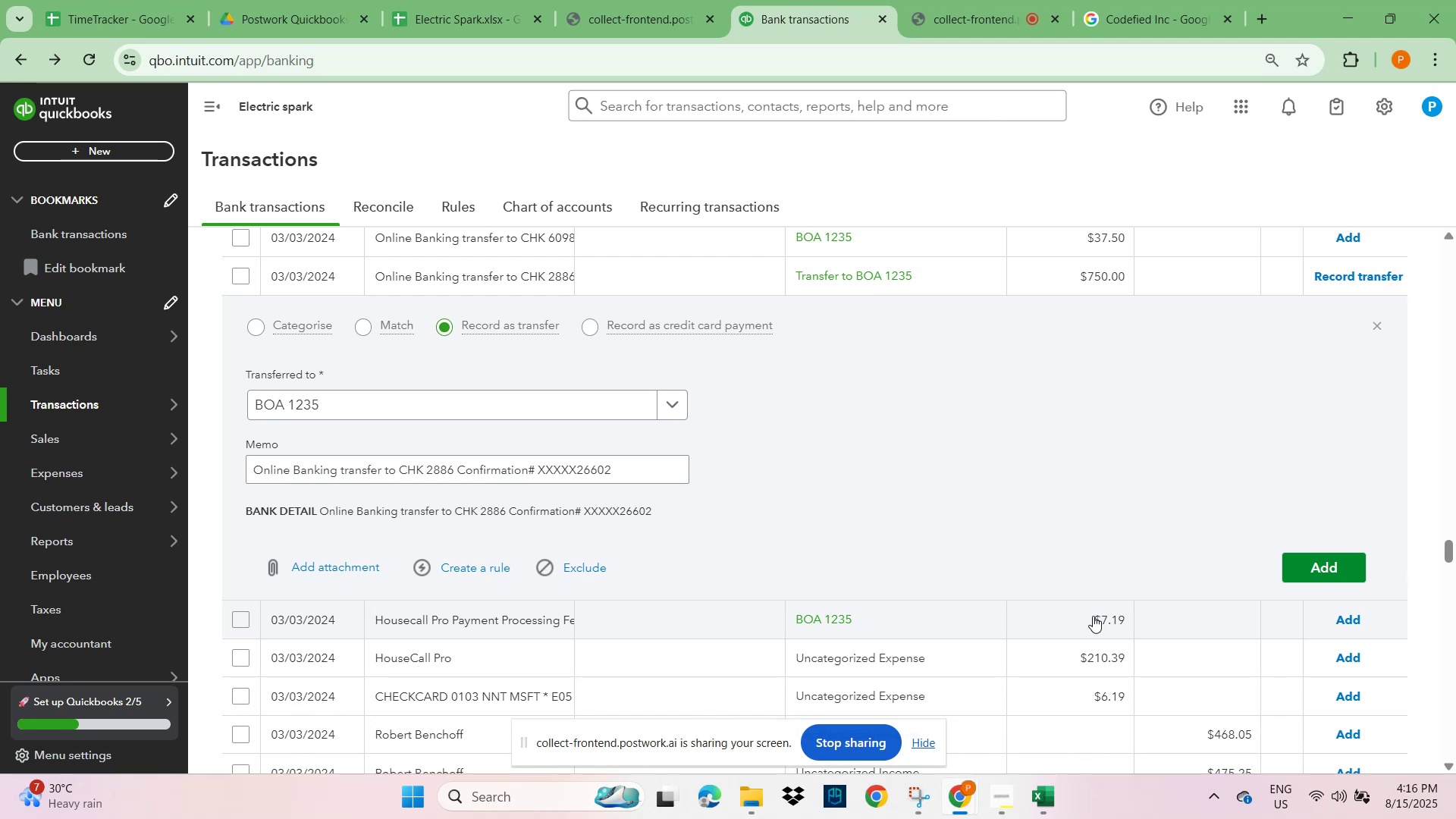 
wait(8.32)
 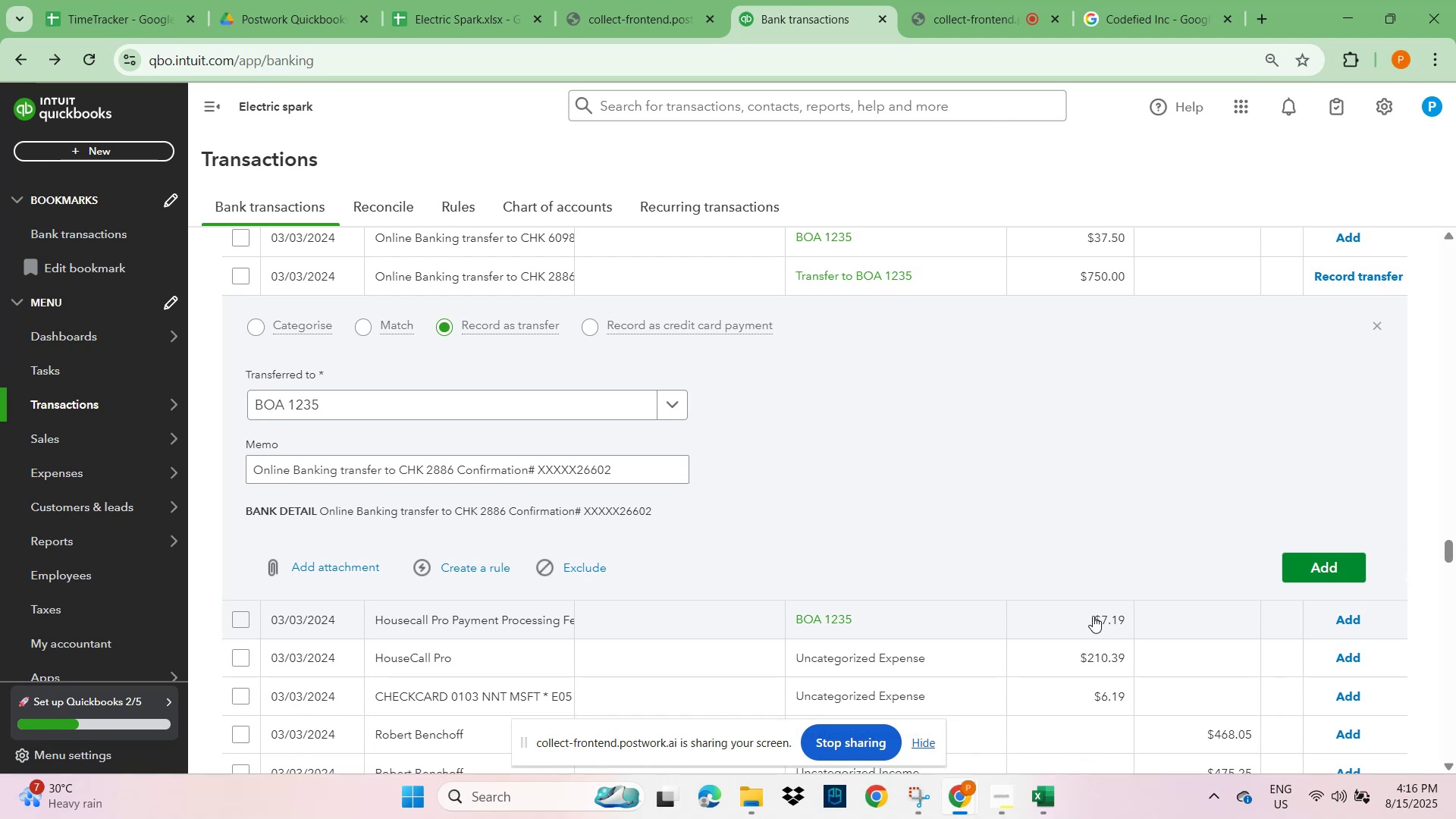 
scroll: coordinate [848, 524], scroll_direction: down, amount: 1.0
 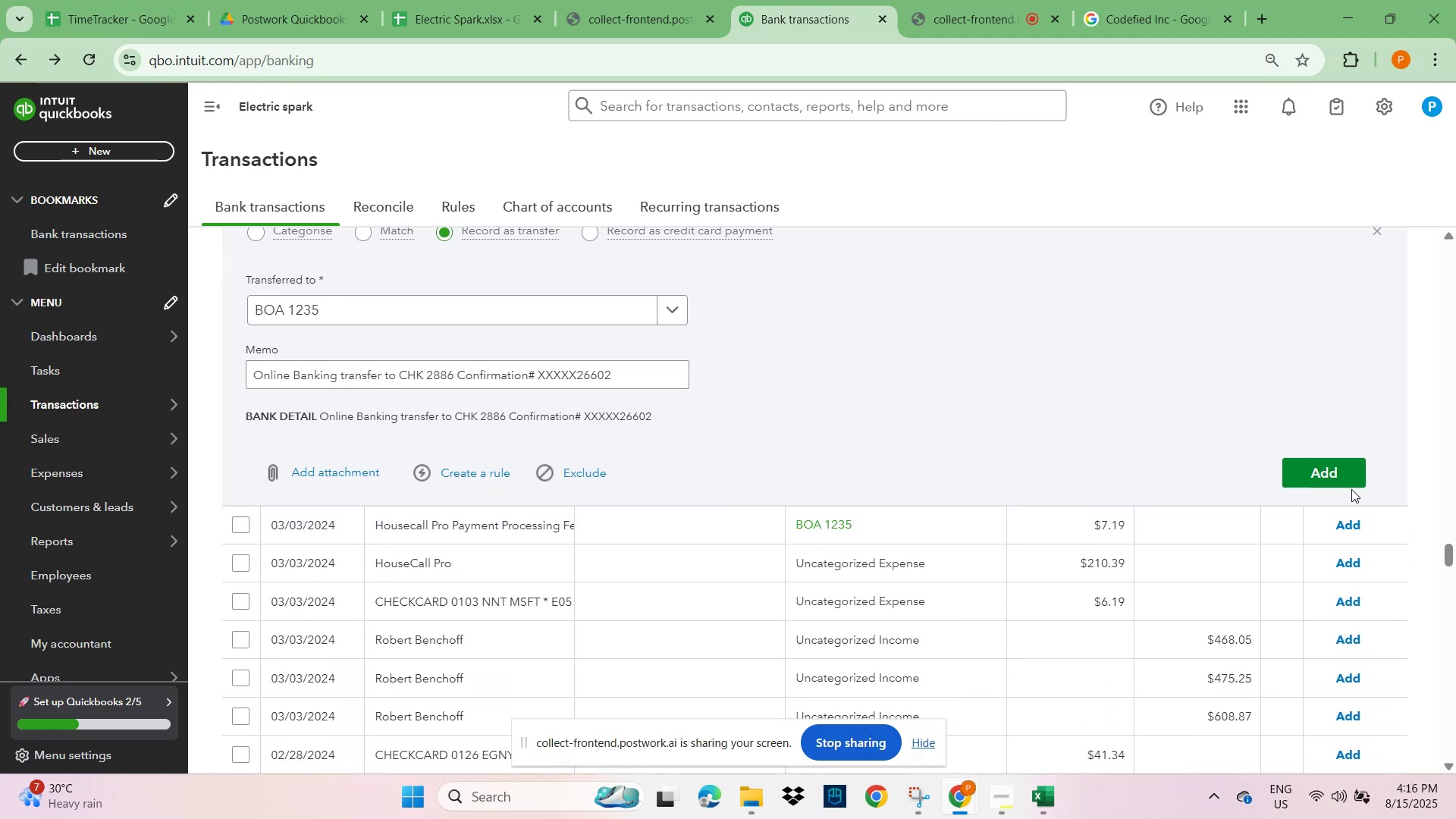 
left_click([1311, 468])
 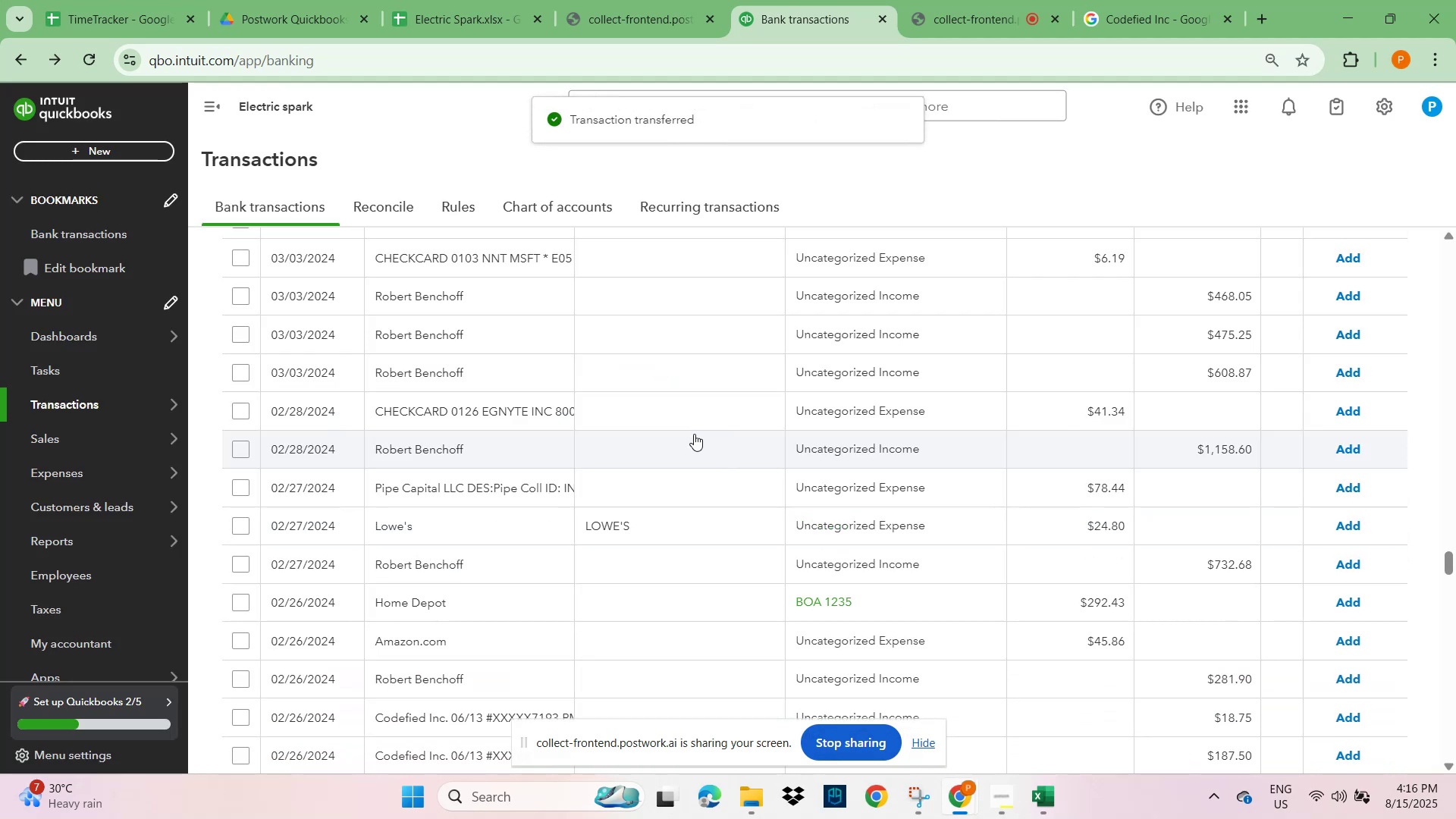 
scroll: coordinate [495, 516], scroll_direction: up, amount: 6.0
 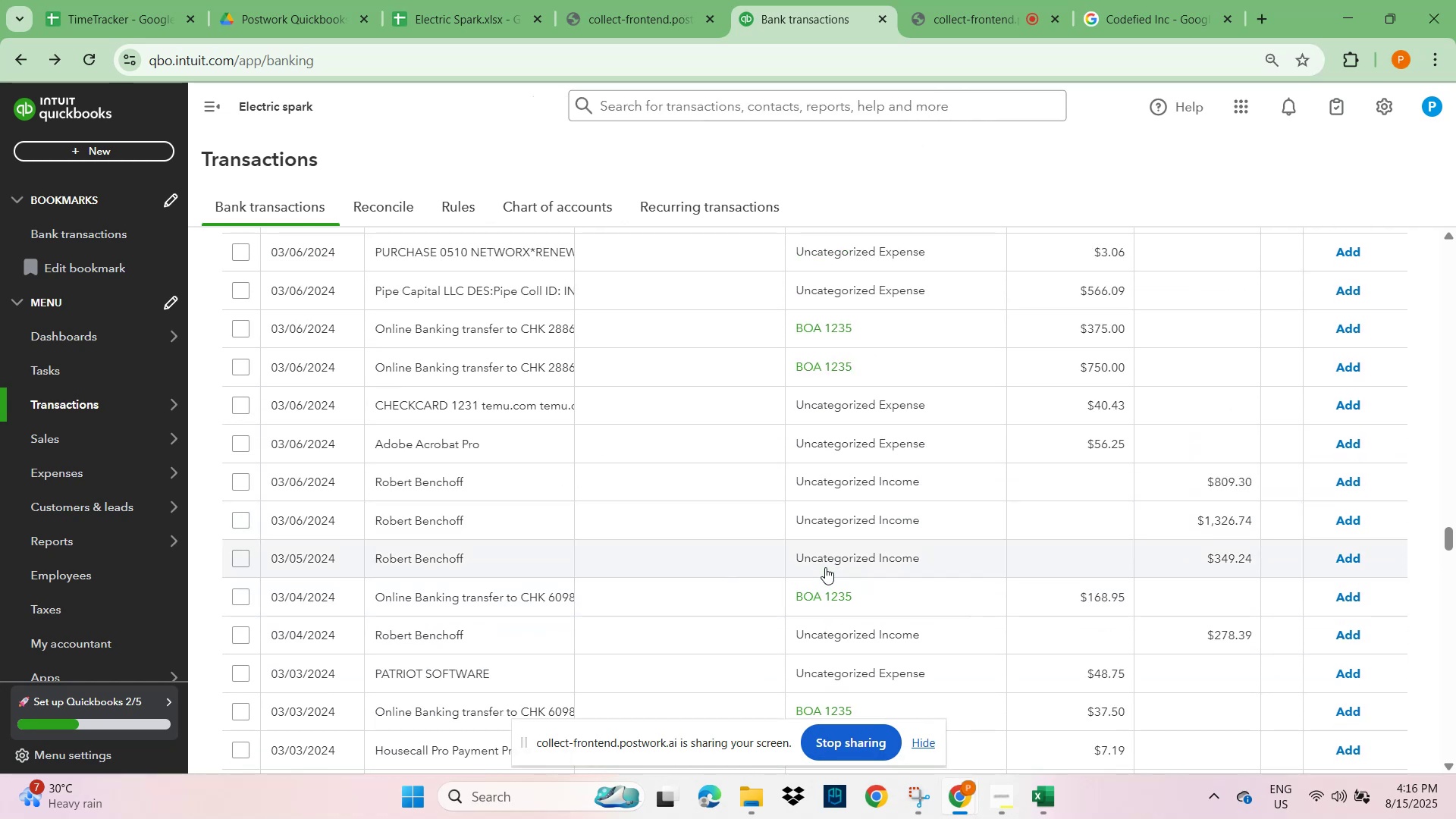 
wait(8.18)
 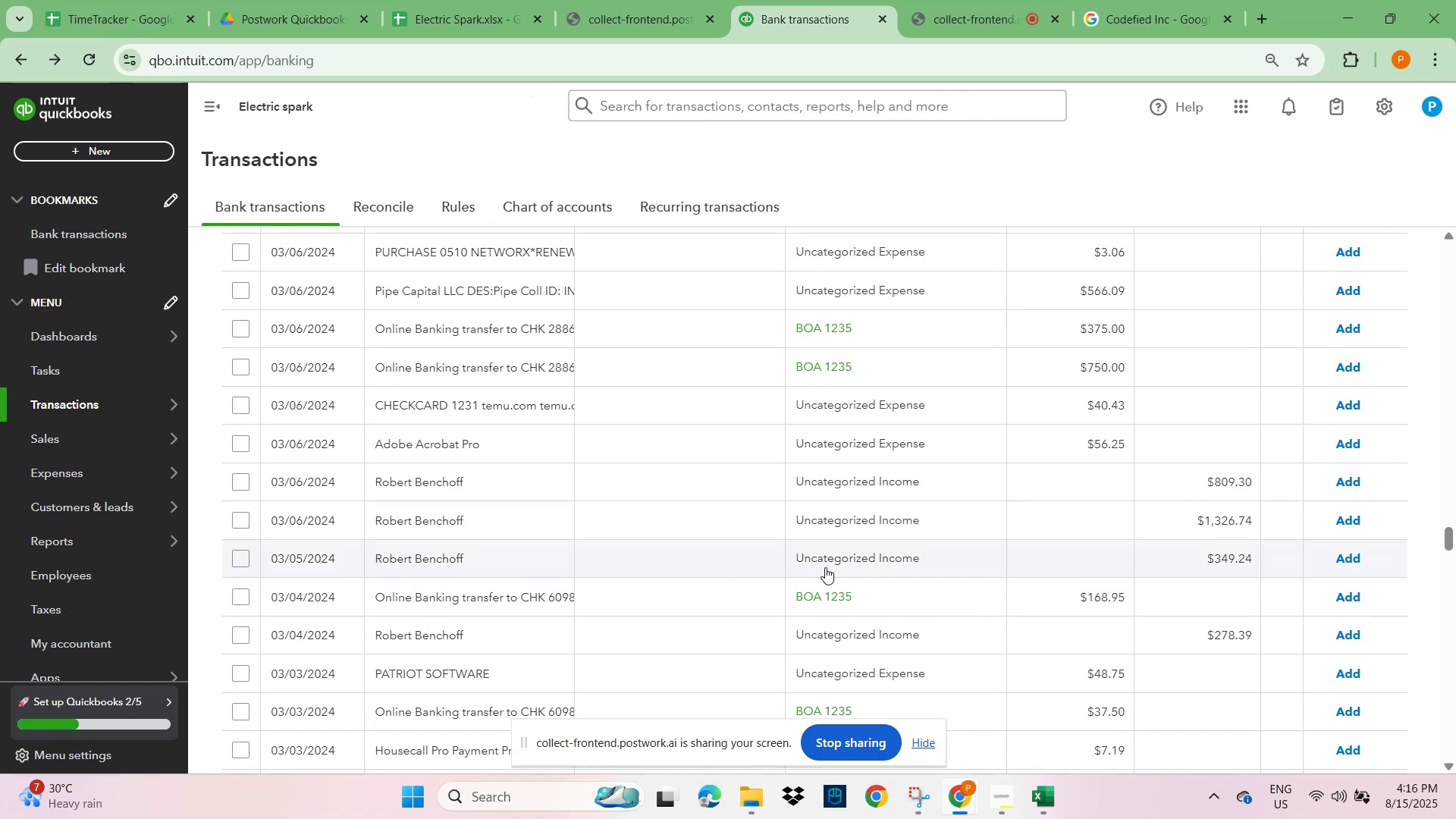 
left_click([817, 372])
 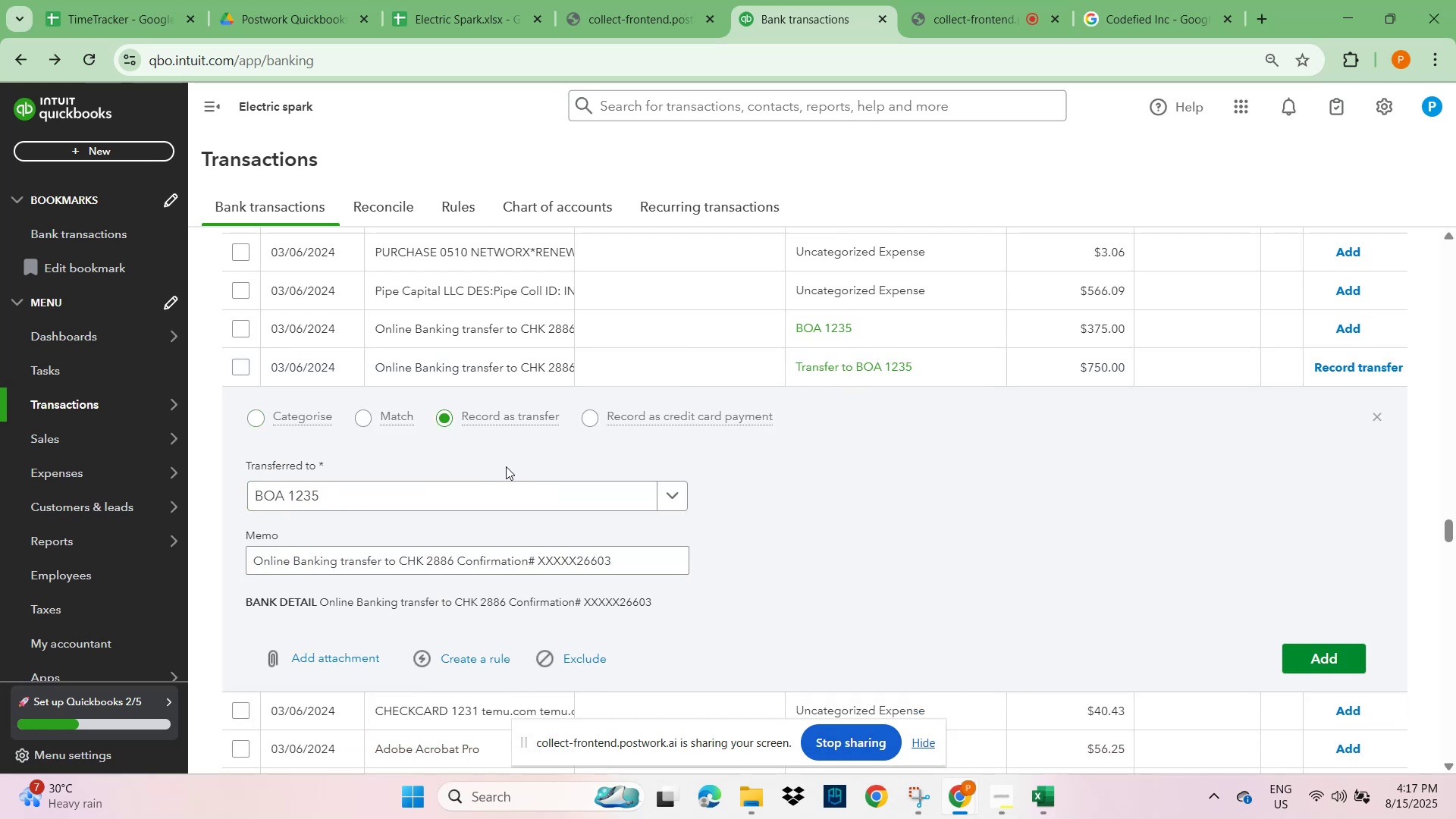 
wait(13.96)
 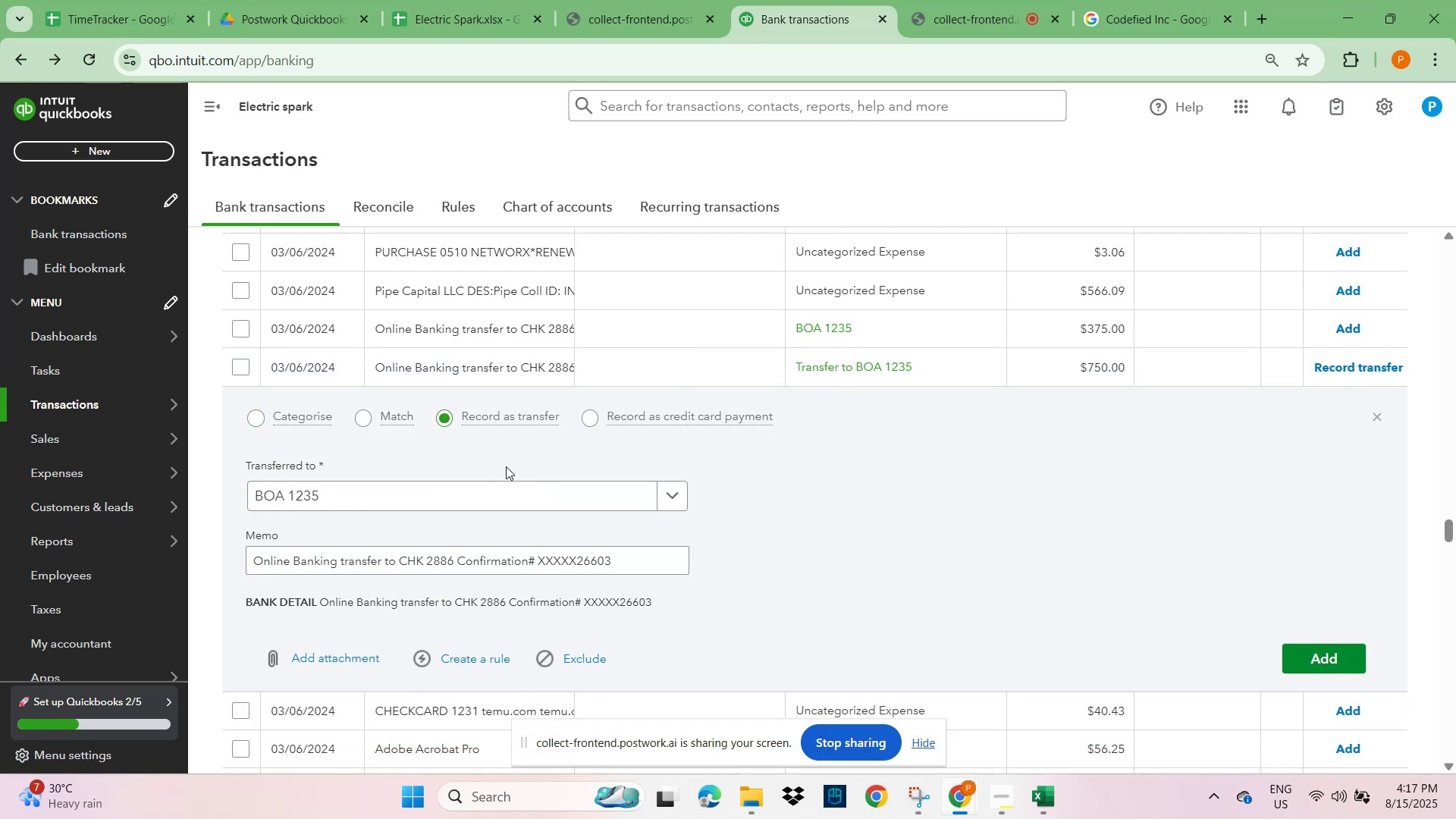 
scroll: coordinate [552, 443], scroll_direction: up, amount: 9.0
 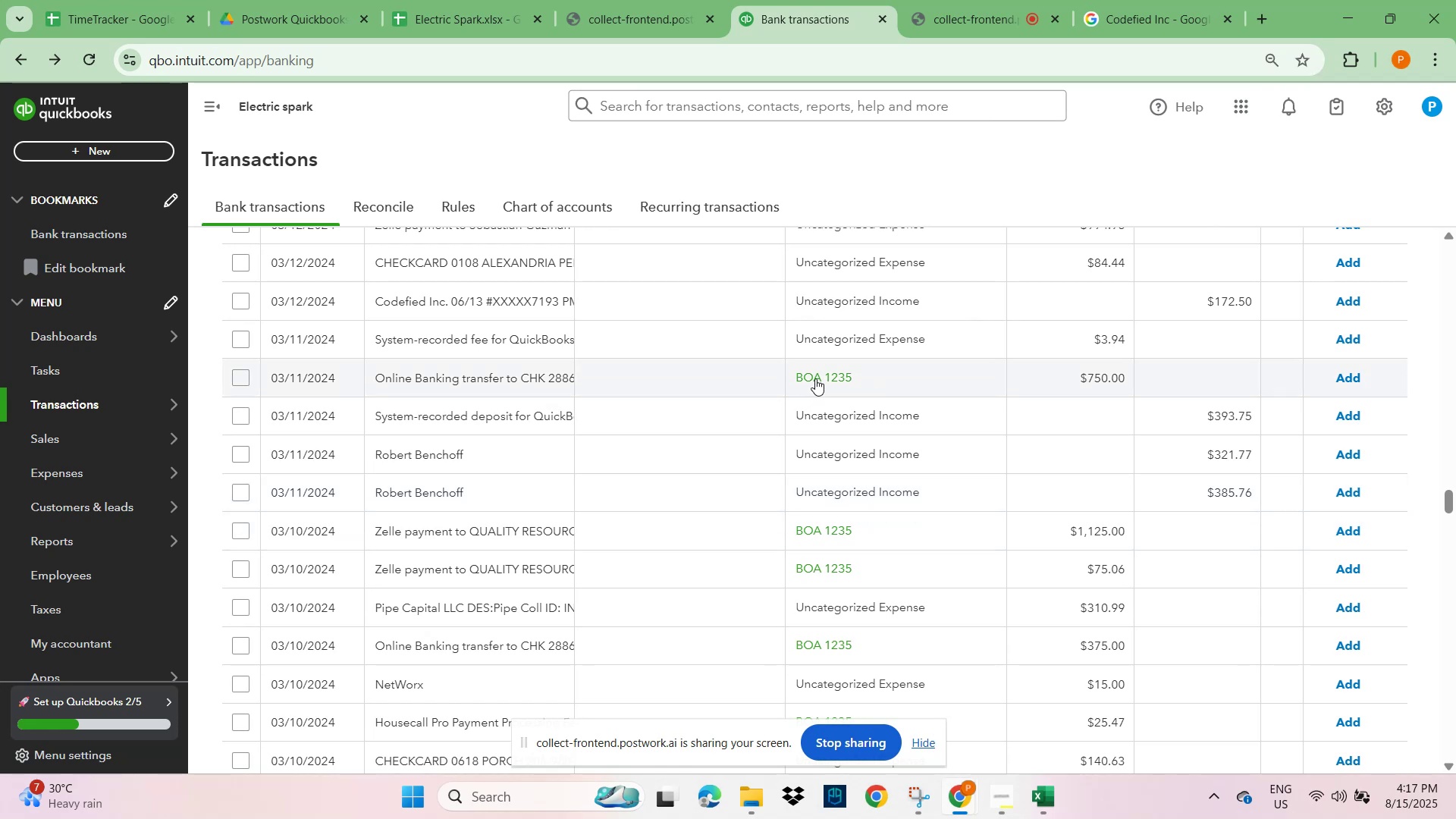 
wait(7.19)
 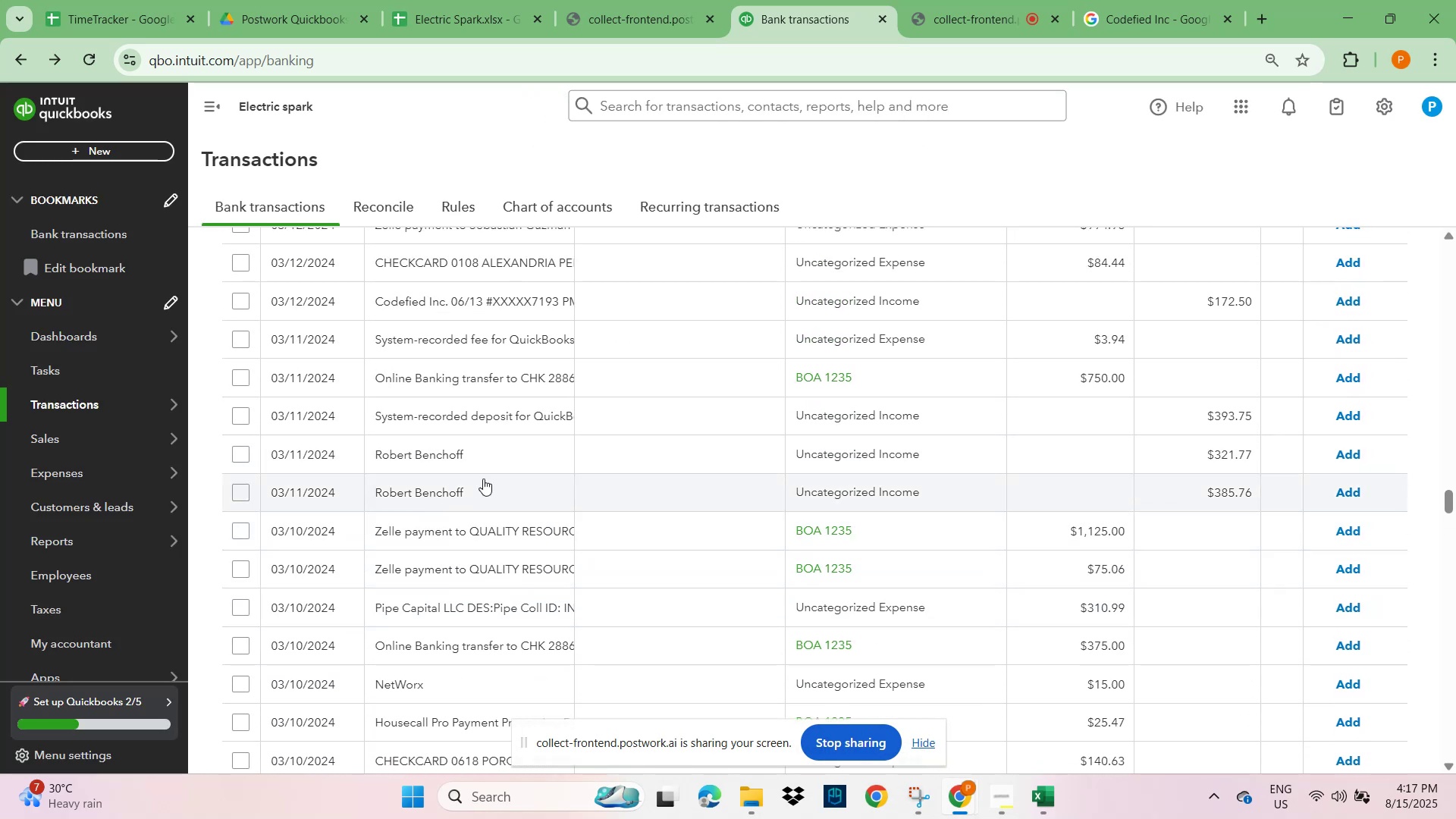 
left_click([815, 378])
 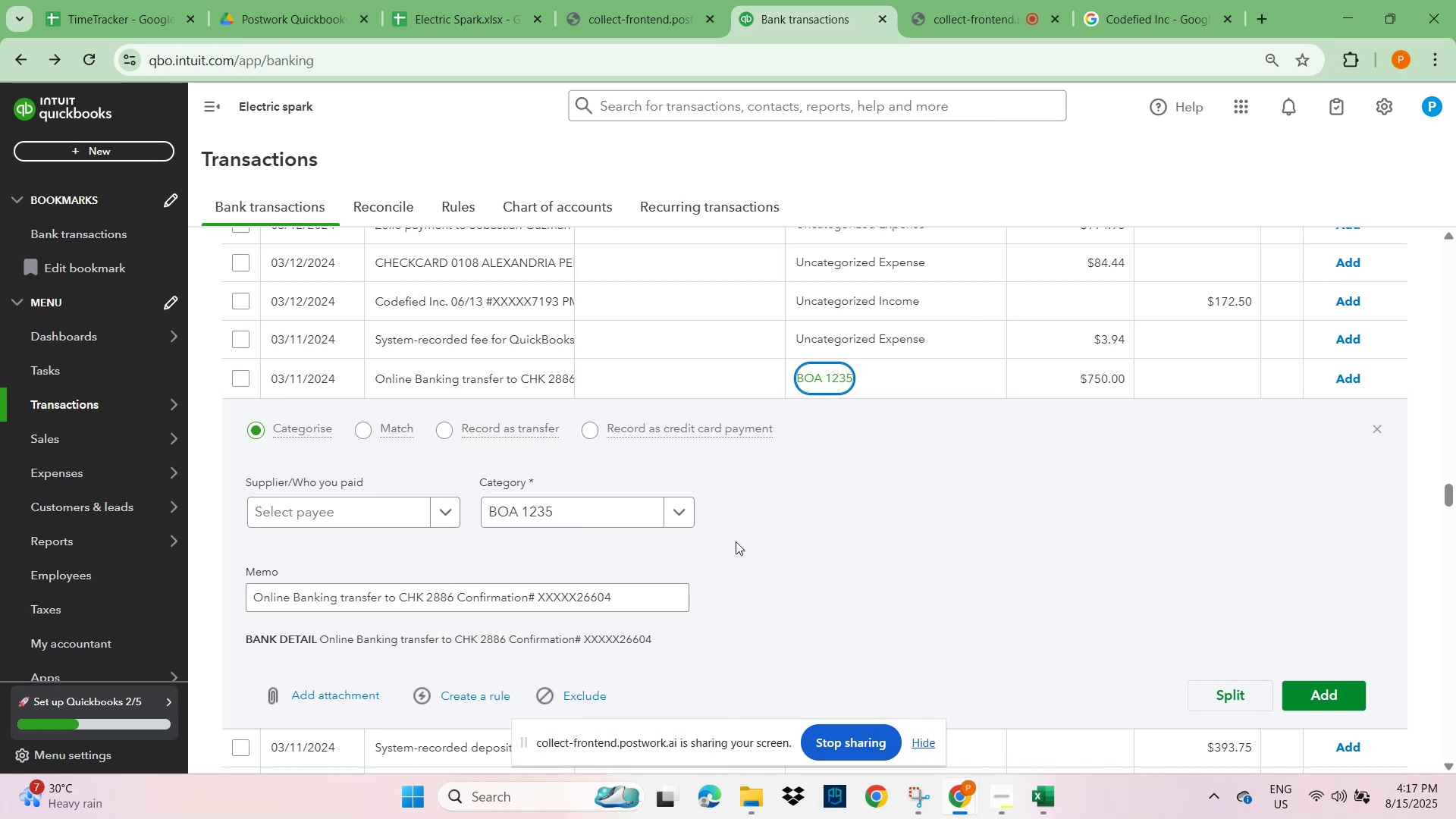 
left_click([458, 429])
 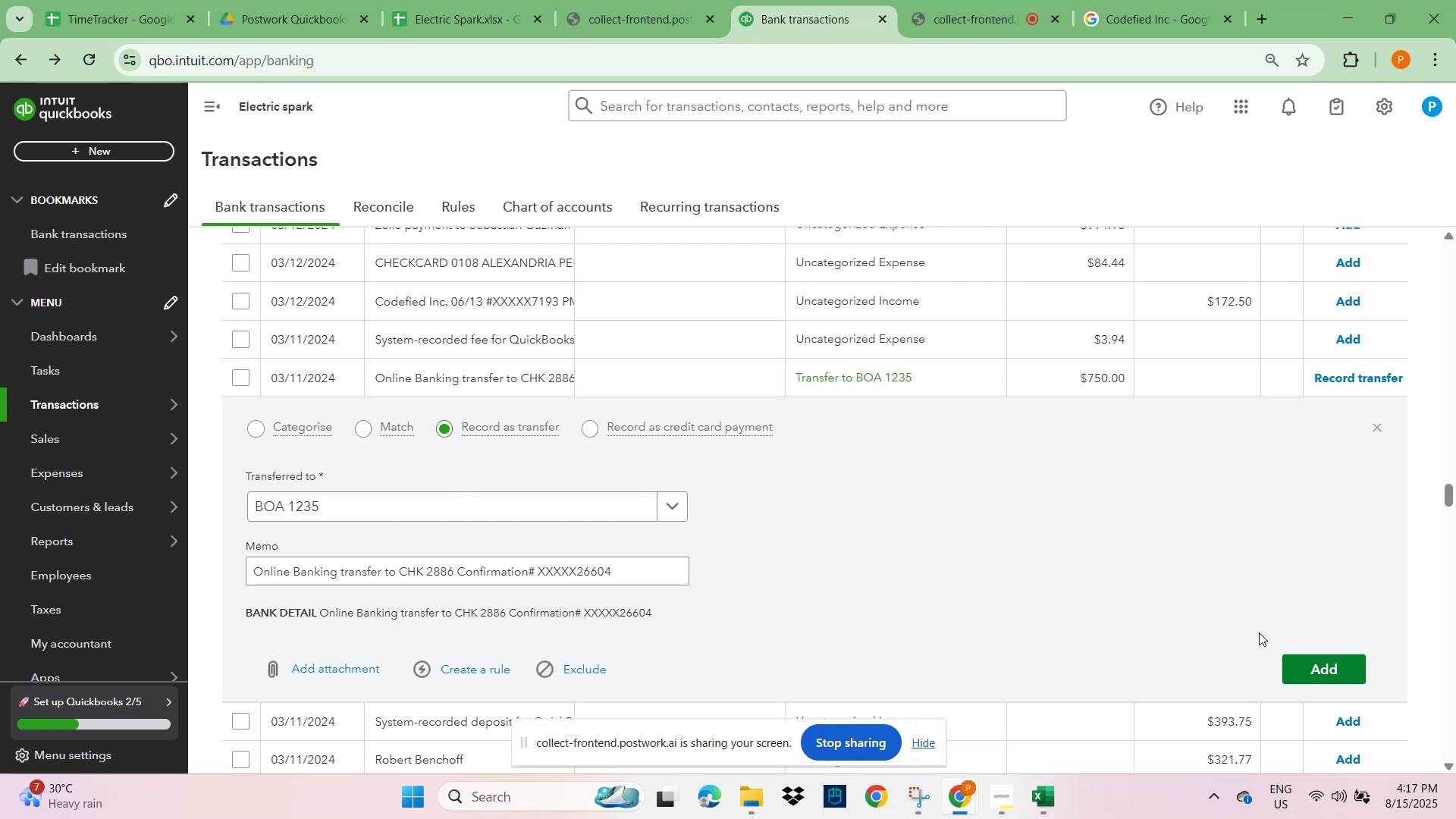 
left_click([1320, 659])
 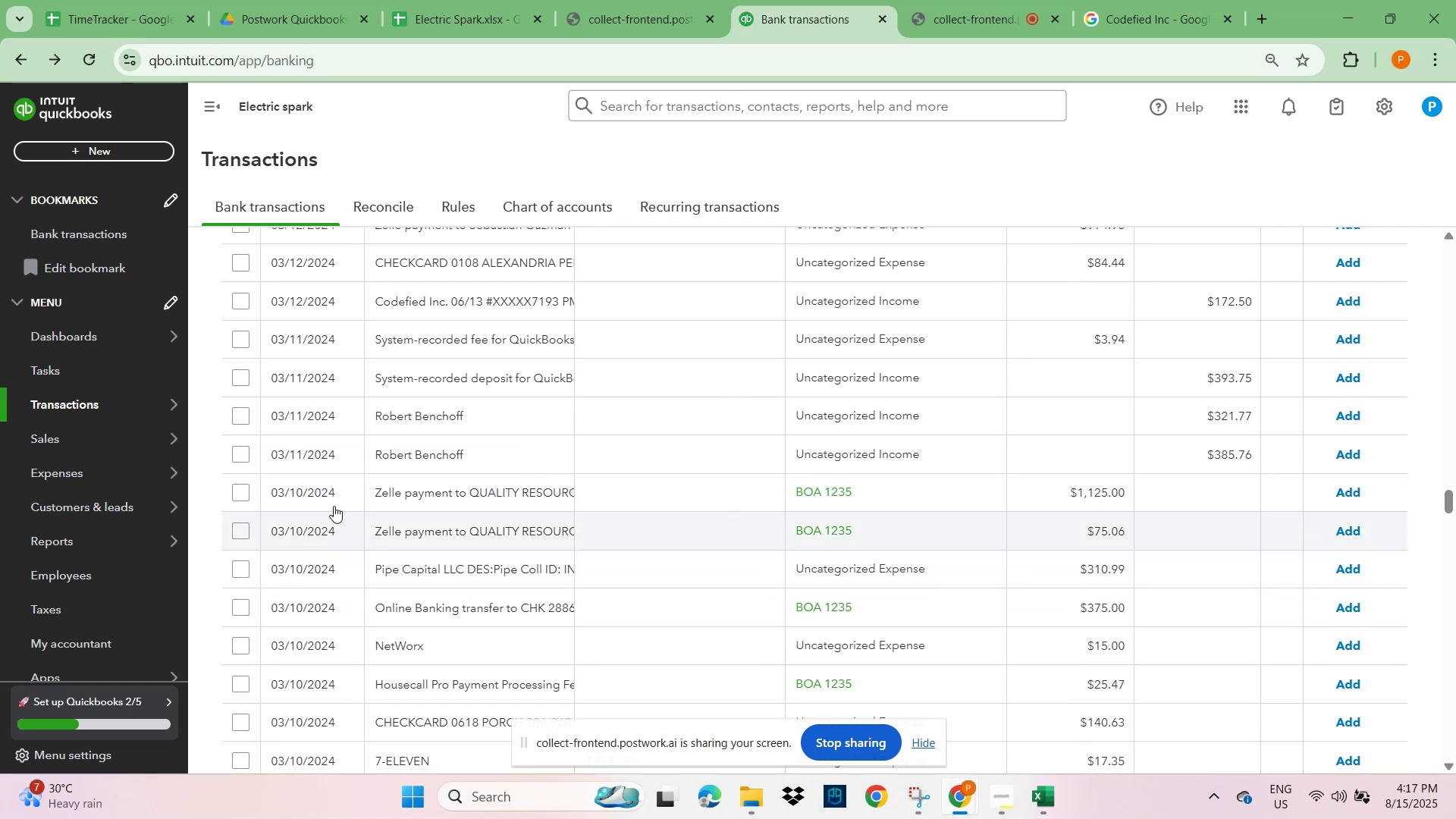 
wait(16.14)
 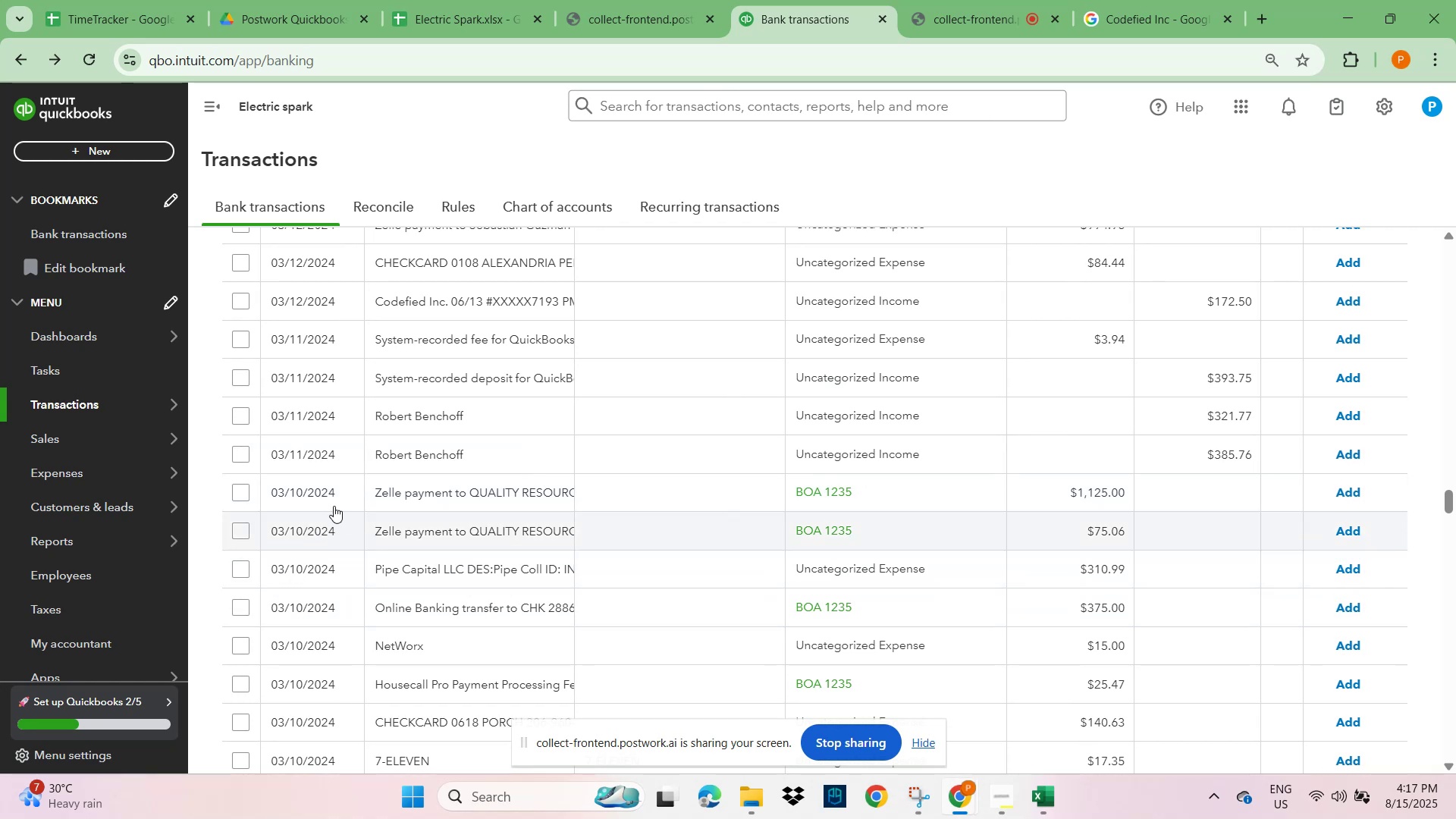 
scroll: coordinate [719, 418], scroll_direction: up, amount: 64.0
 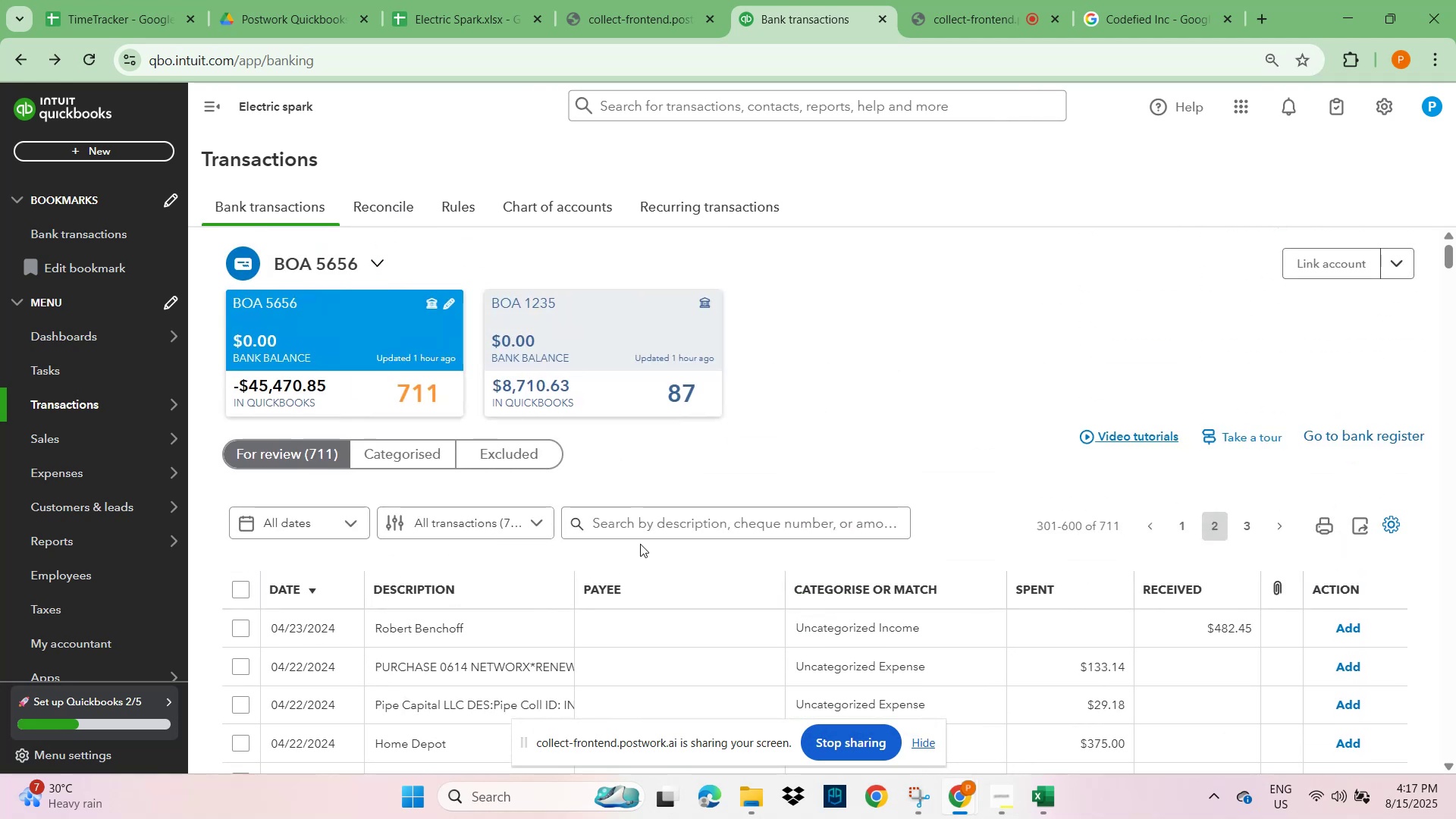 
left_click([661, 522])
 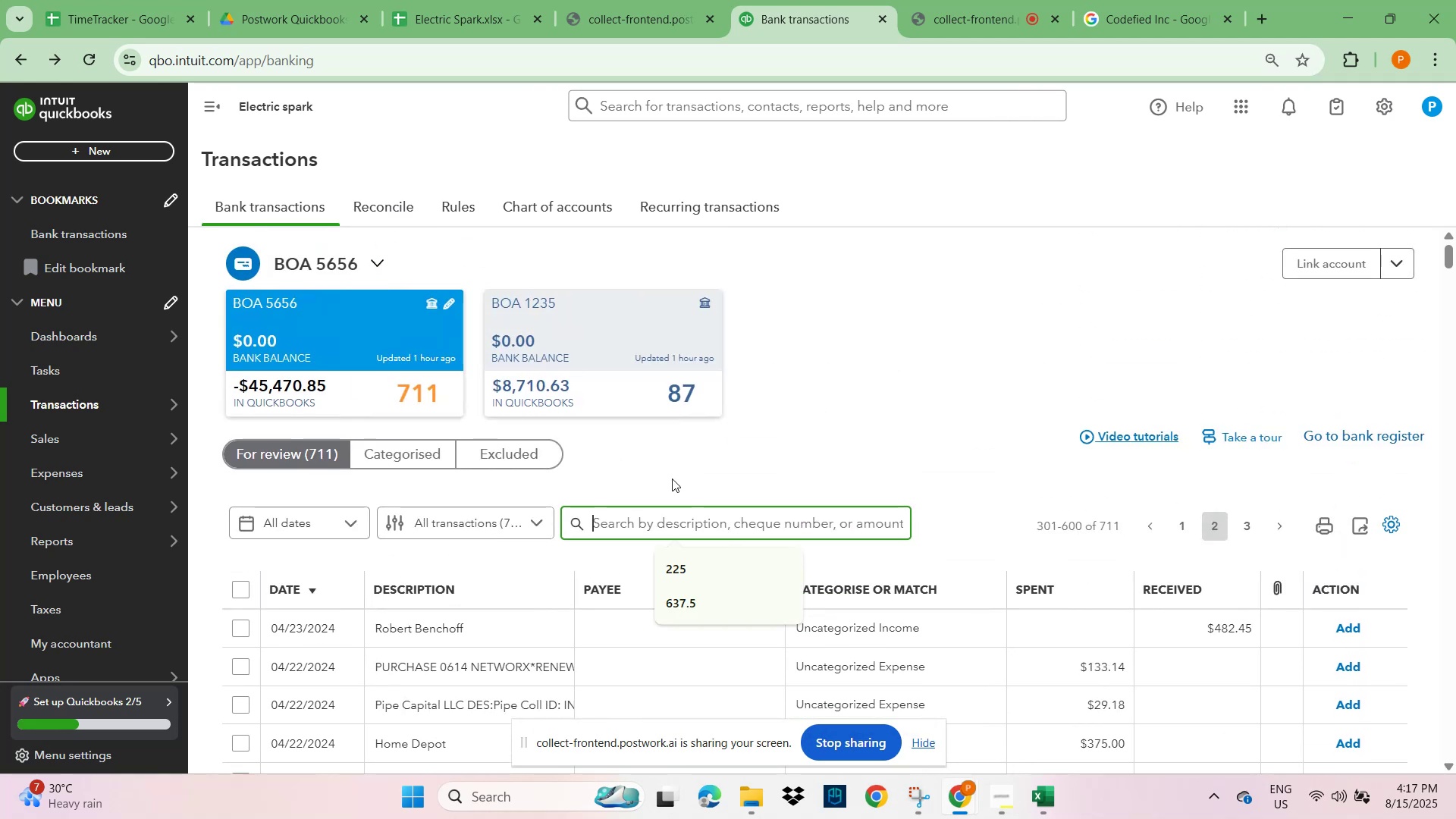 
left_click([651, 328])
 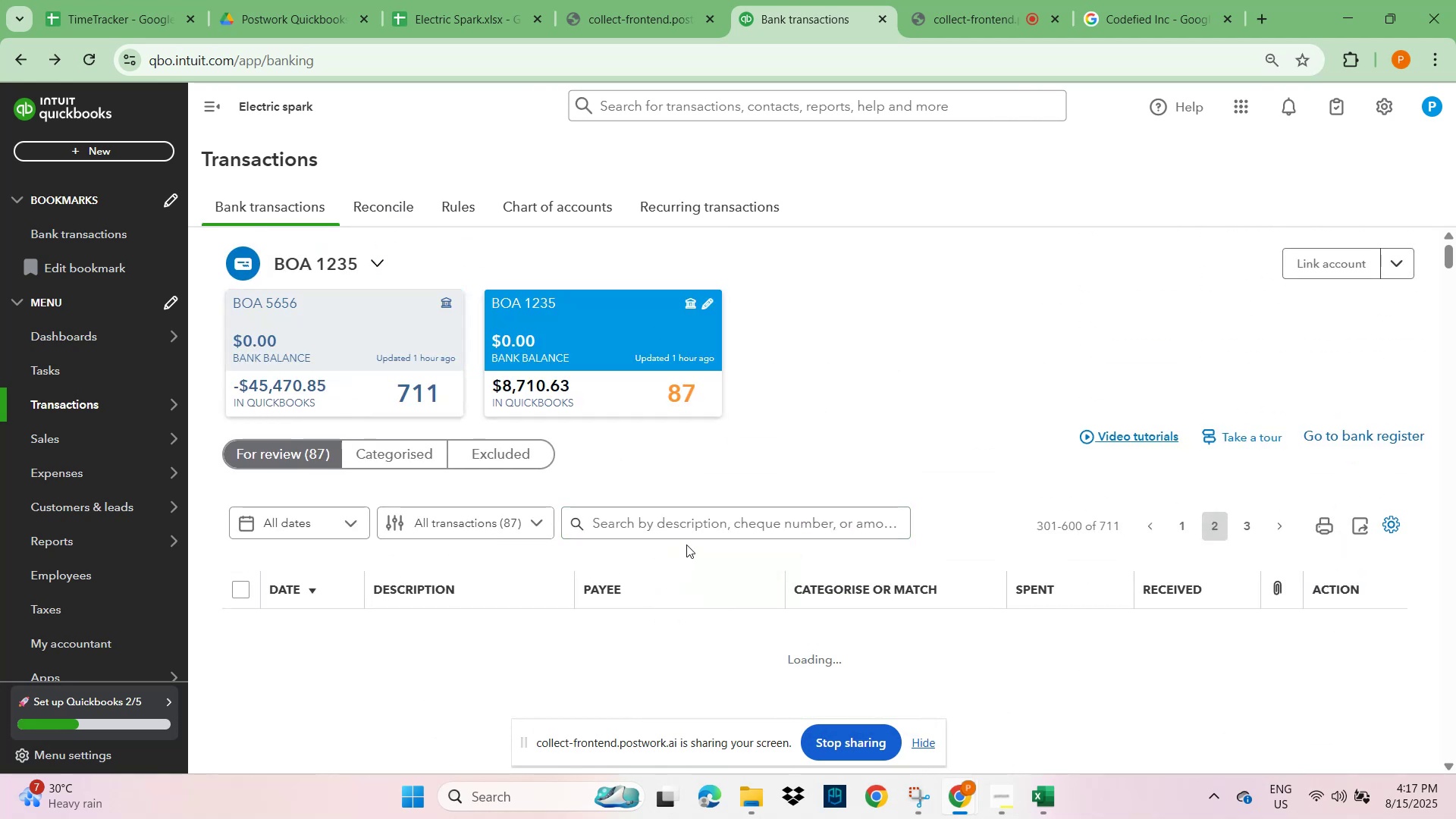 
left_click([687, 521])
 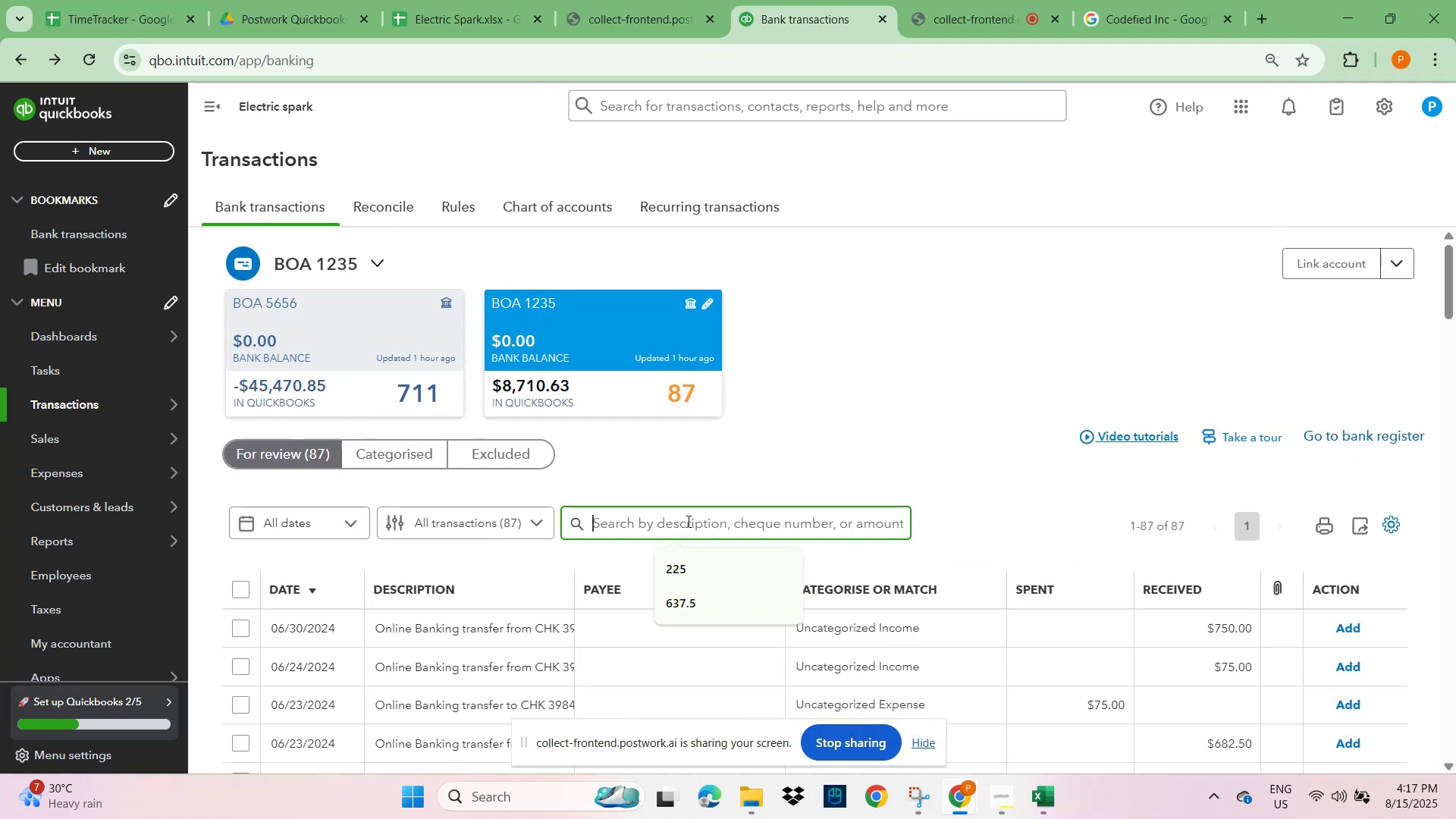 
key(Numpad1)
 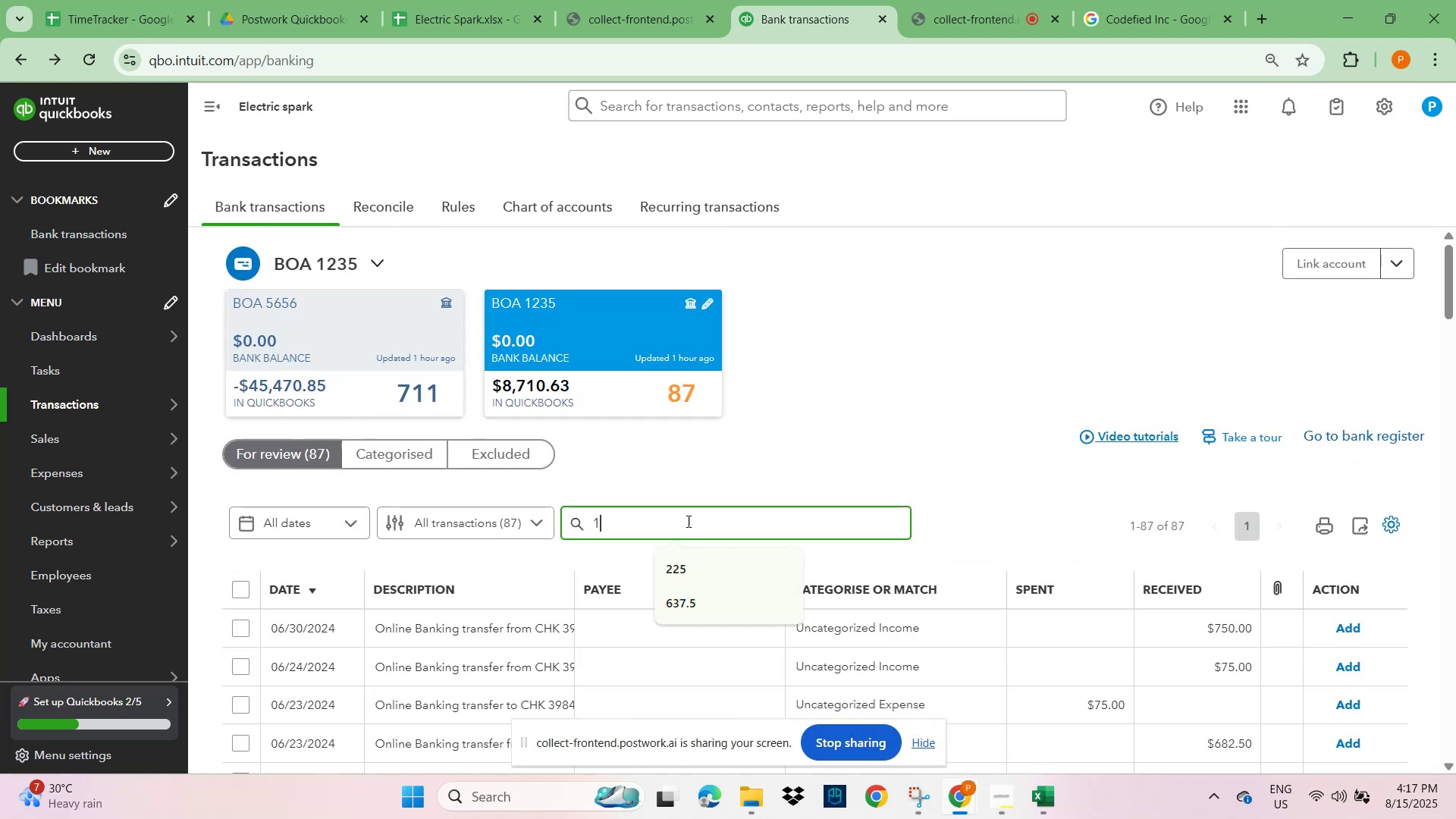 
key(Numpad1)
 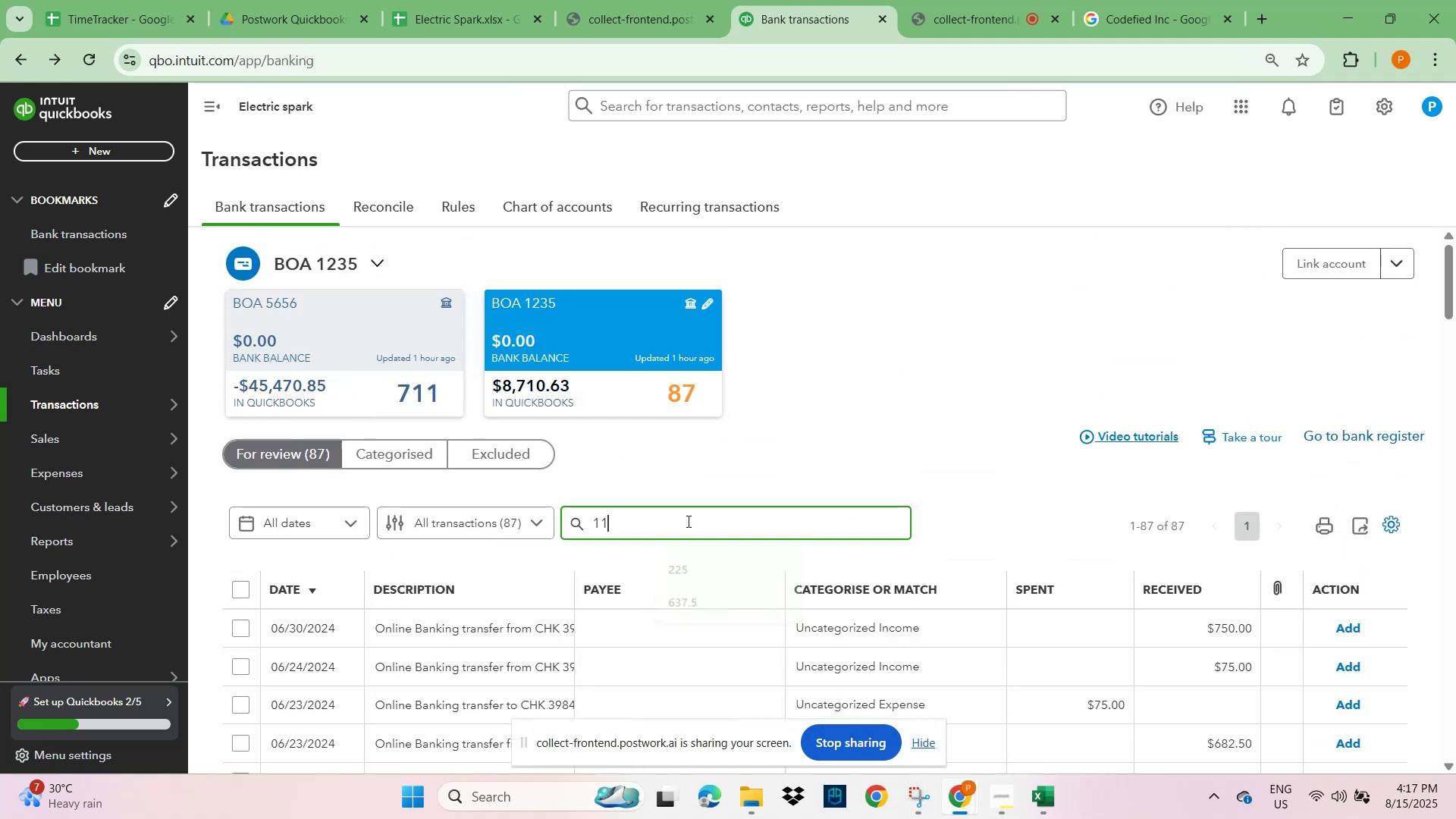 
key(Numpad2)
 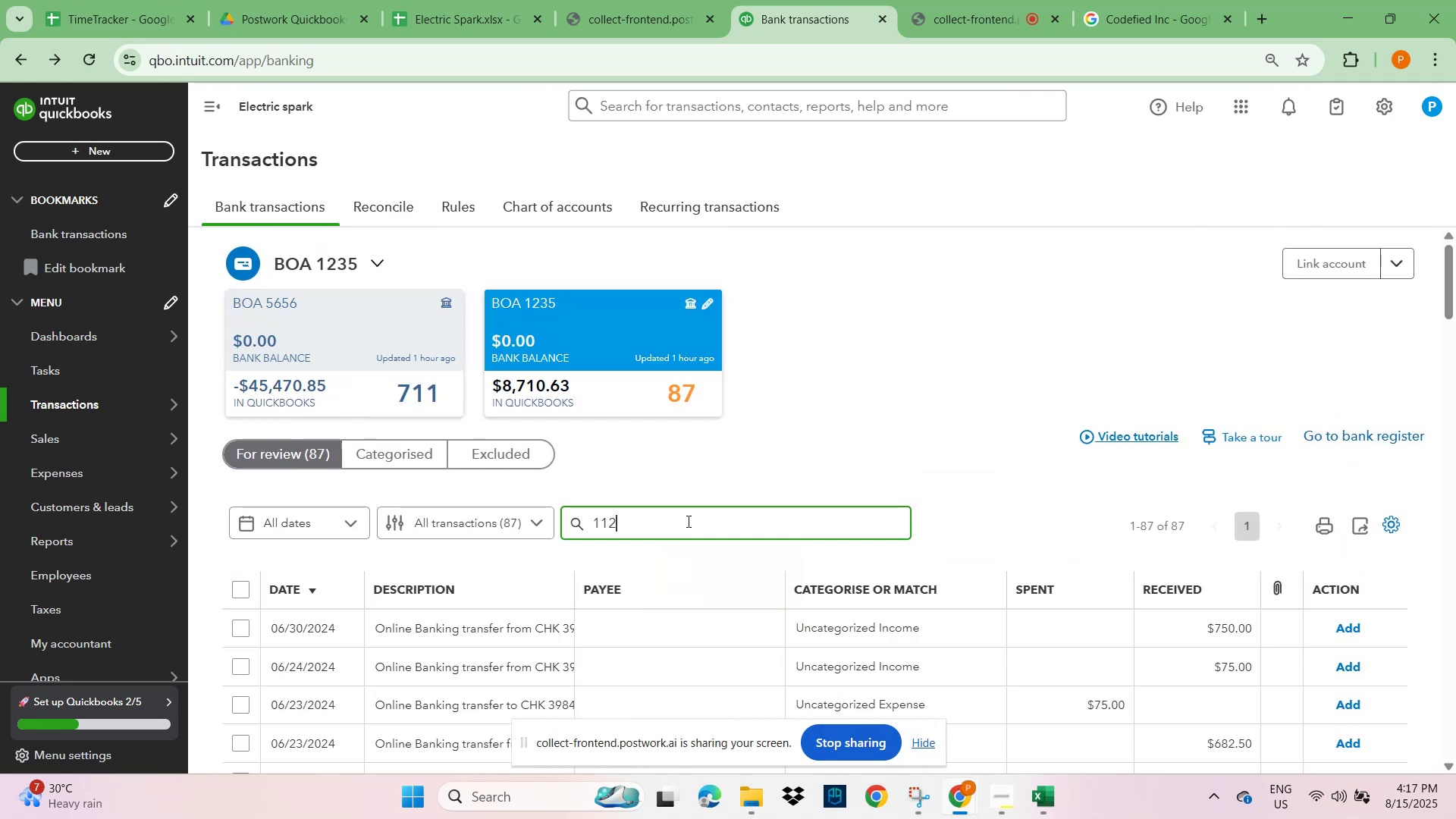 
key(Numpad5)
 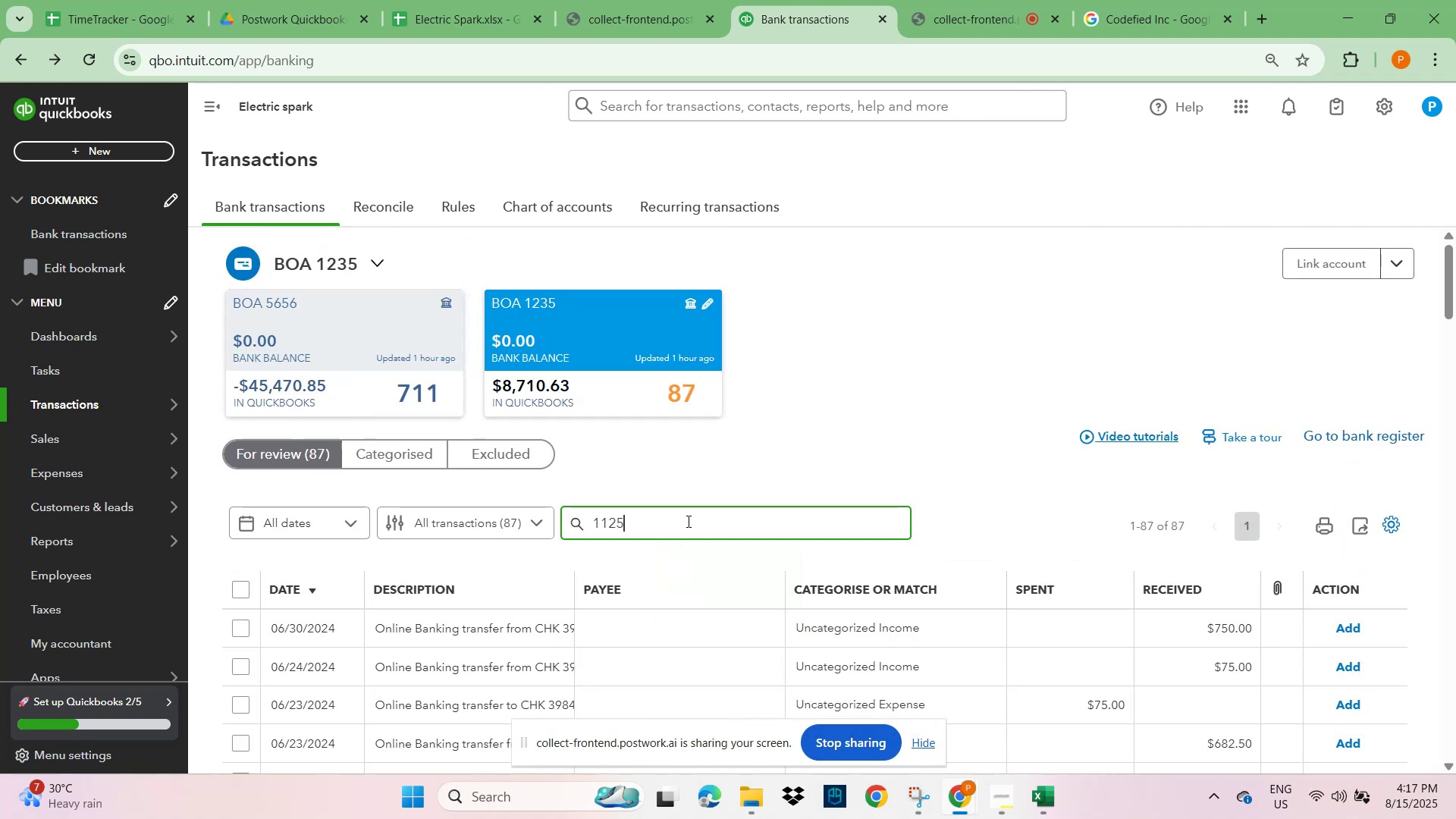 
key(NumpadEnter)
 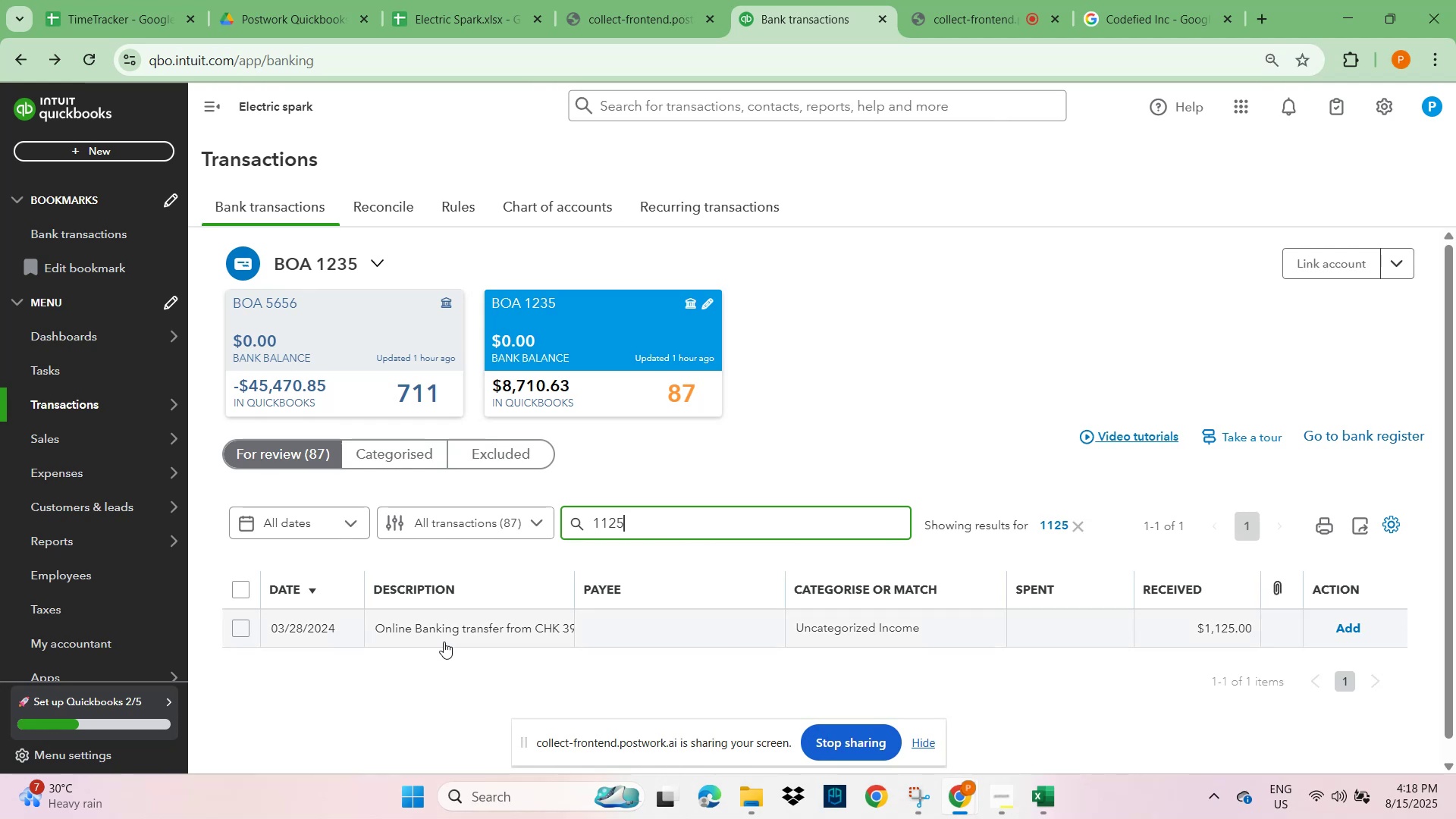 
wait(11.22)
 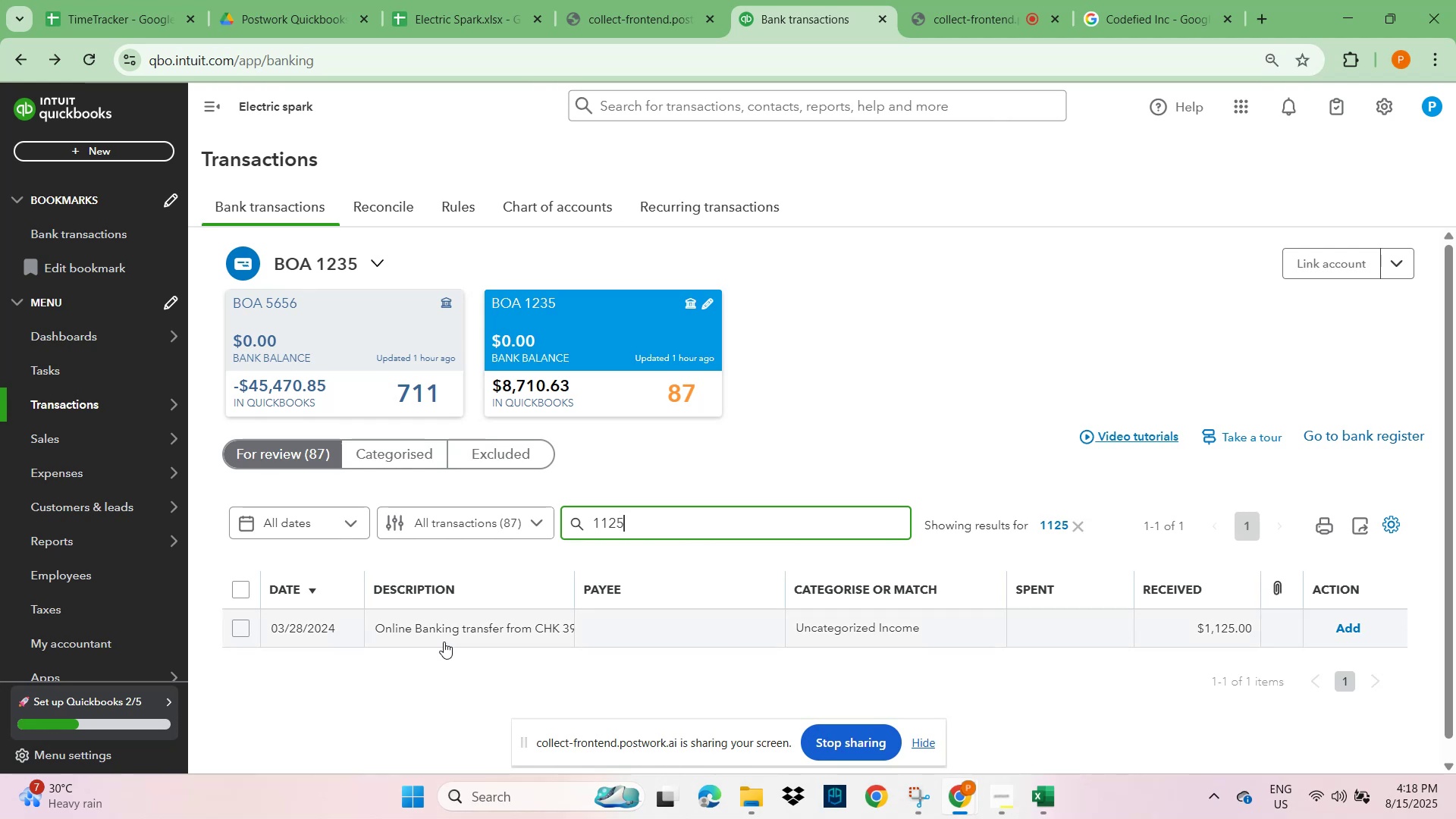 
left_click([364, 337])
 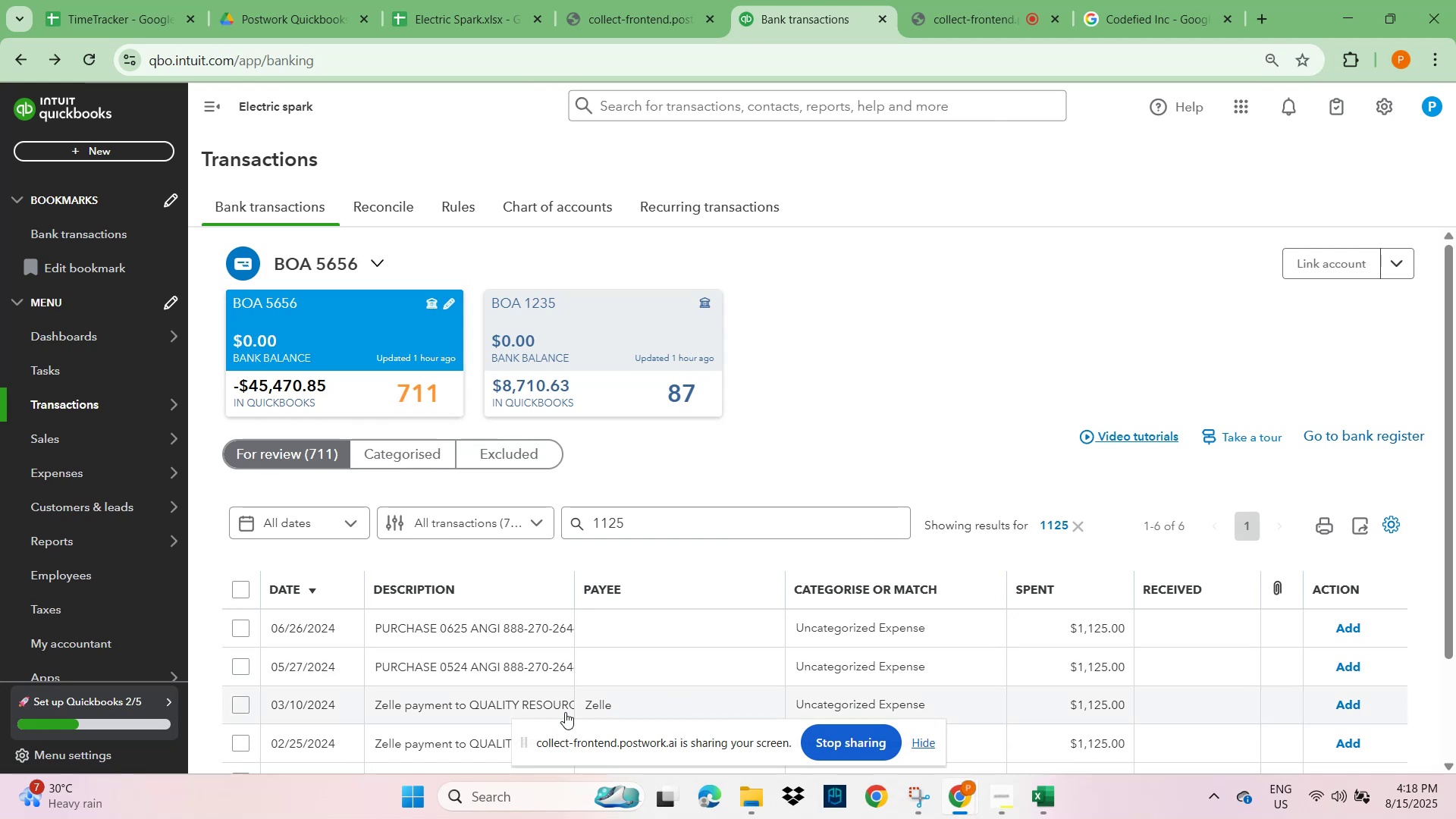 
wait(5.65)
 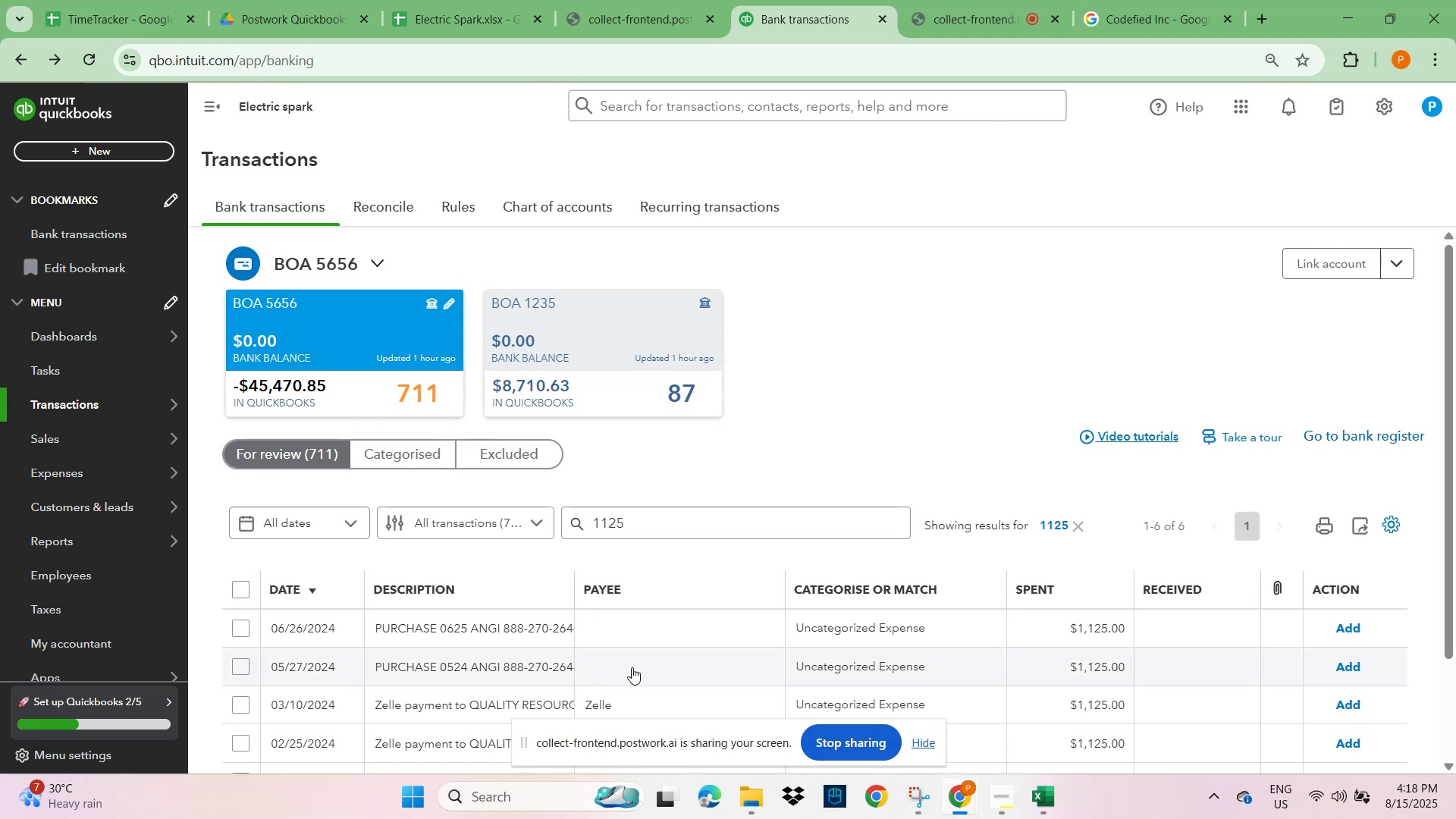 
scroll: coordinate [494, 701], scroll_direction: down, amount: 1.0
 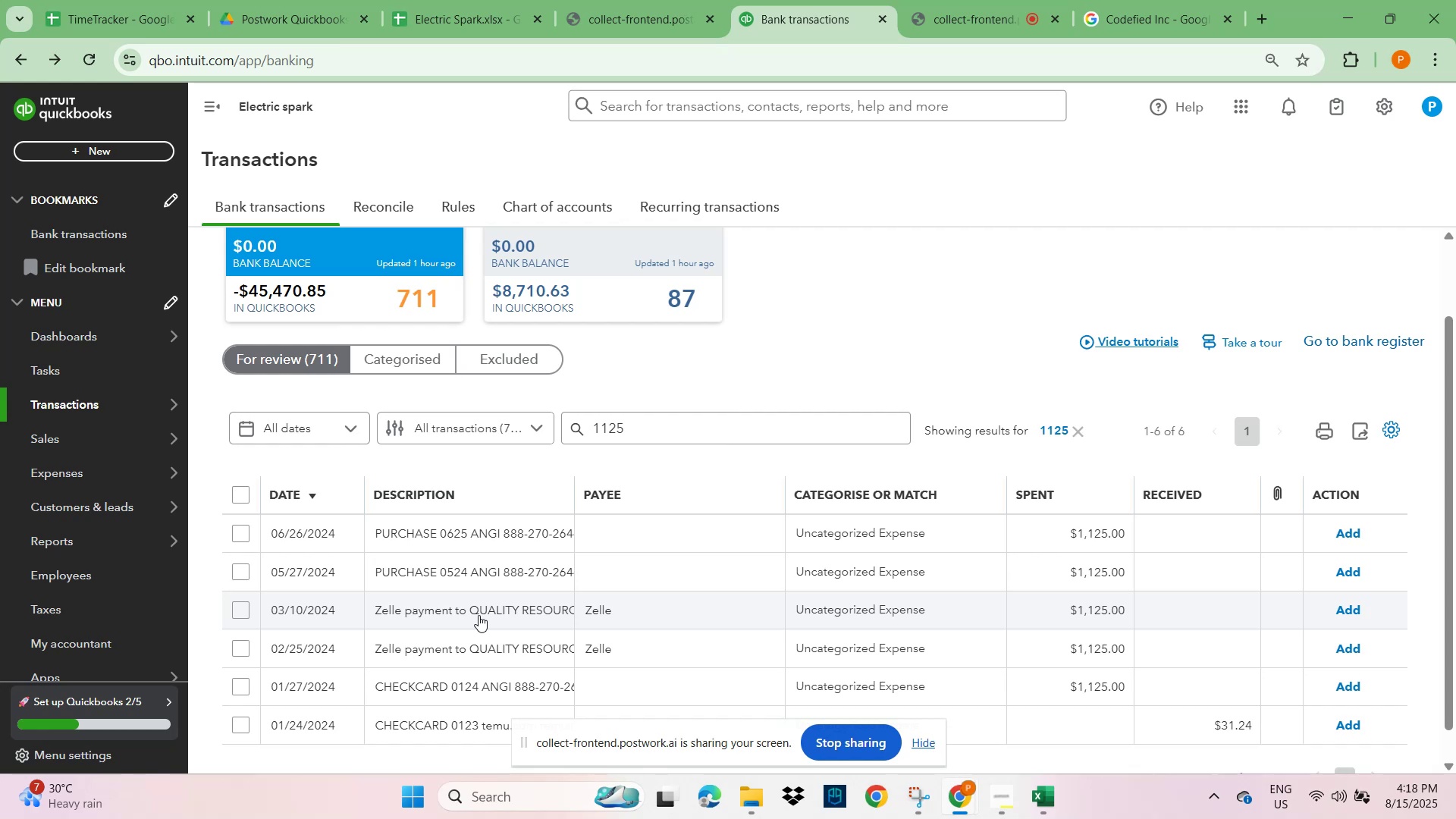 
wait(14.11)
 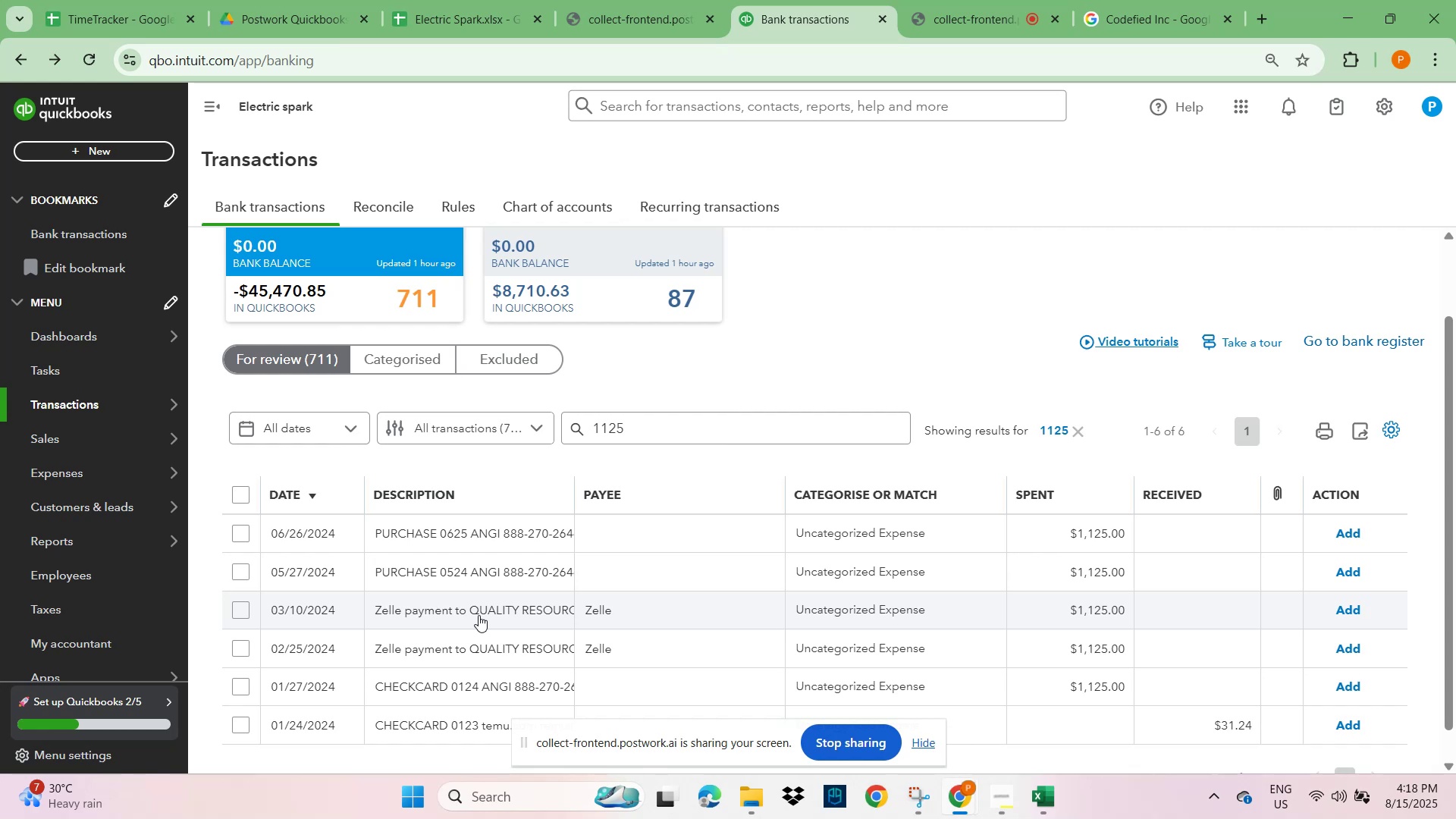 
left_click([582, 275])
 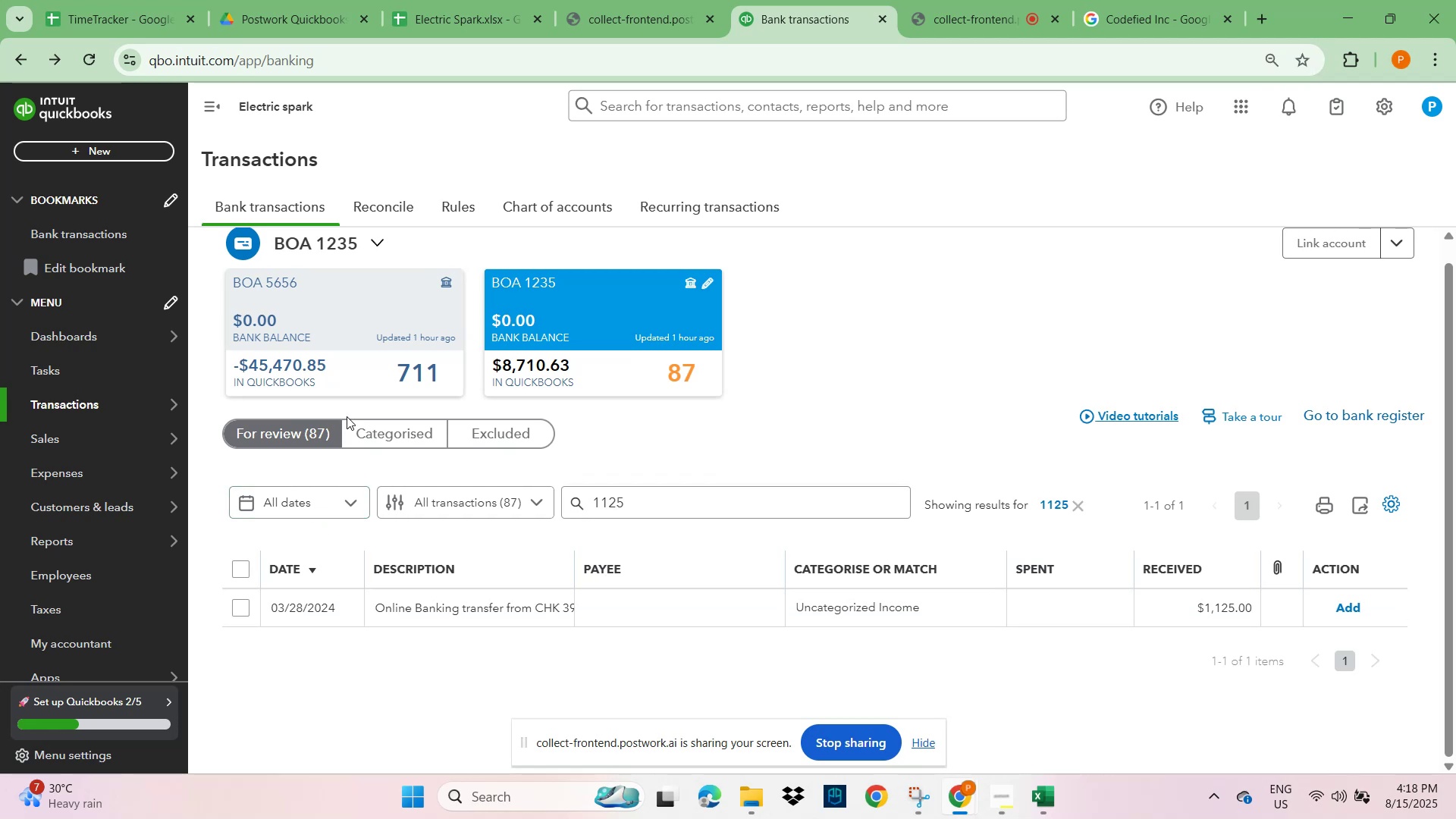 
wait(10.79)
 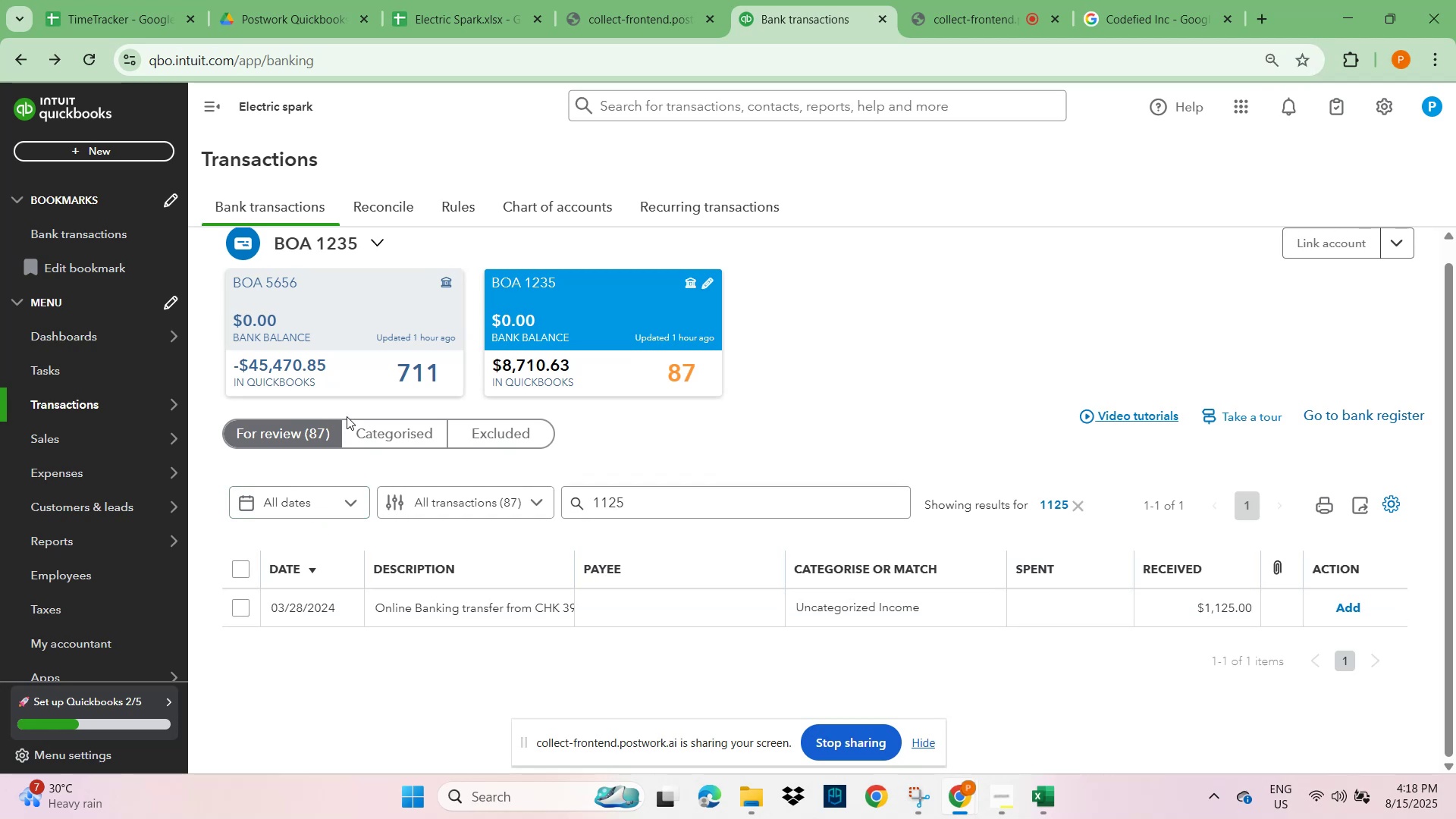 
left_click([391, 334])
 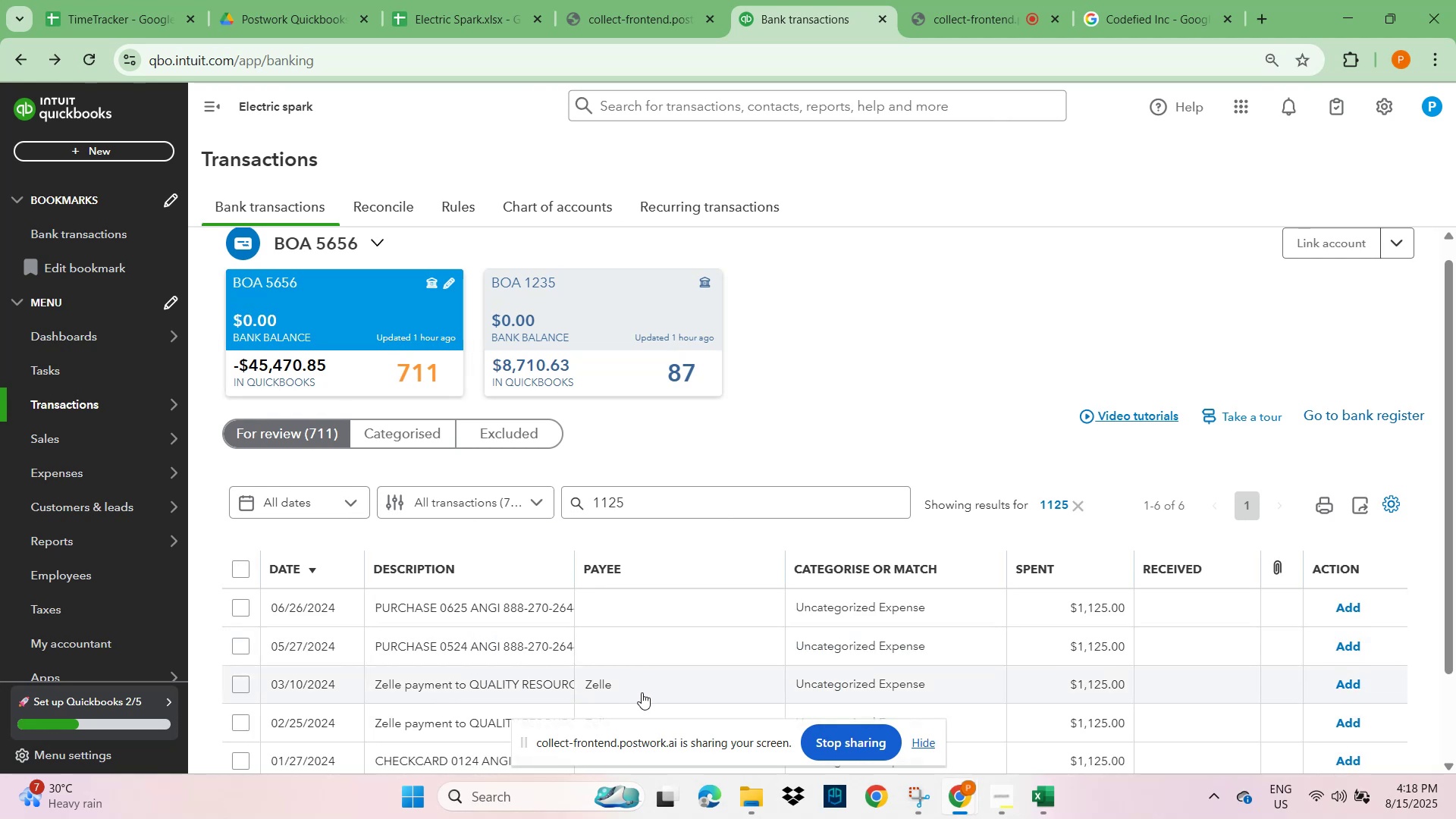 
wait(12.7)
 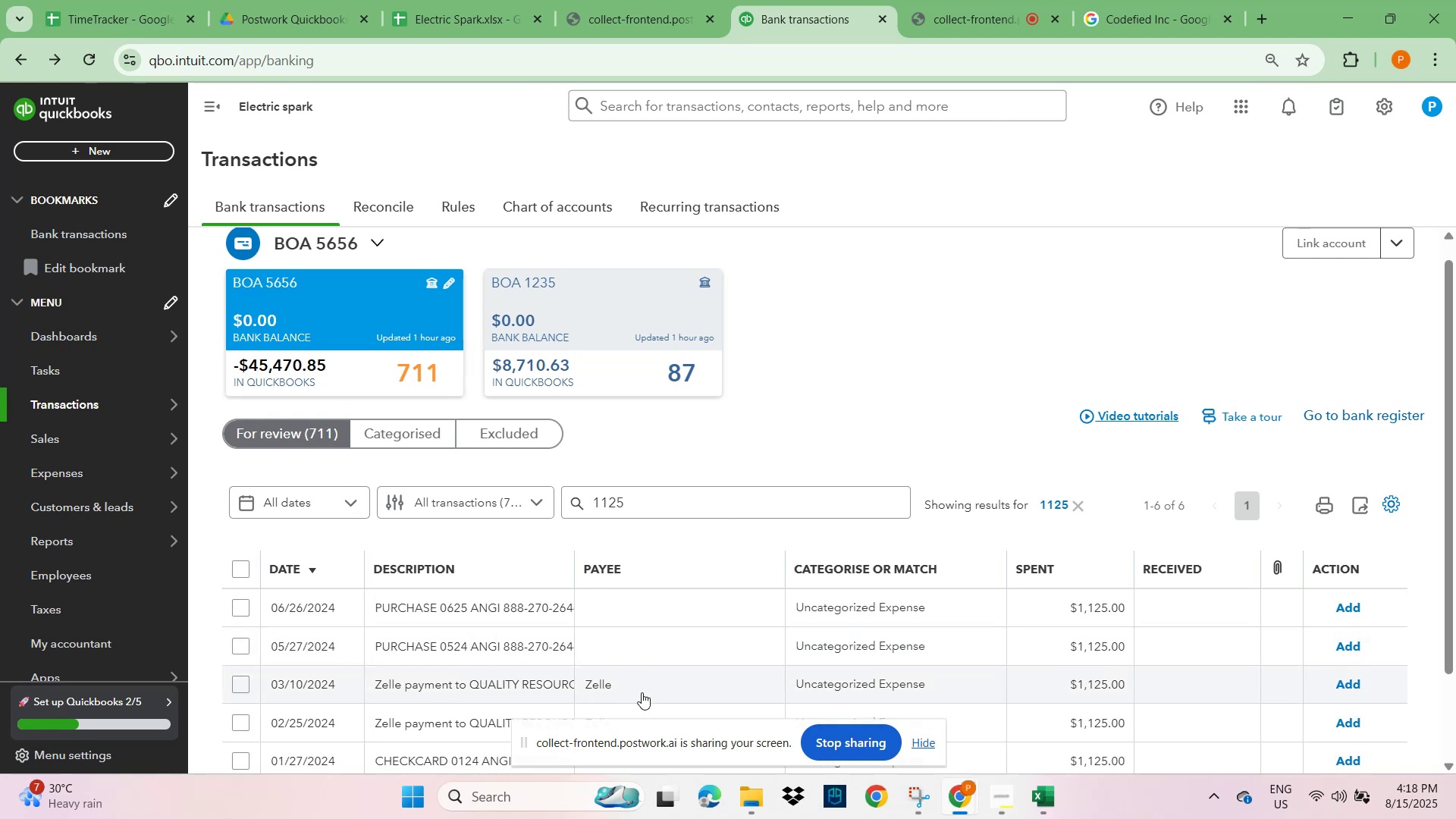 
scroll: coordinate [774, 664], scroll_direction: up, amount: 2.0
 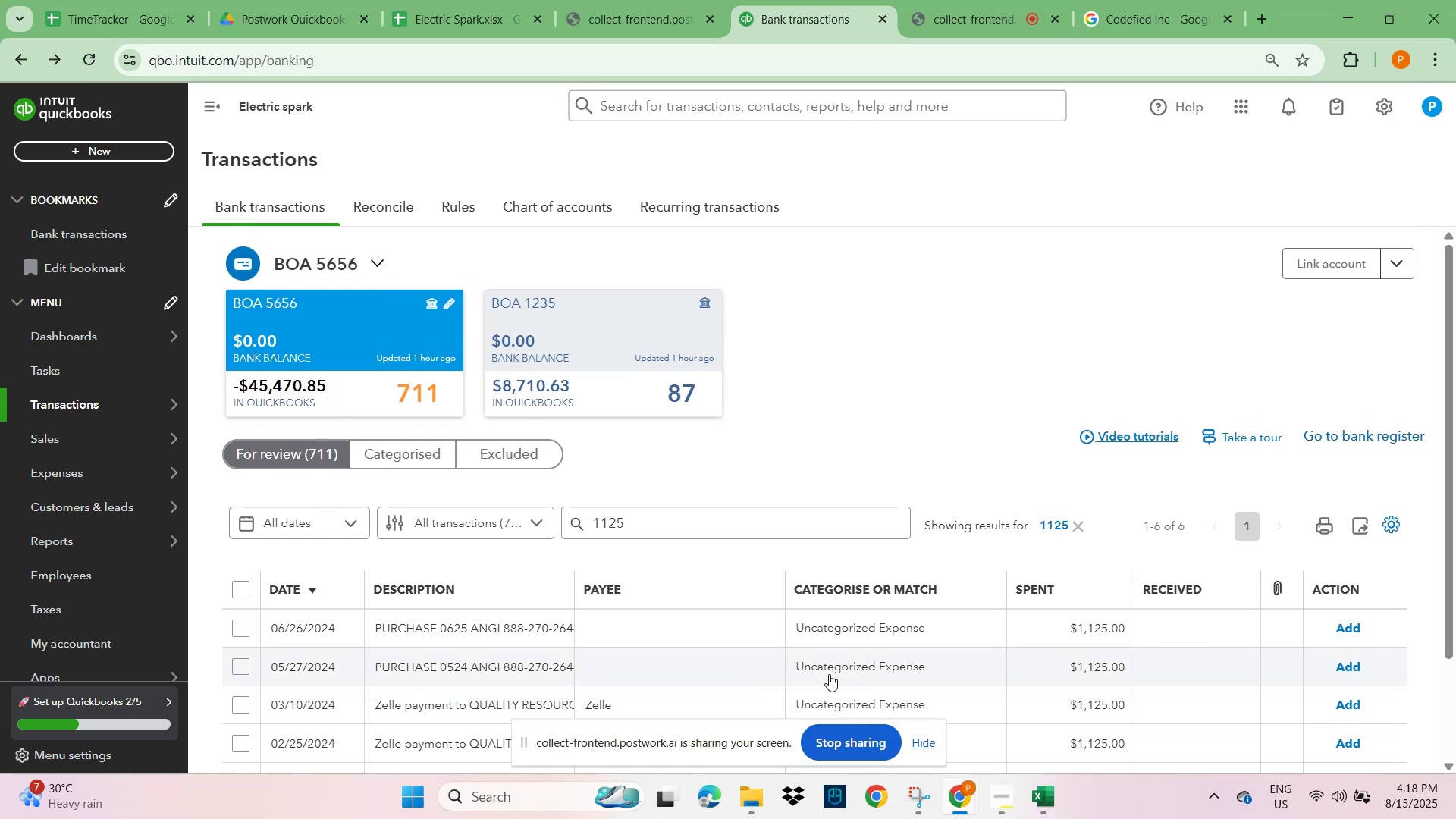 
scroll: coordinate [858, 679], scroll_direction: down, amount: 4.0
 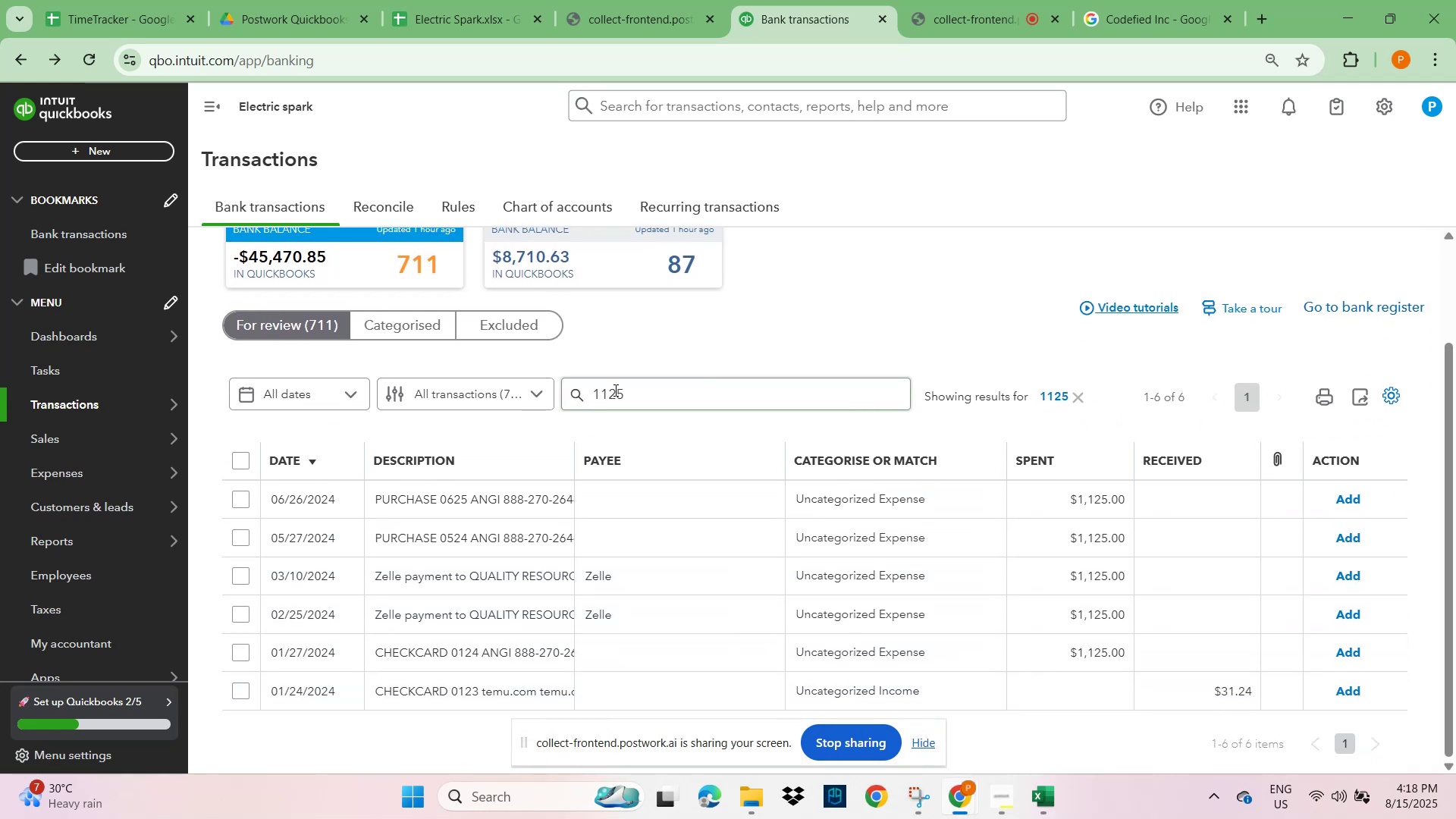 
left_click([600, 257])
 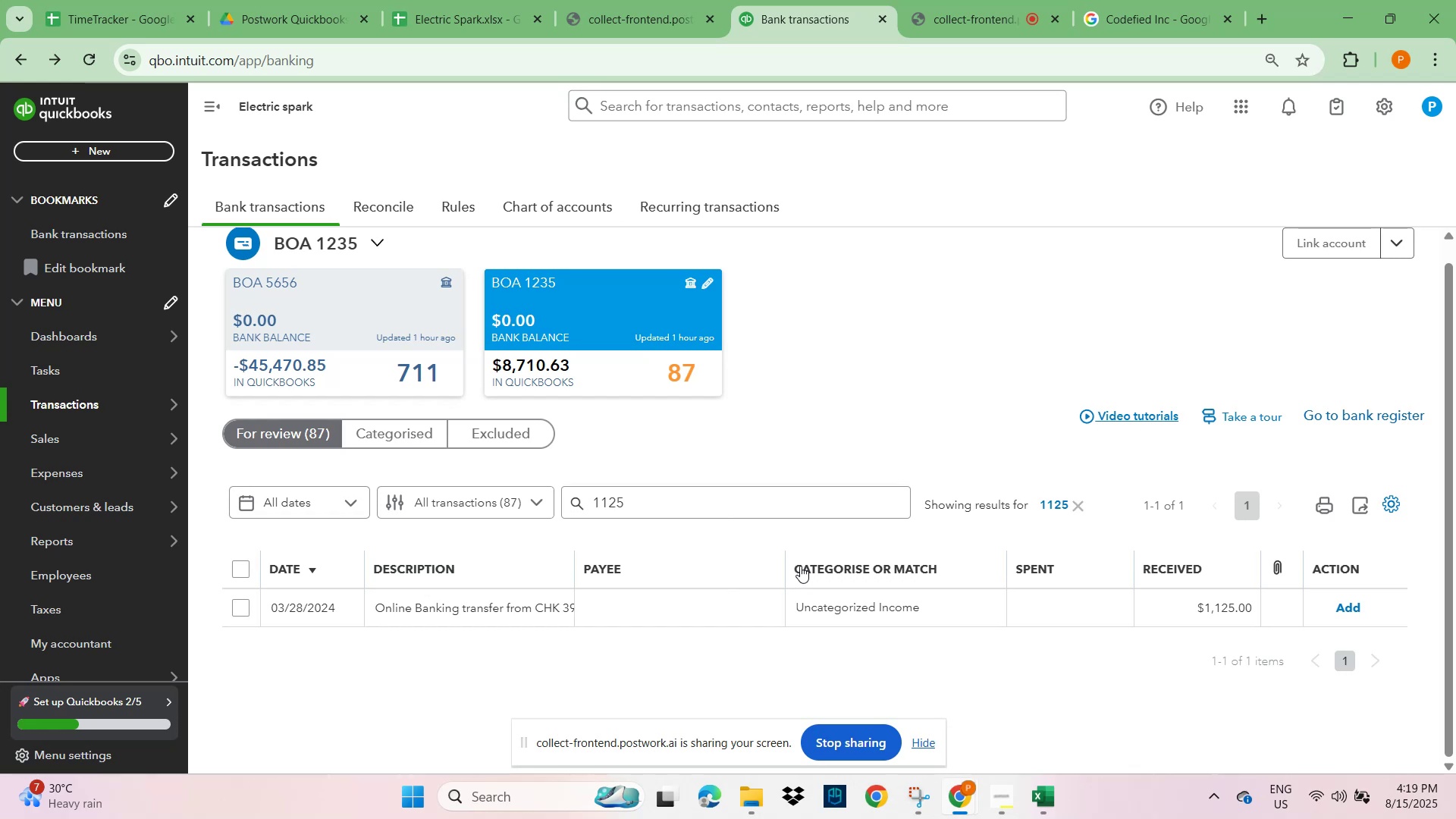 
wait(10.53)
 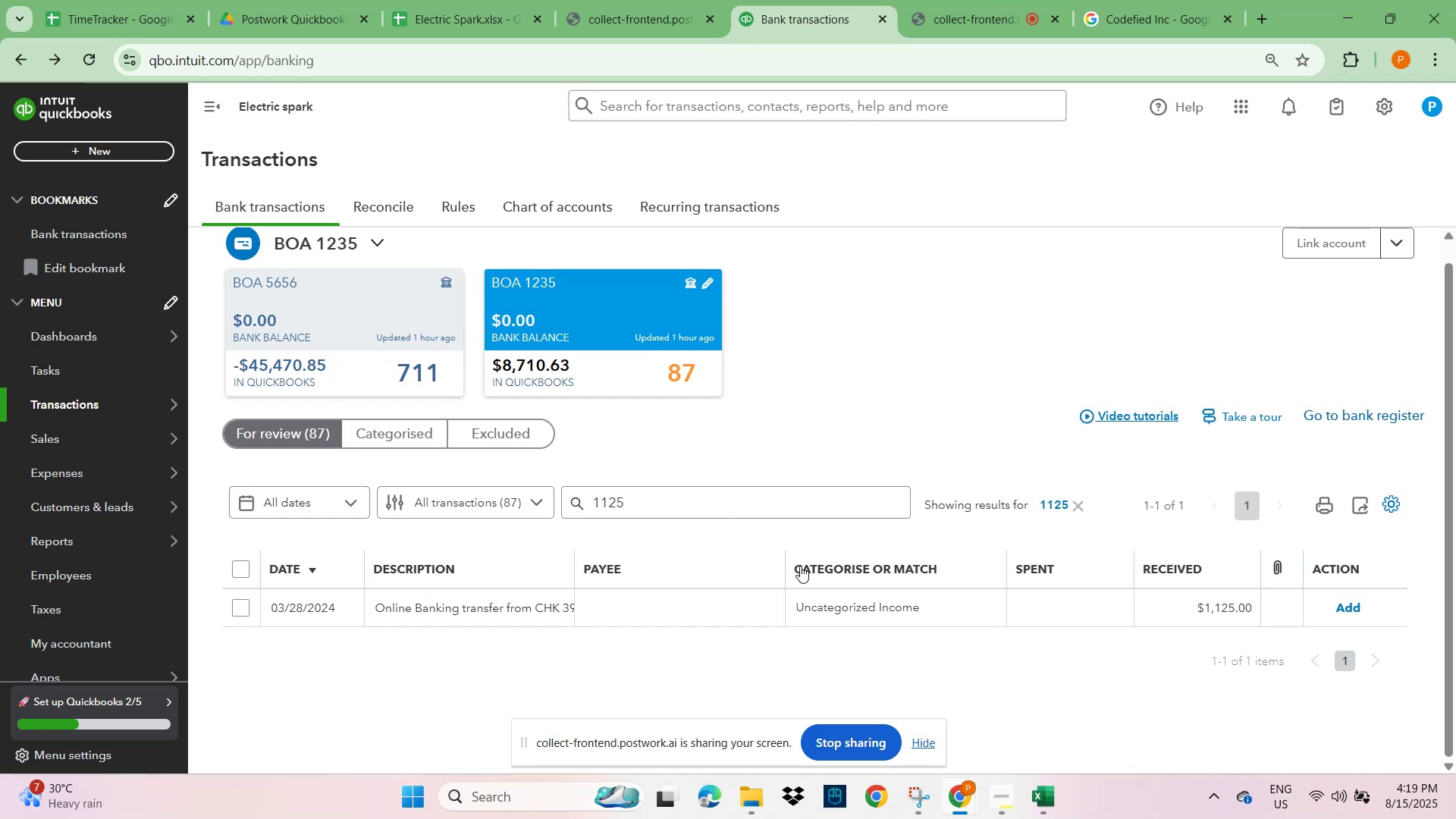 
left_click([335, 309])
 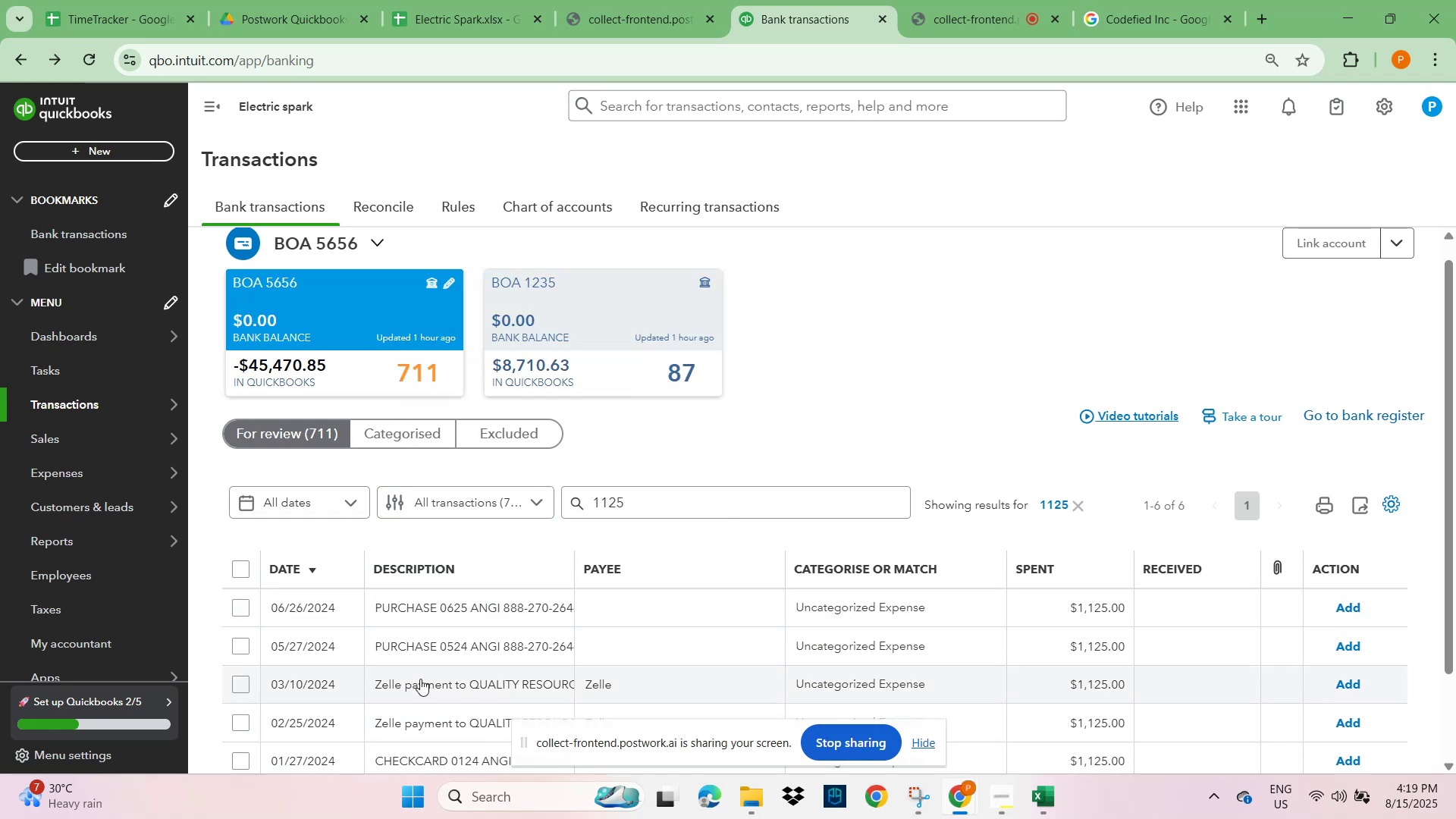 
left_click([457, 681])
 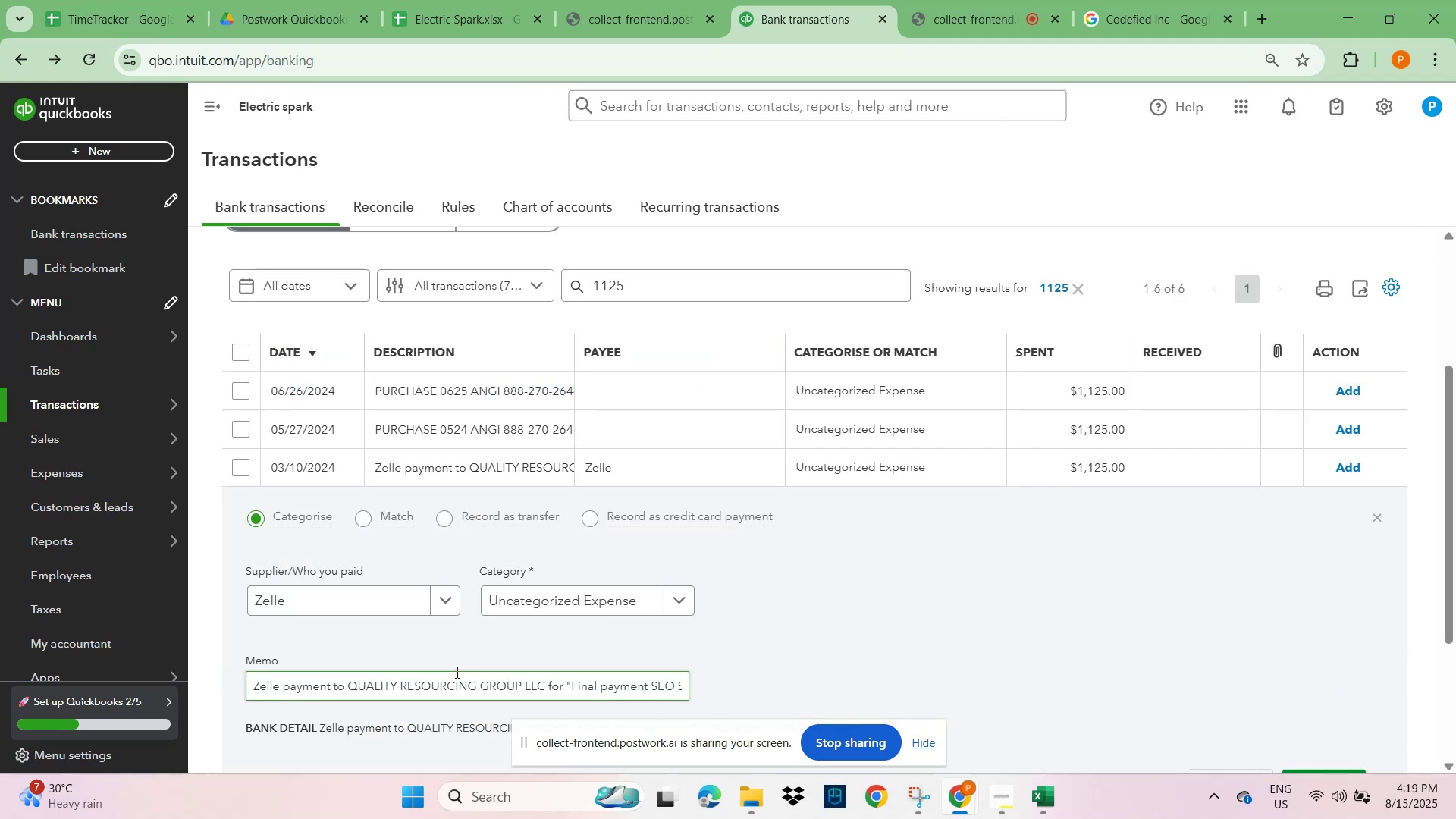 
wait(13.2)
 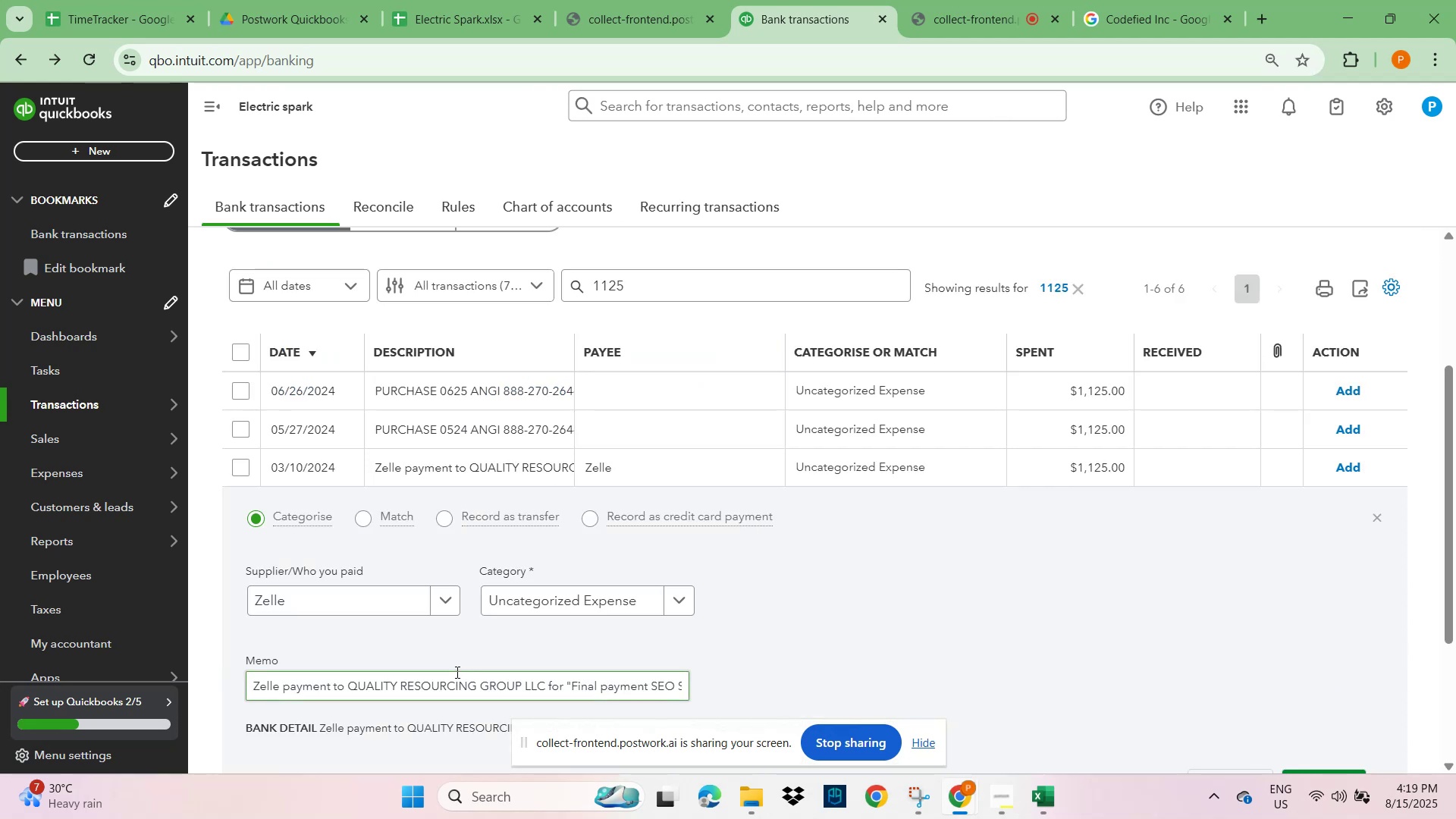 
scroll: coordinate [640, 373], scroll_direction: up, amount: 3.0
 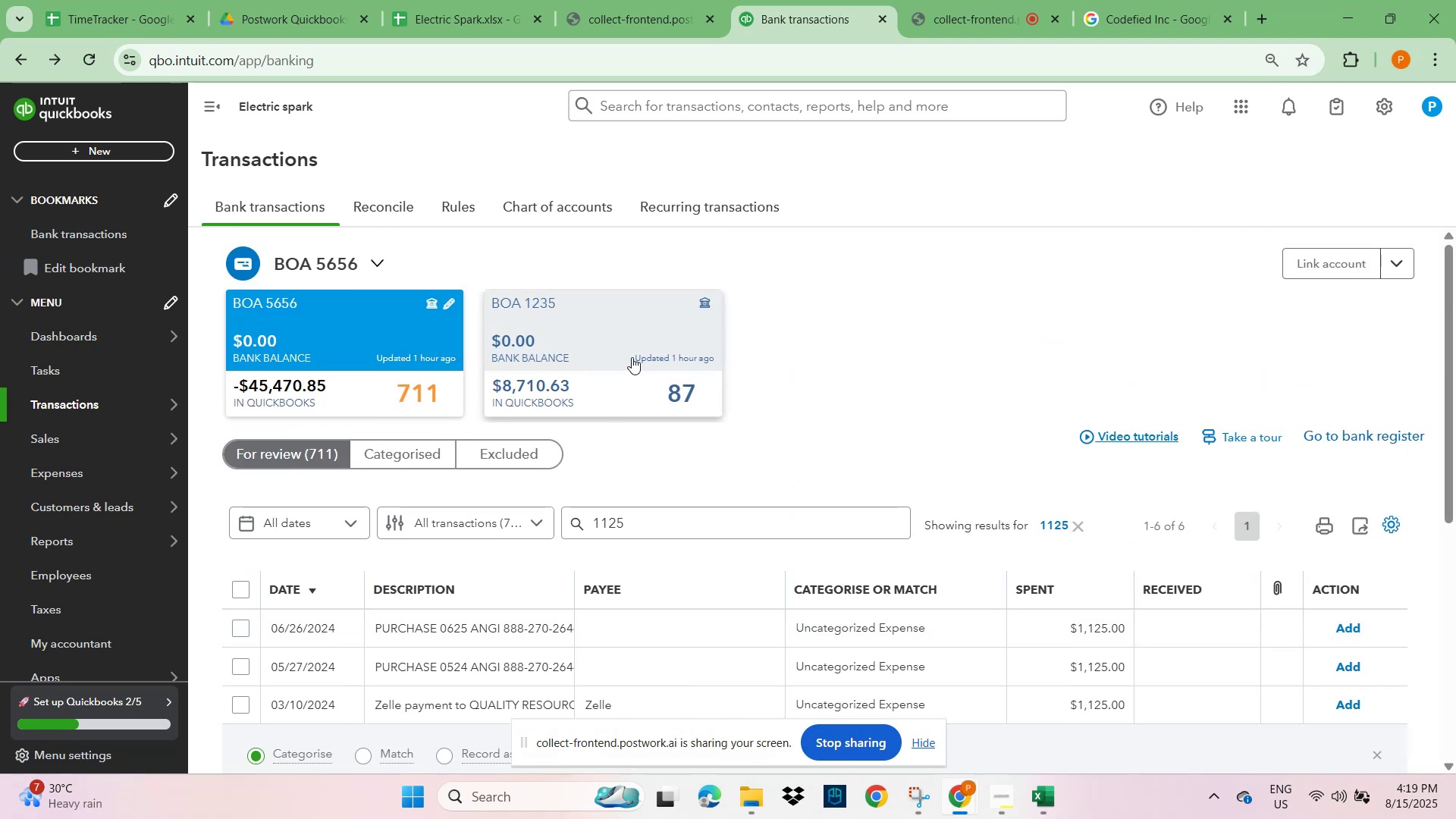 
left_click([624, 352])
 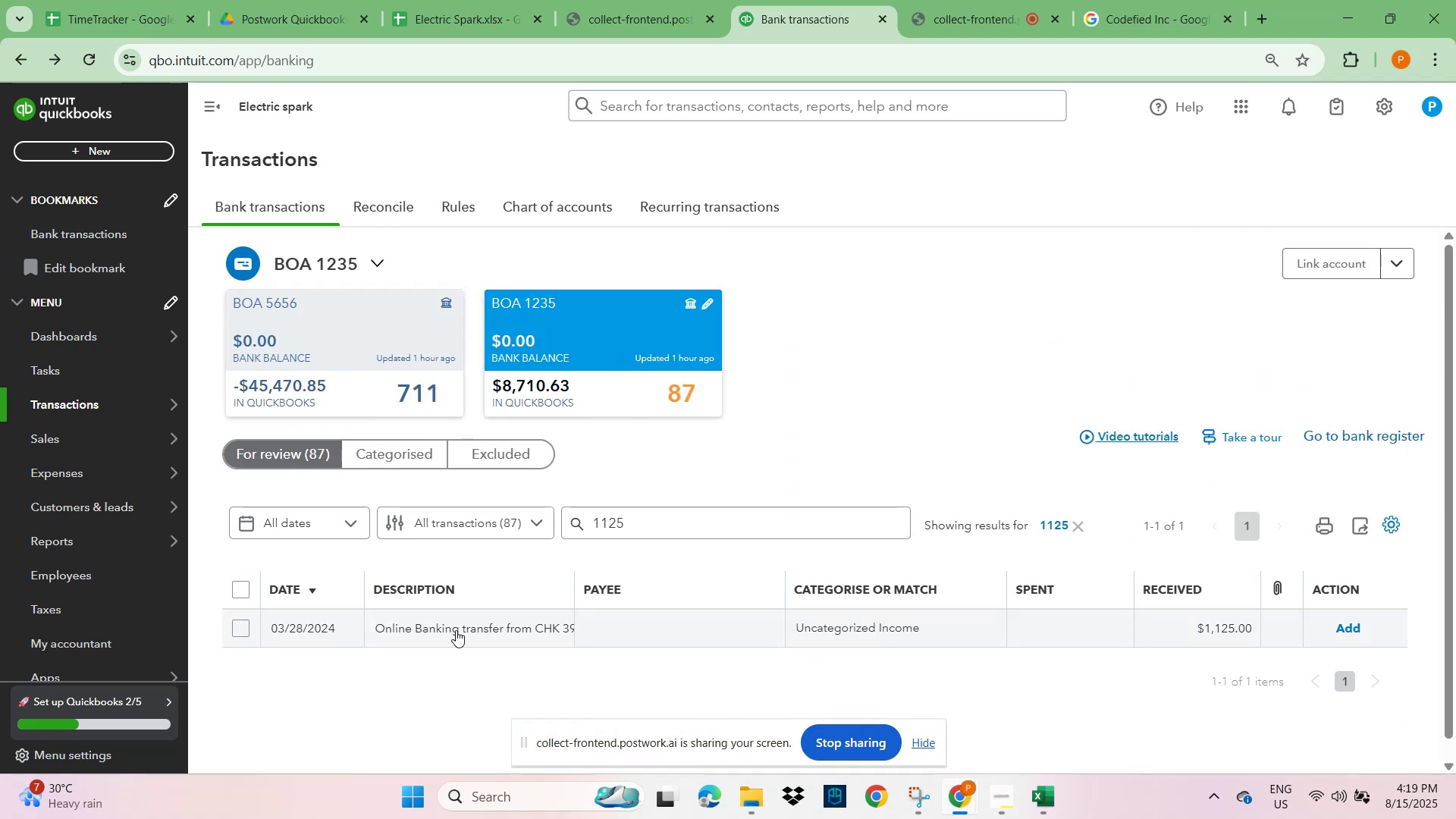 
wait(5.36)
 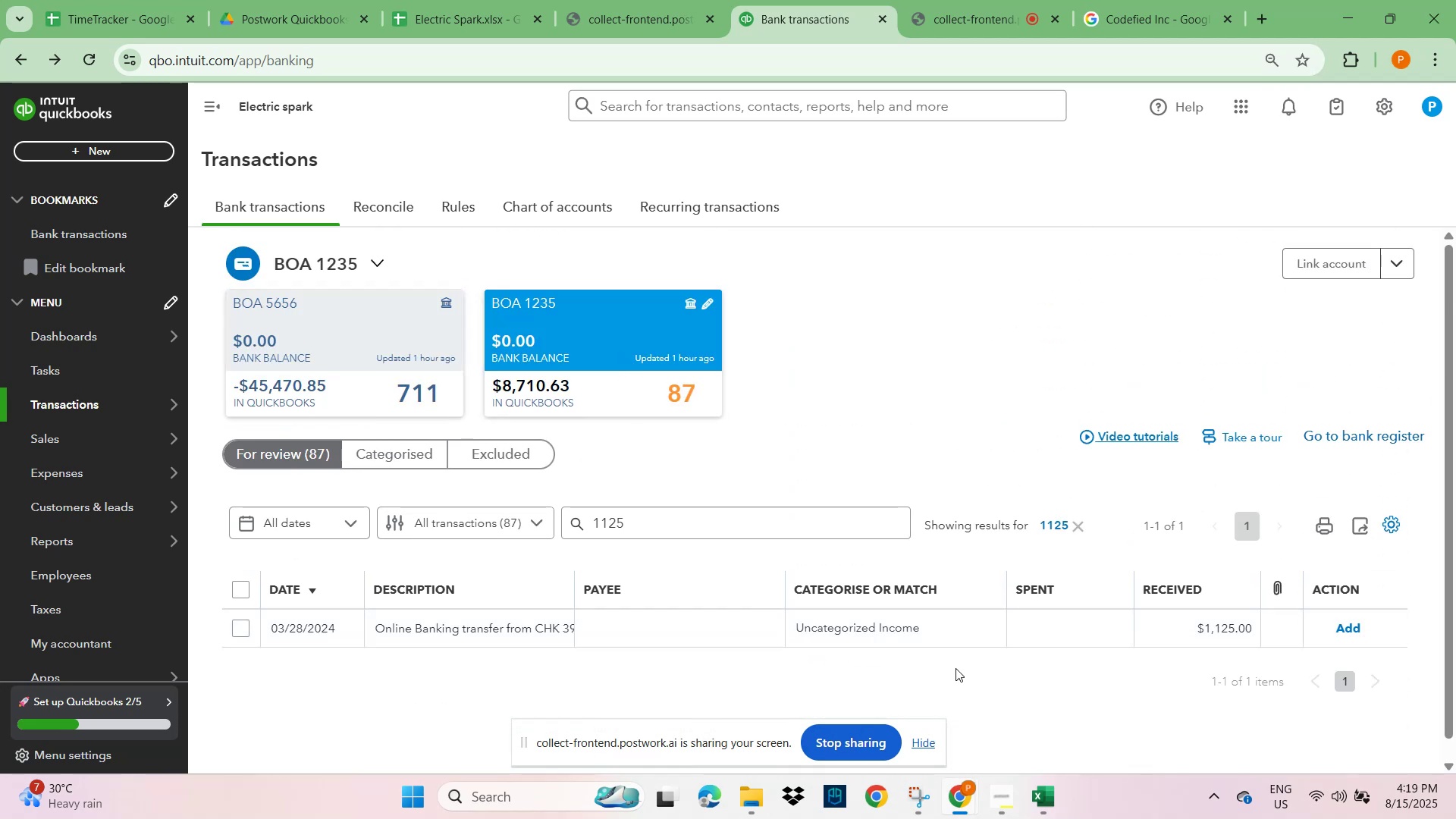 
left_click([456, 630])
 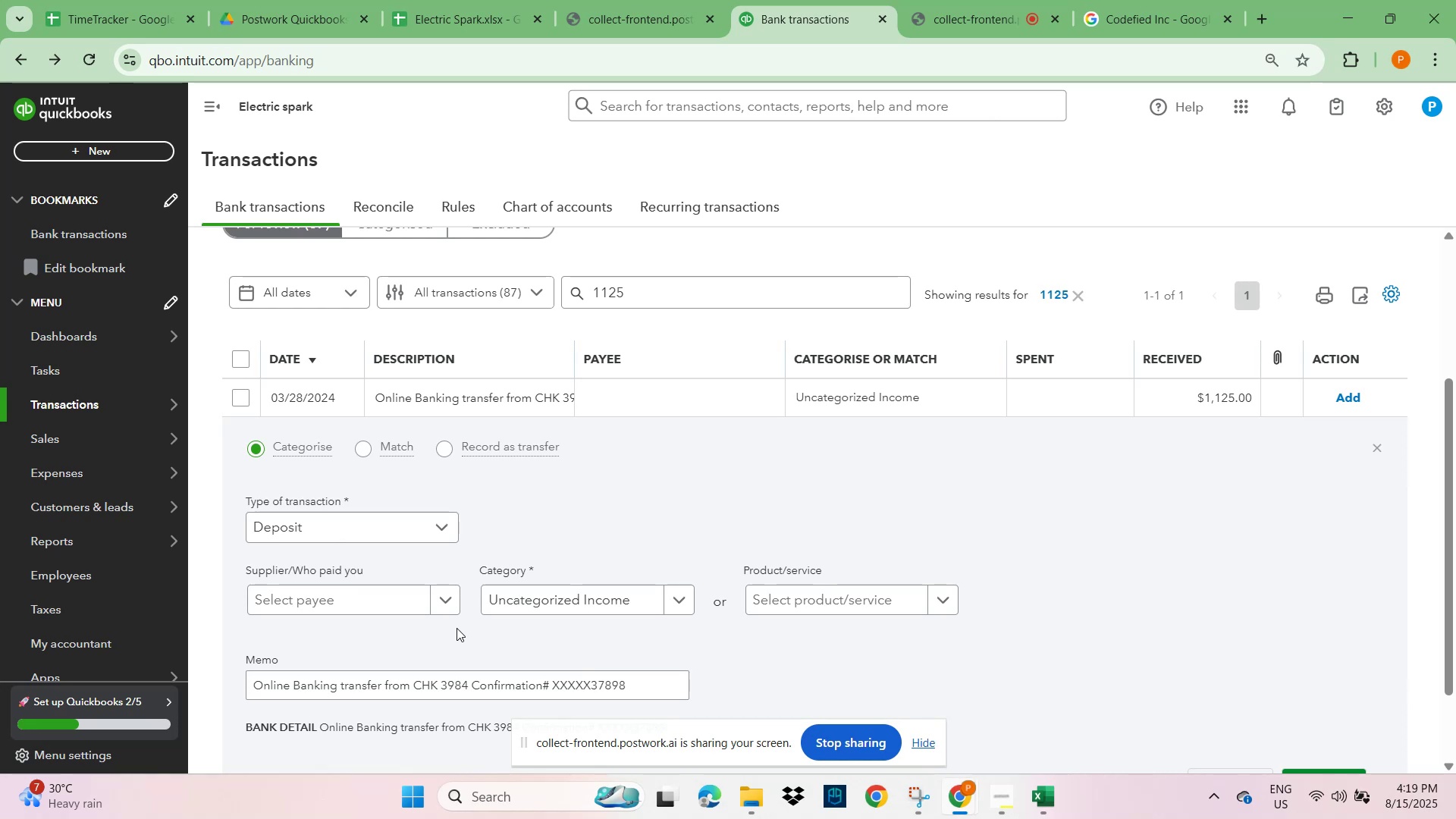 
double_click([599, 688])
 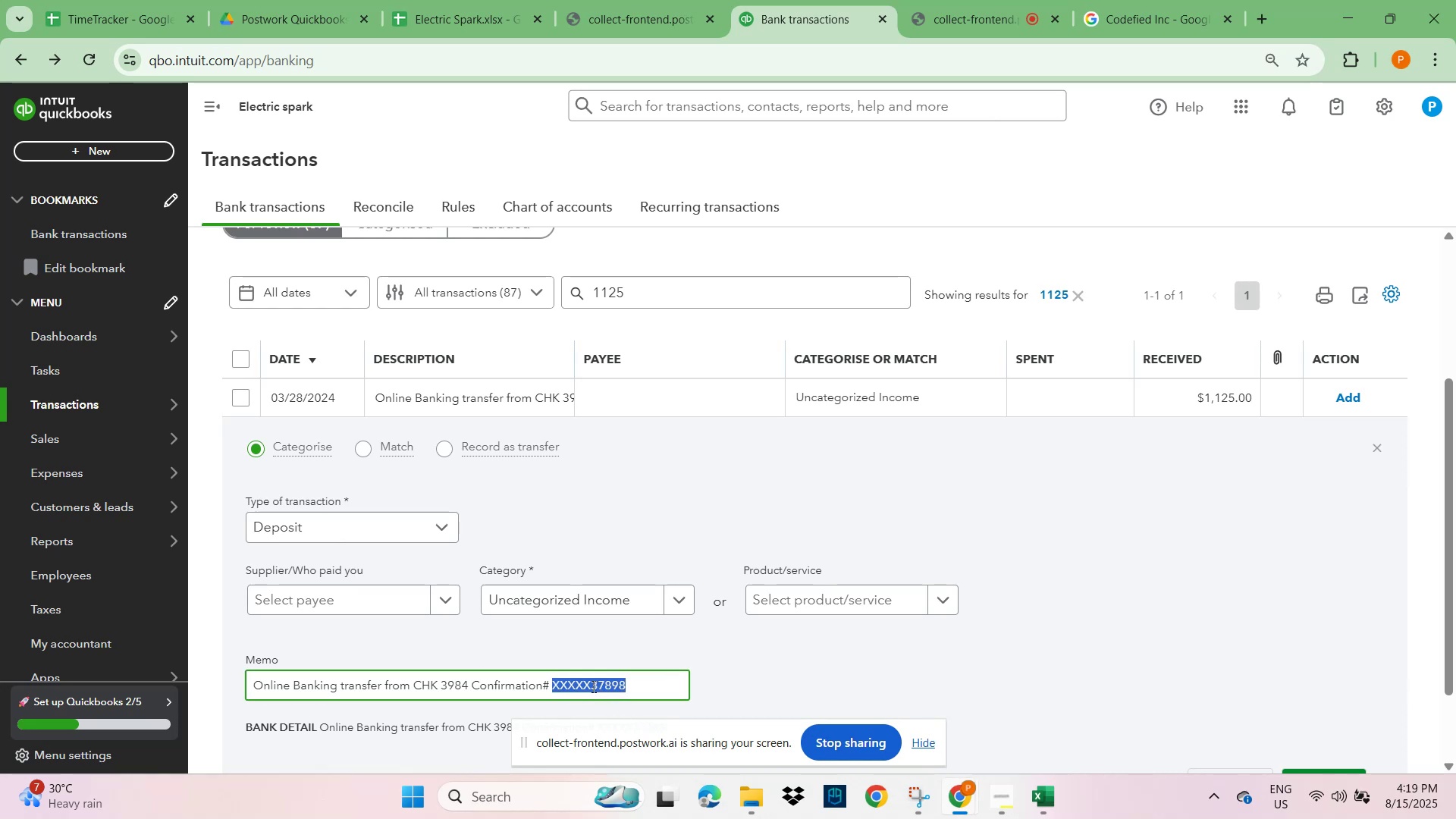 
key(Control+C)
 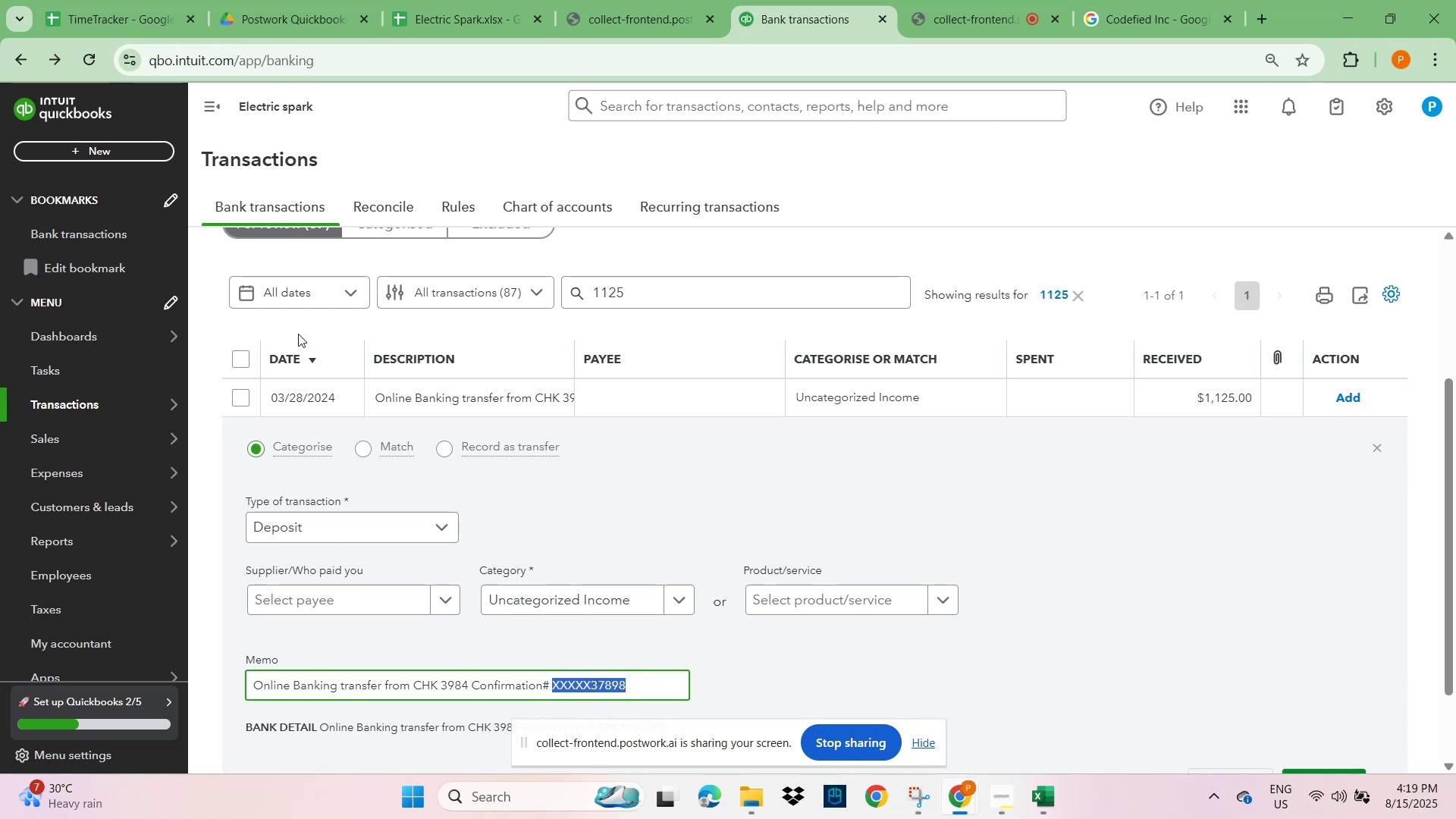 
scroll: coordinate [494, 425], scroll_direction: up, amount: 2.0
 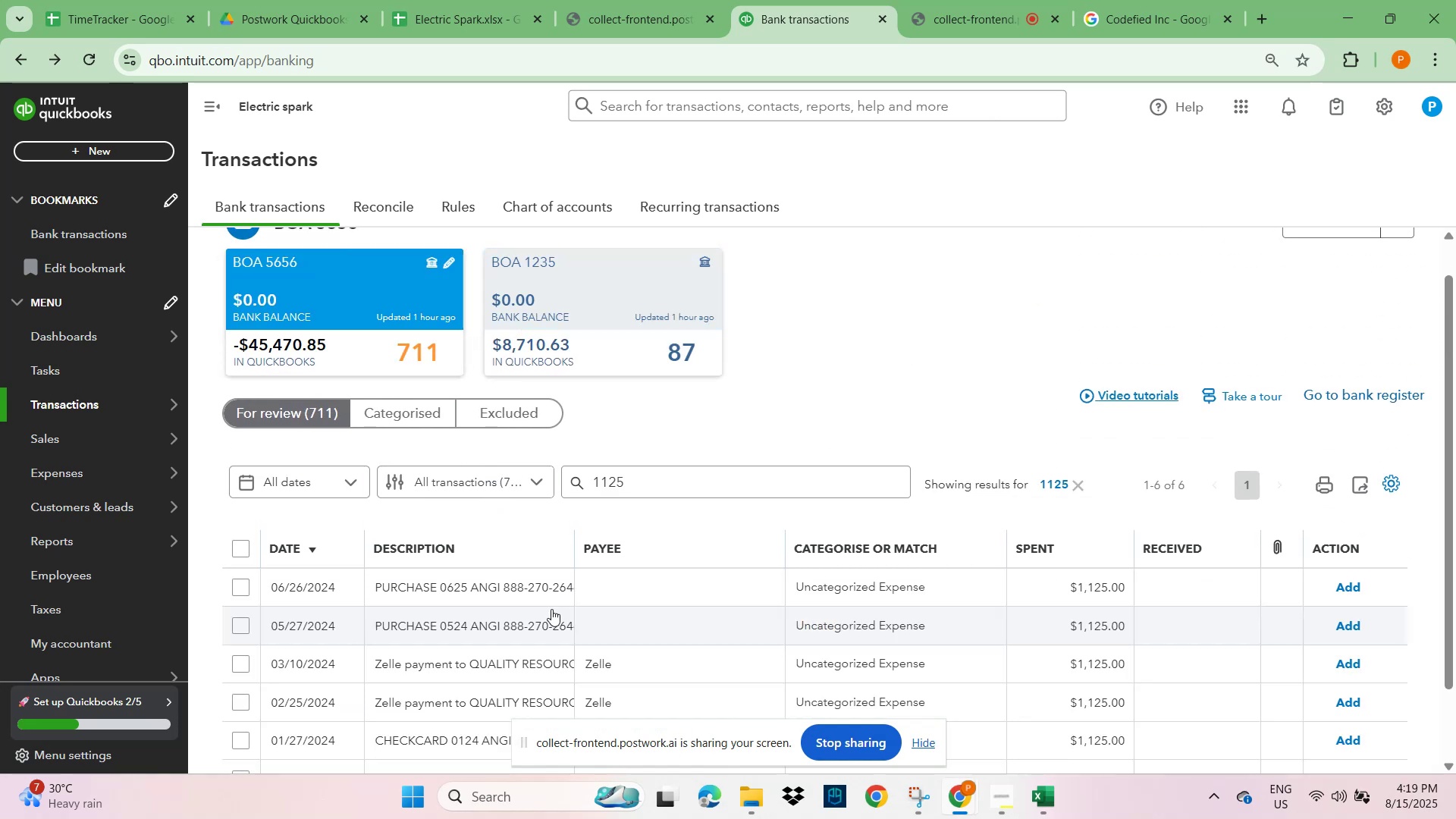 
mouse_move([460, 603])
 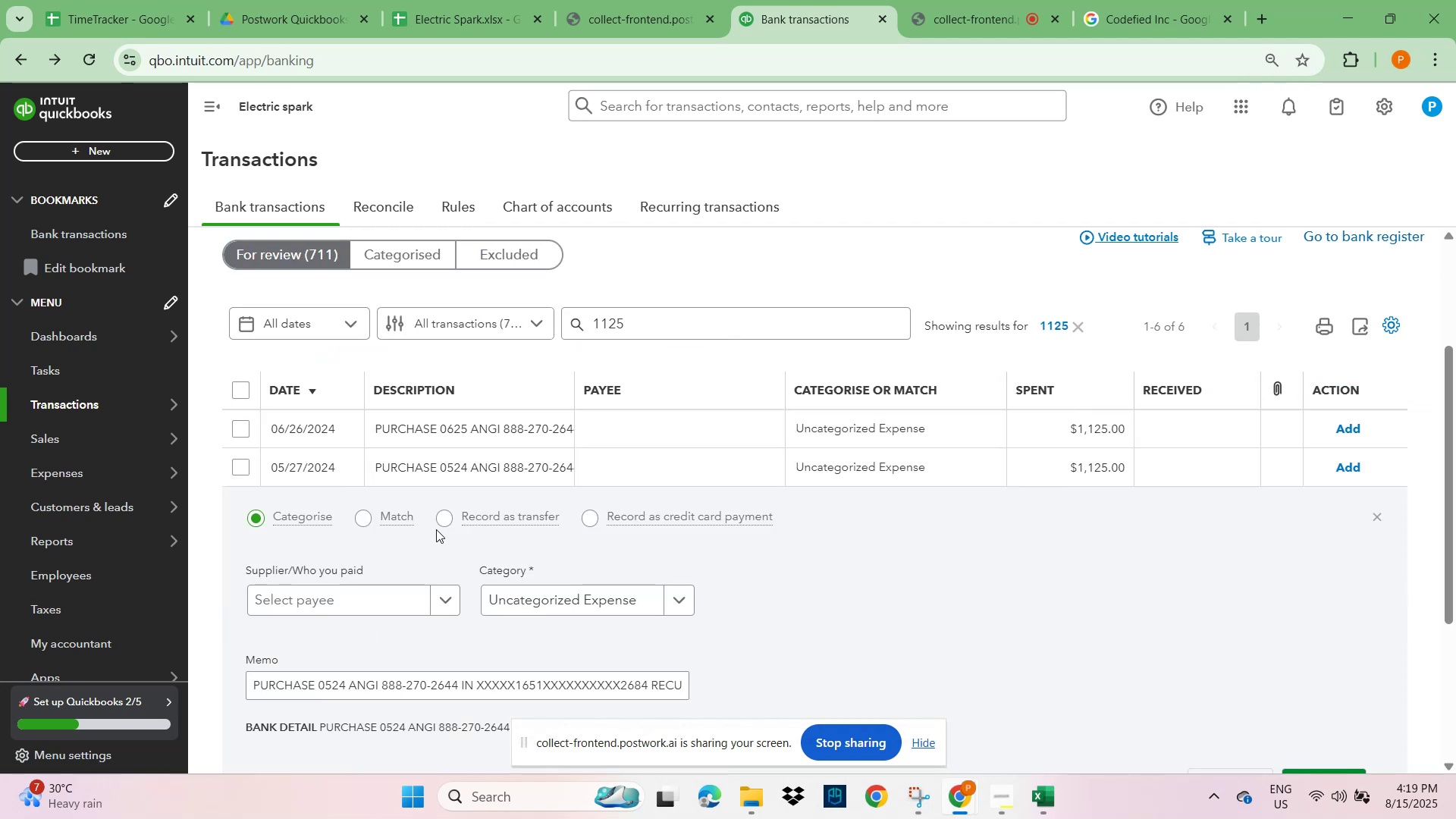 
scroll: coordinate [435, 551], scroll_direction: down, amount: 3.0
 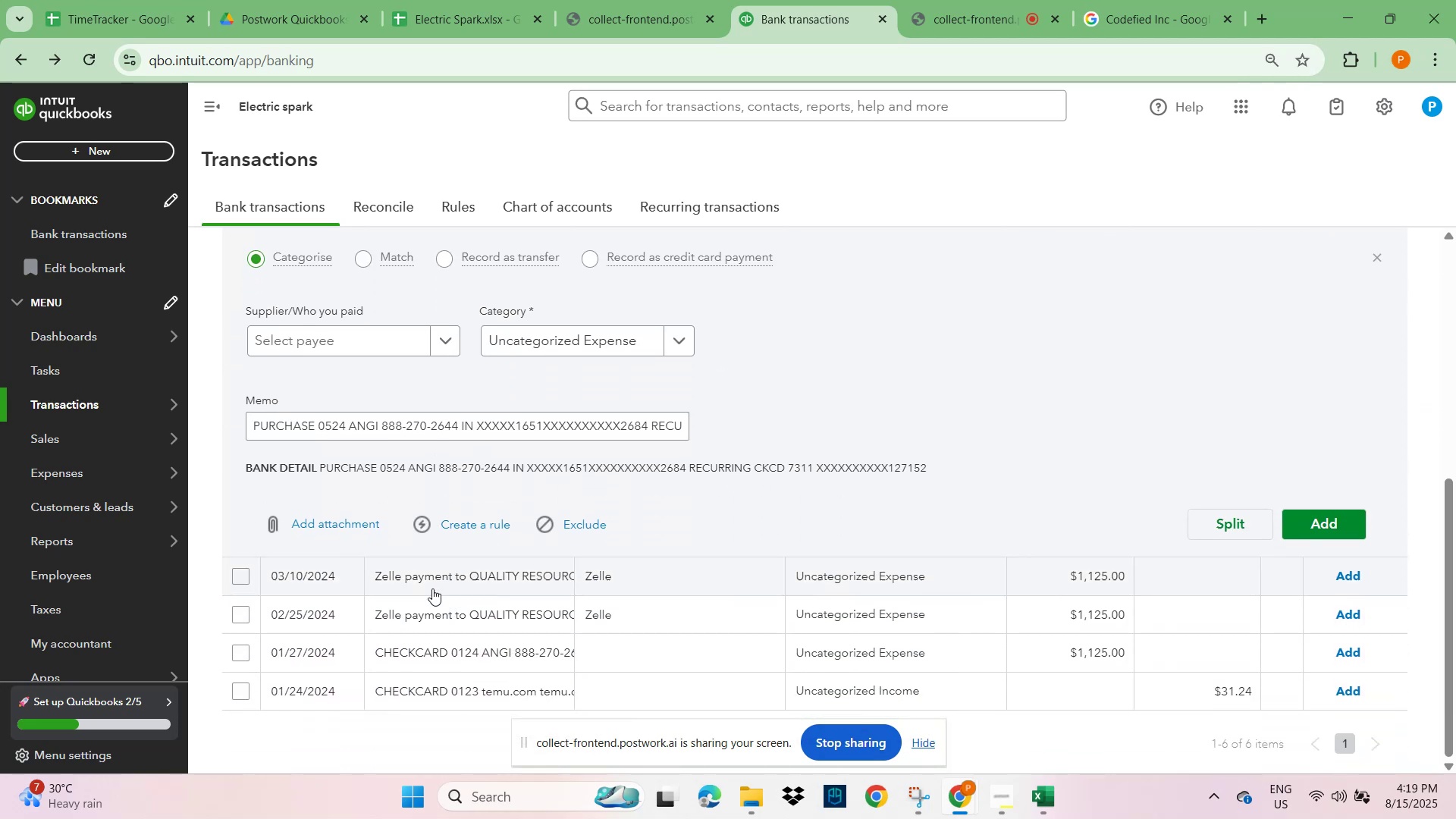 
left_click([431, 576])
 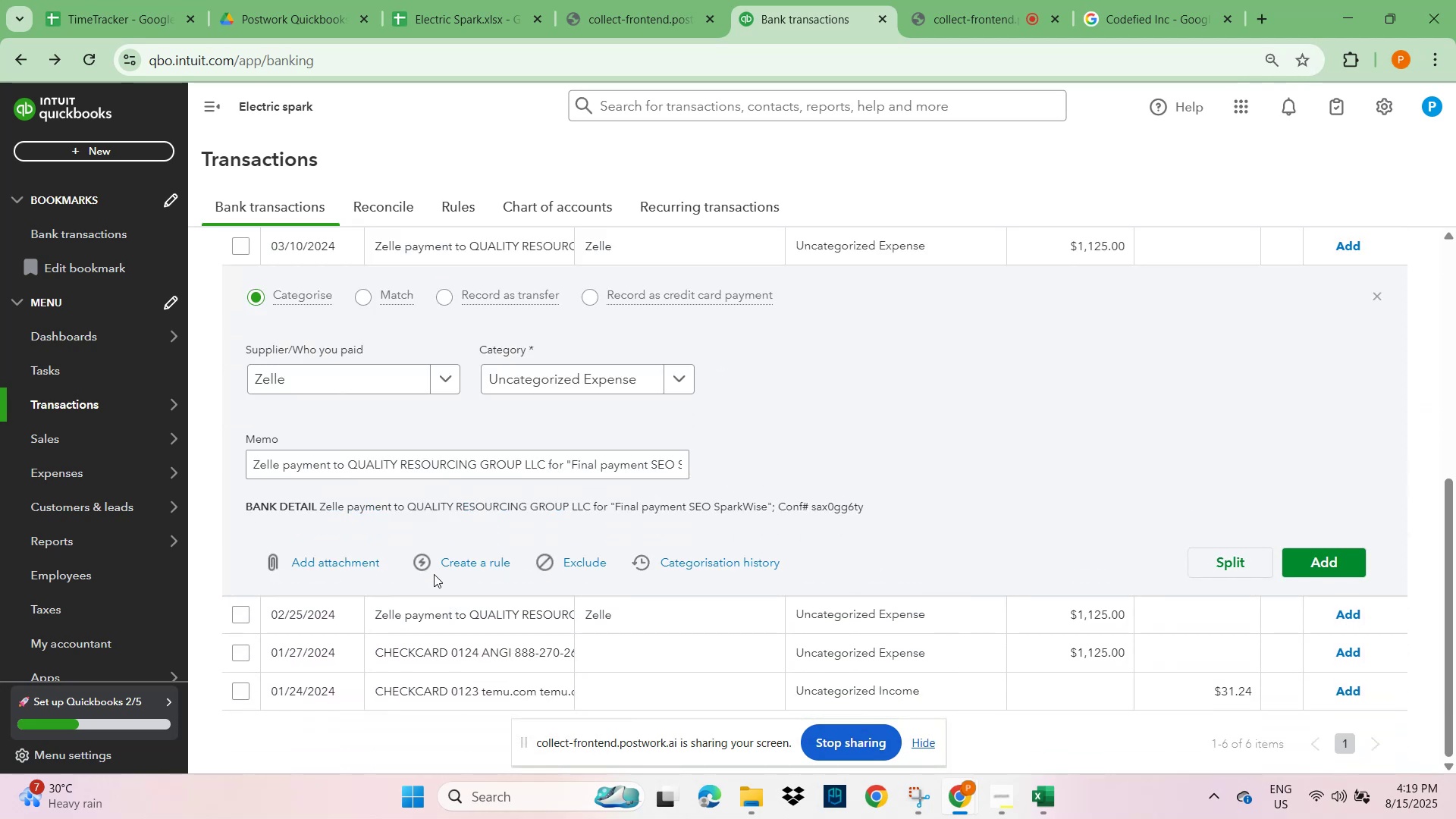 
scroll: coordinate [449, 551], scroll_direction: down, amount: 2.0
 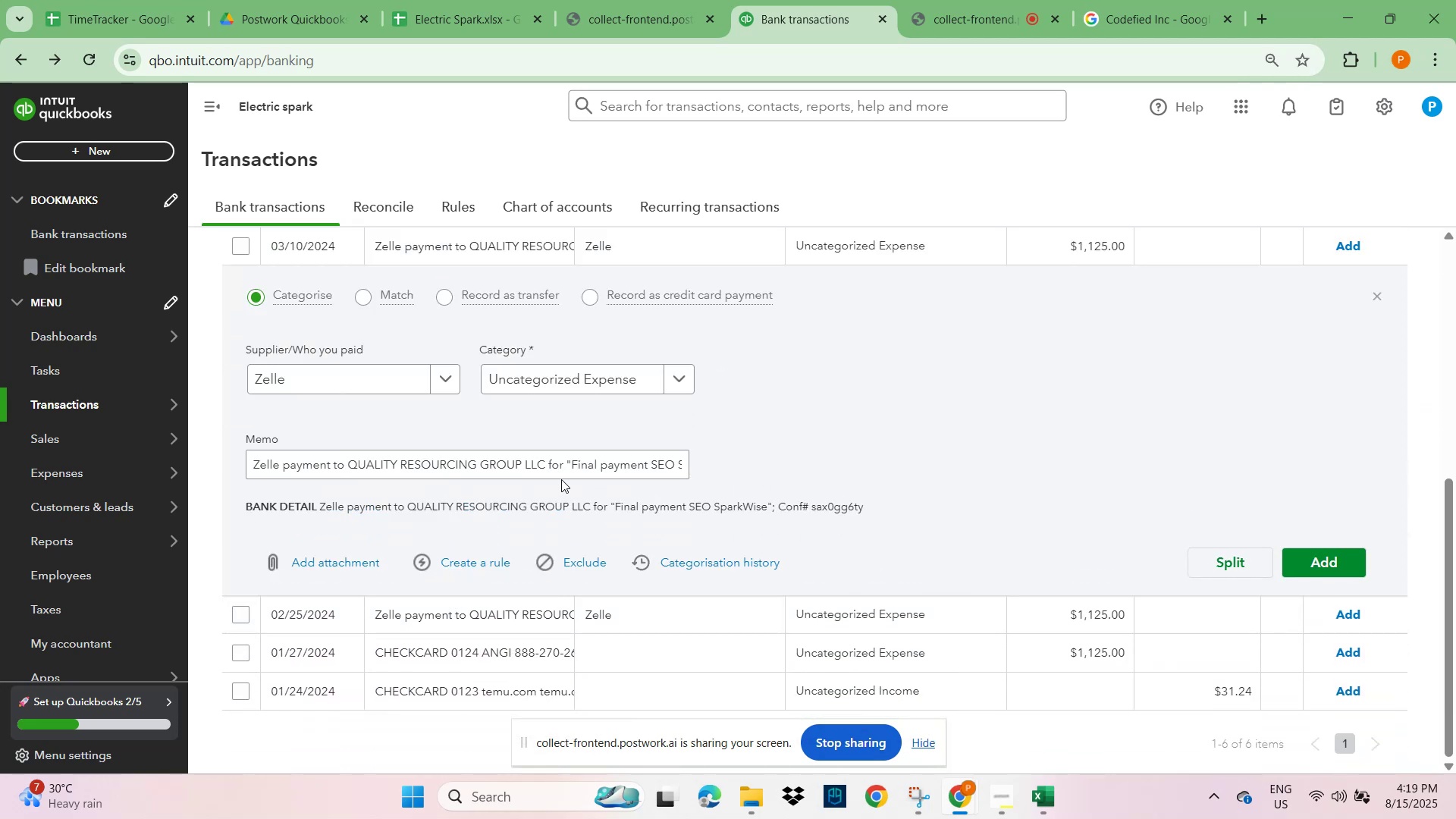 
left_click([594, 462])
 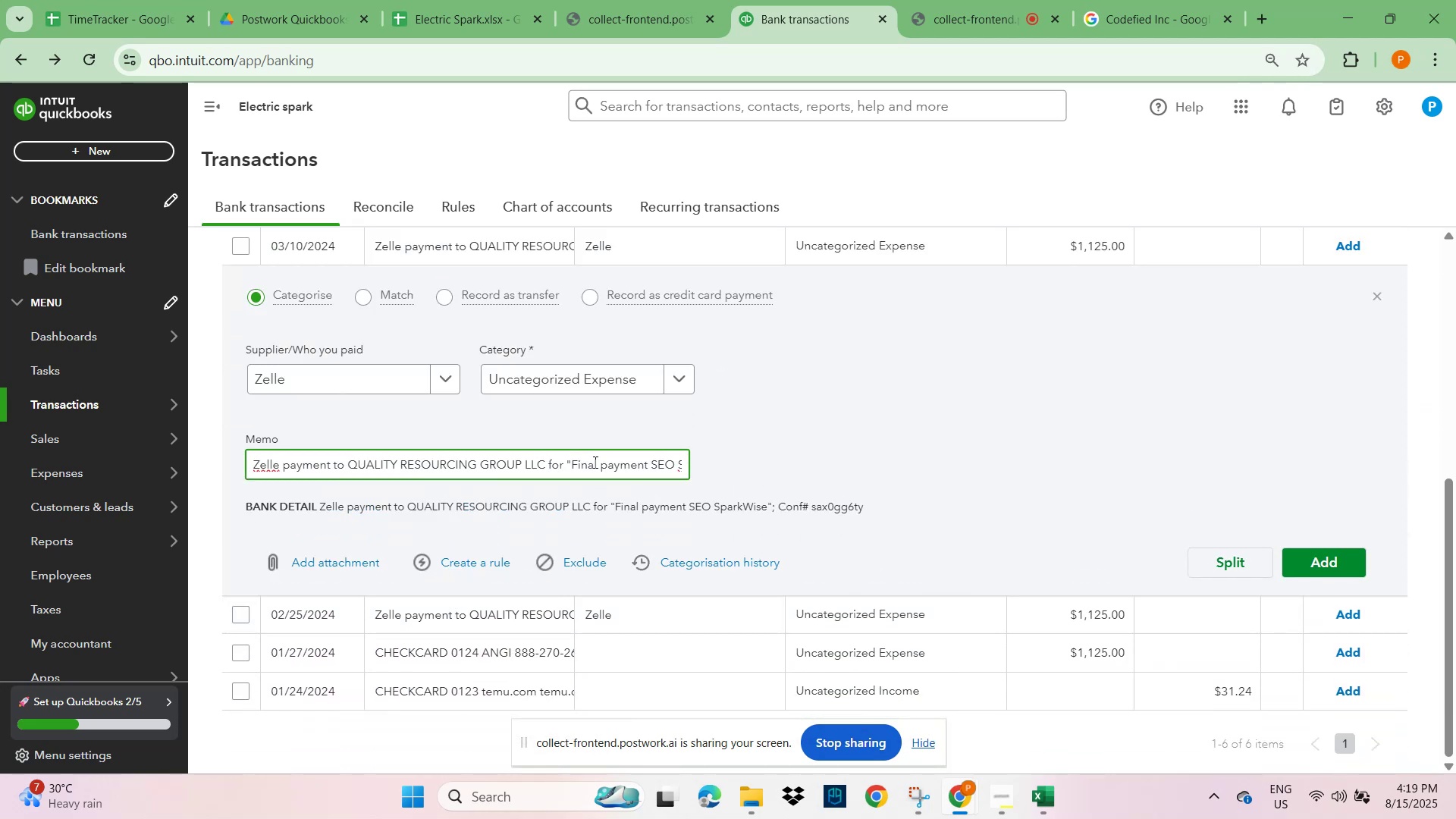 
hold_key(key=ArrowRight, duration=1.52)
 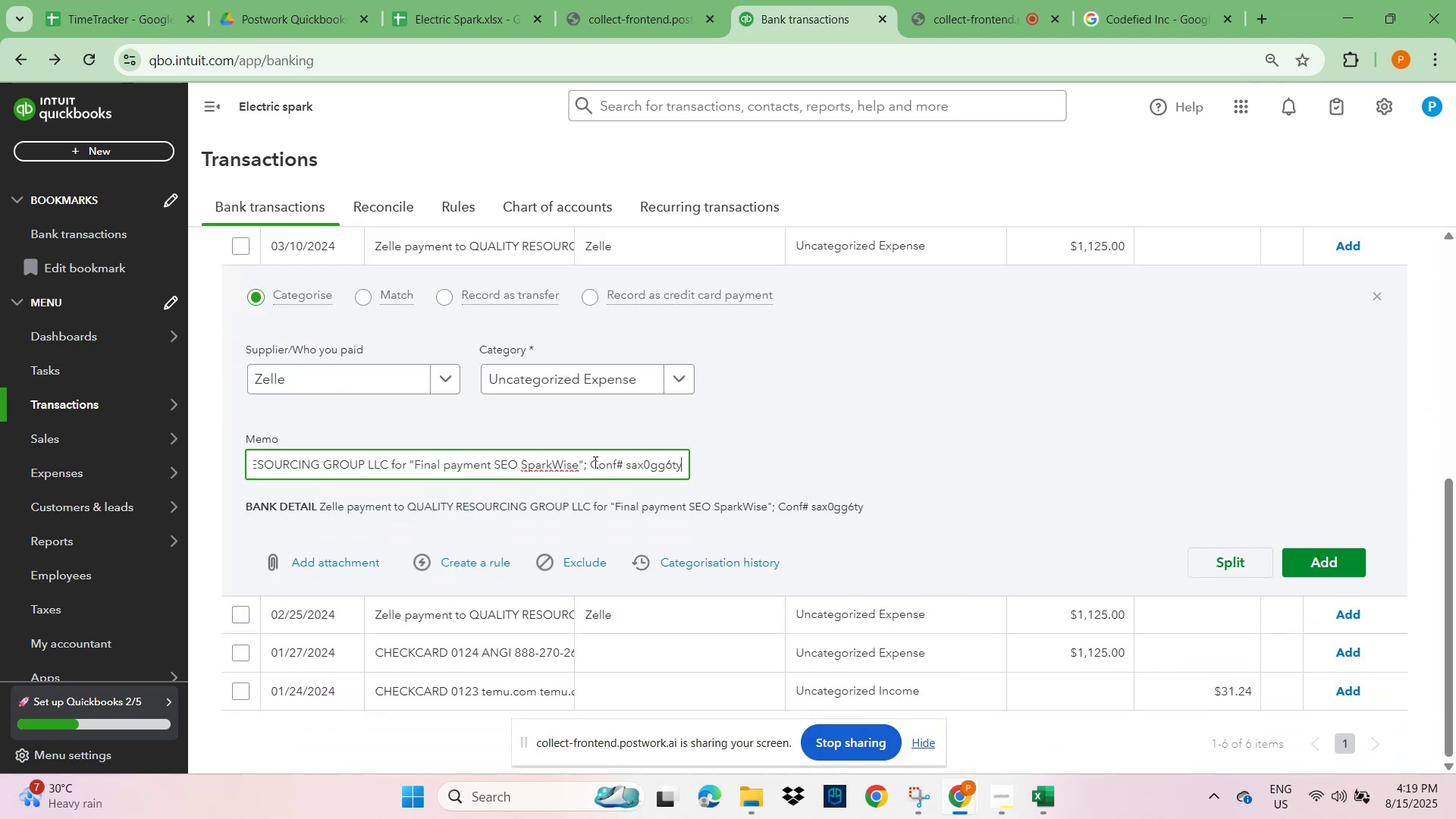 
hold_key(key=ArrowRight, duration=1.18)
 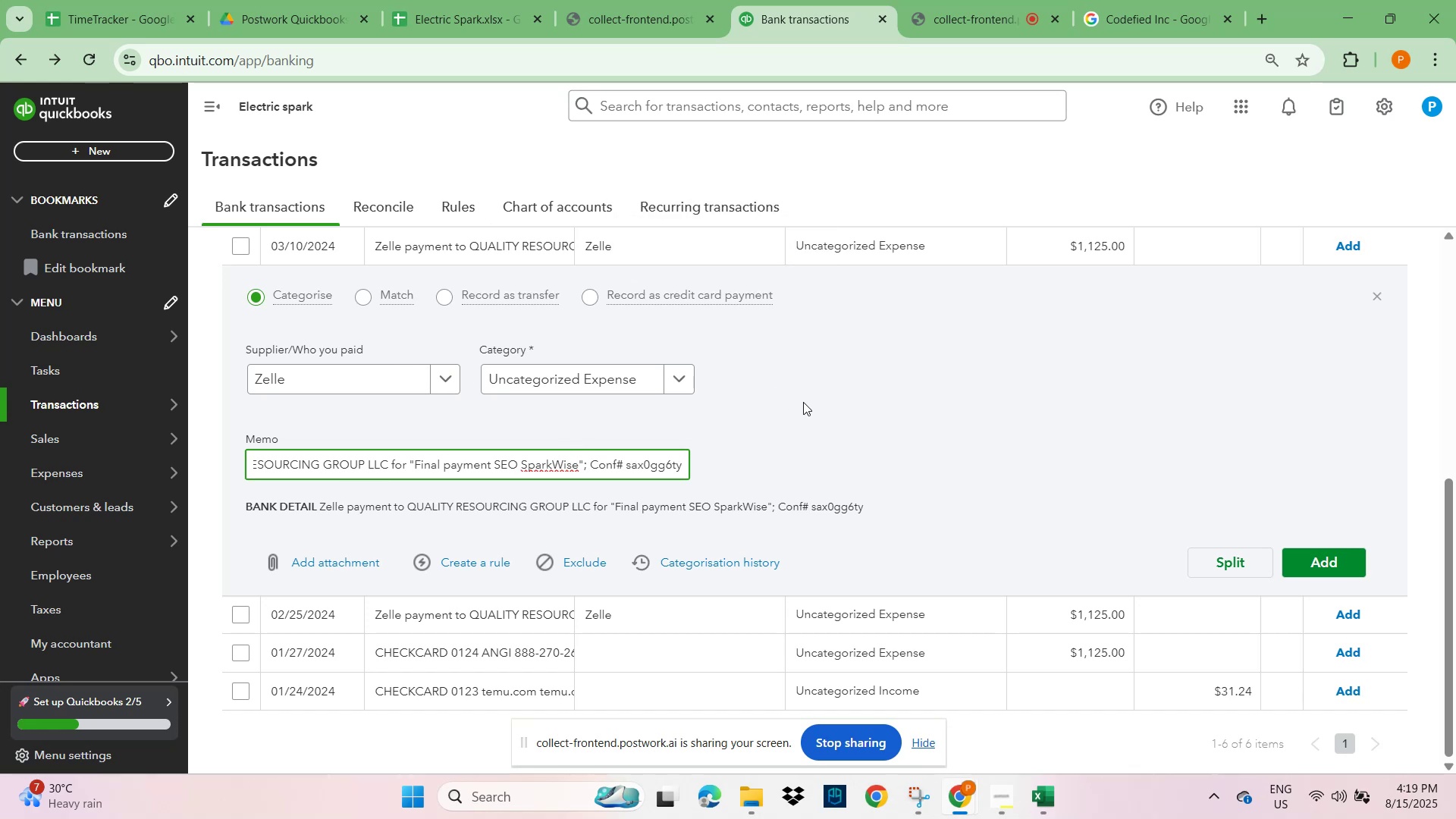 
scroll: coordinate [833, 419], scroll_direction: up, amount: 4.0
 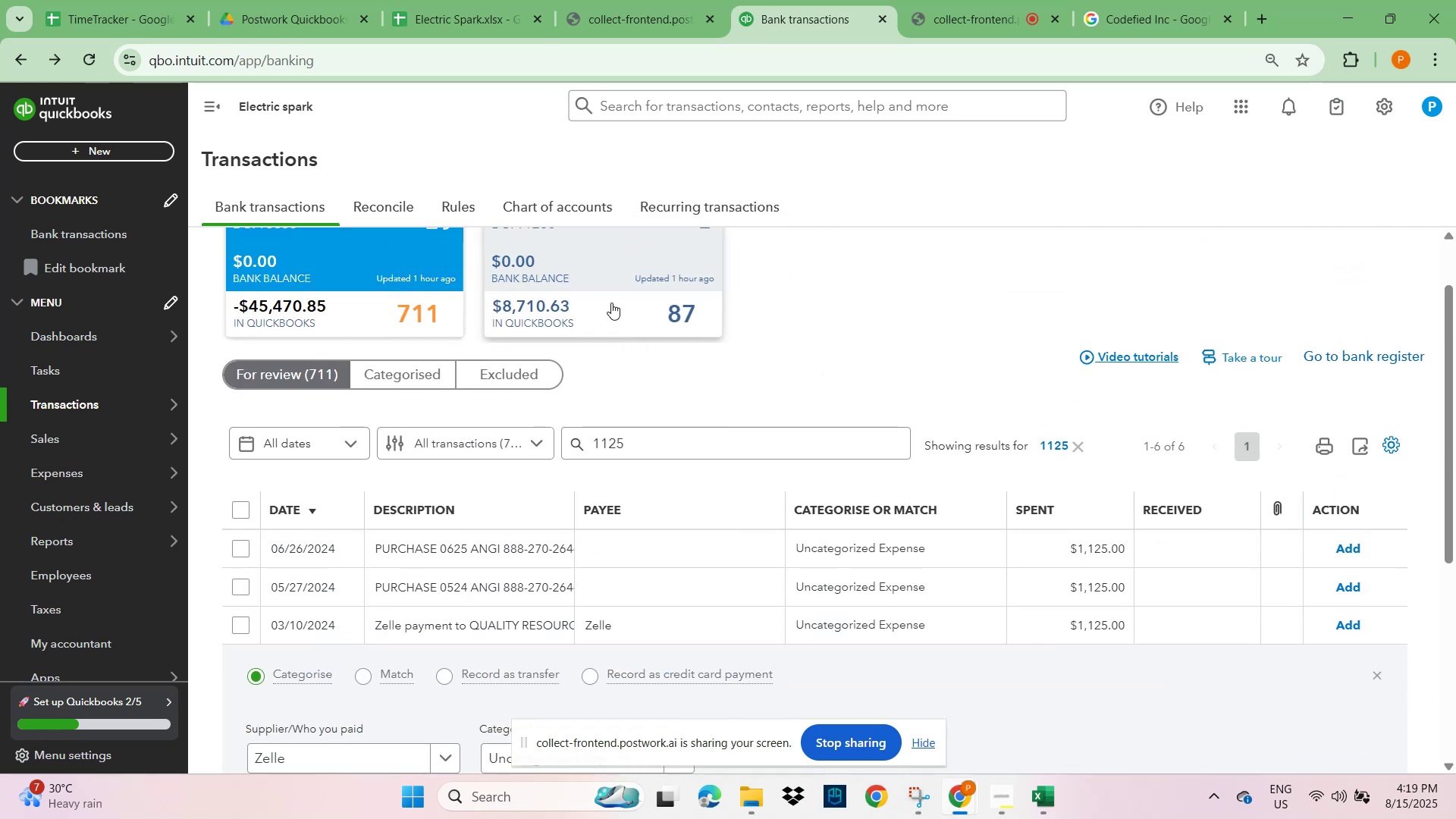 
left_click([582, 258])
 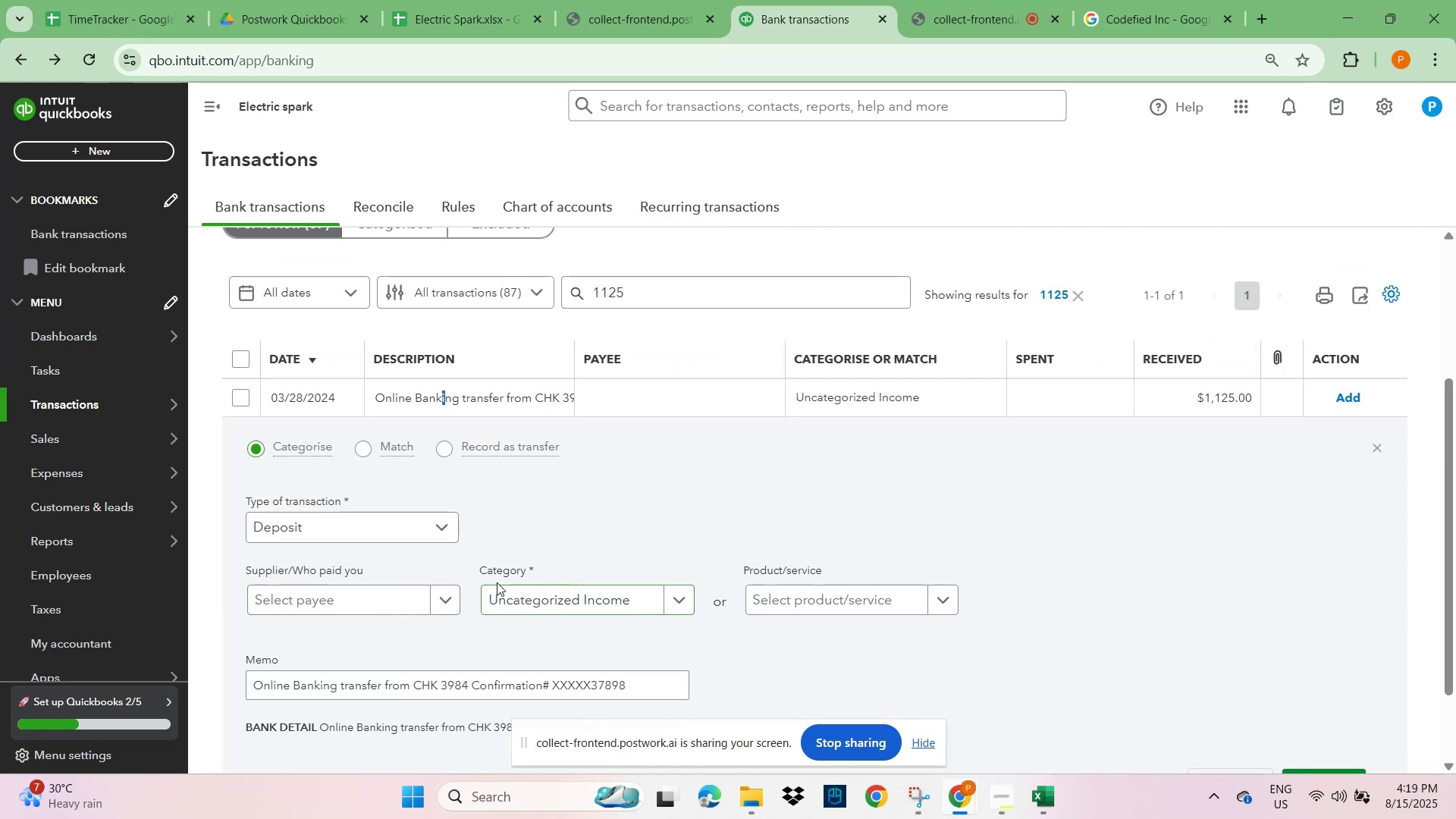 
wait(5.34)
 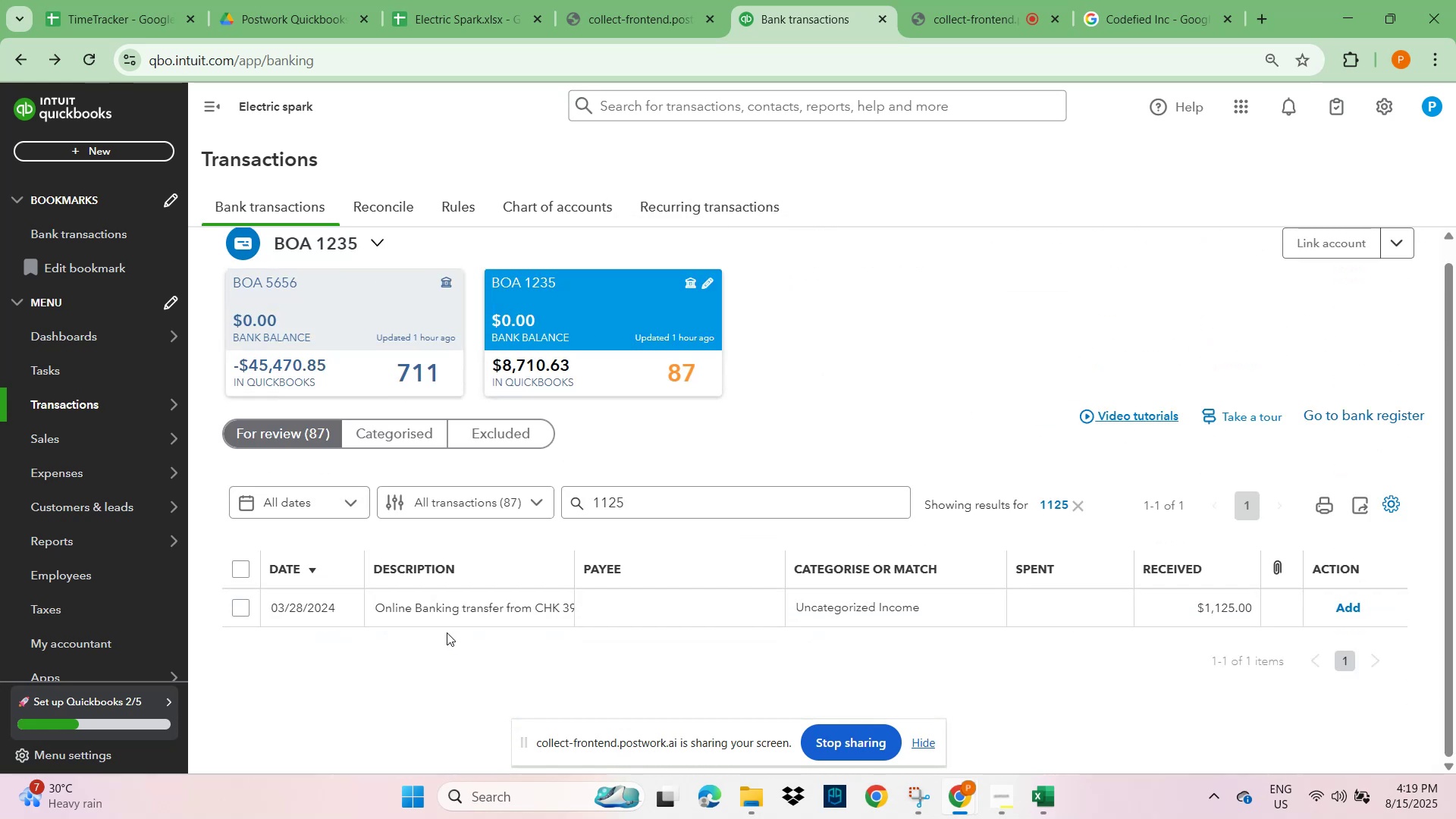 
scroll: coordinate [586, 592], scroll_direction: up, amount: 4.0
 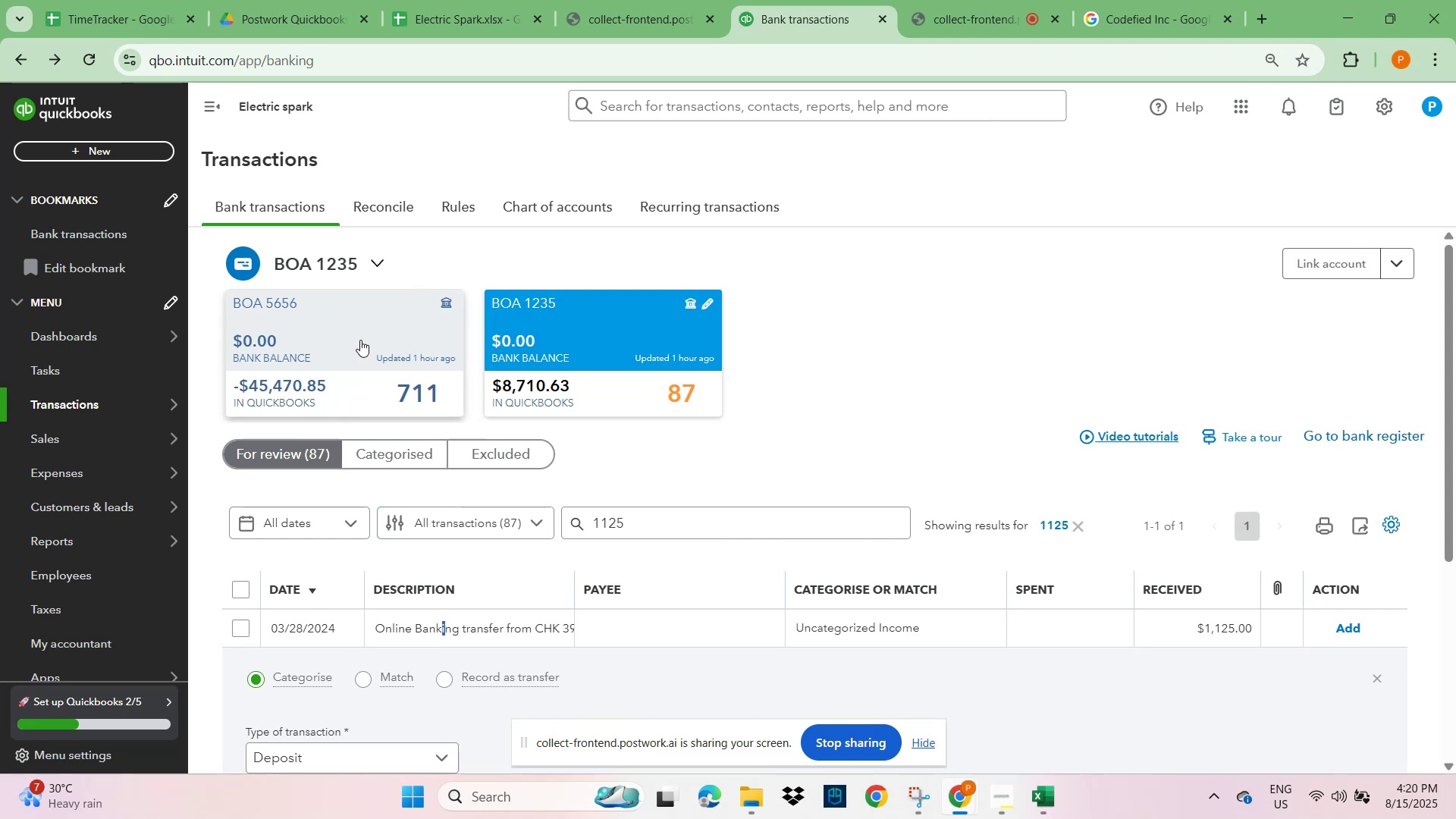 
left_click([400, 335])
 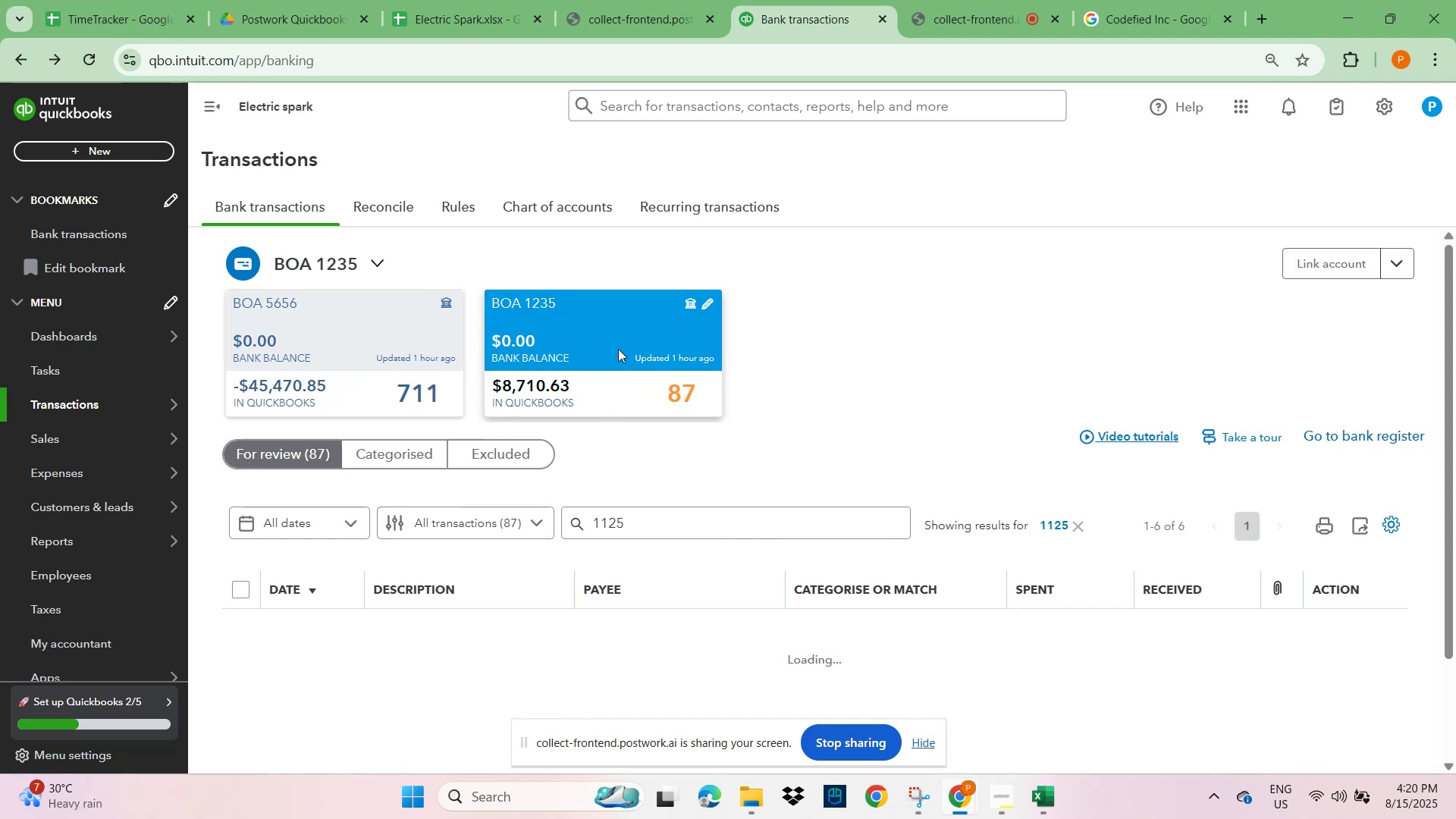 
scroll: coordinate [968, 551], scroll_direction: down, amount: 3.0
 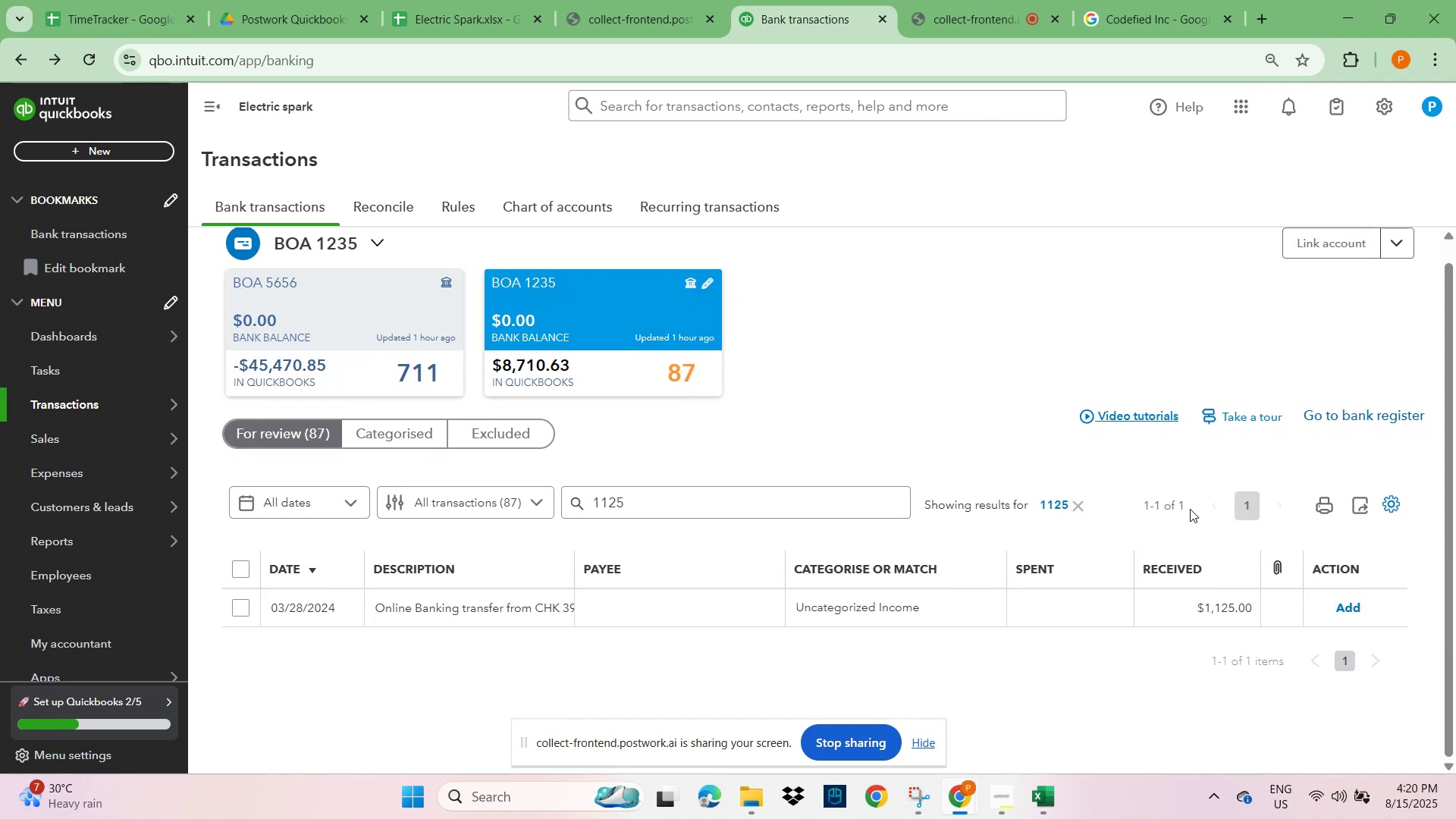 
left_click([1080, 505])
 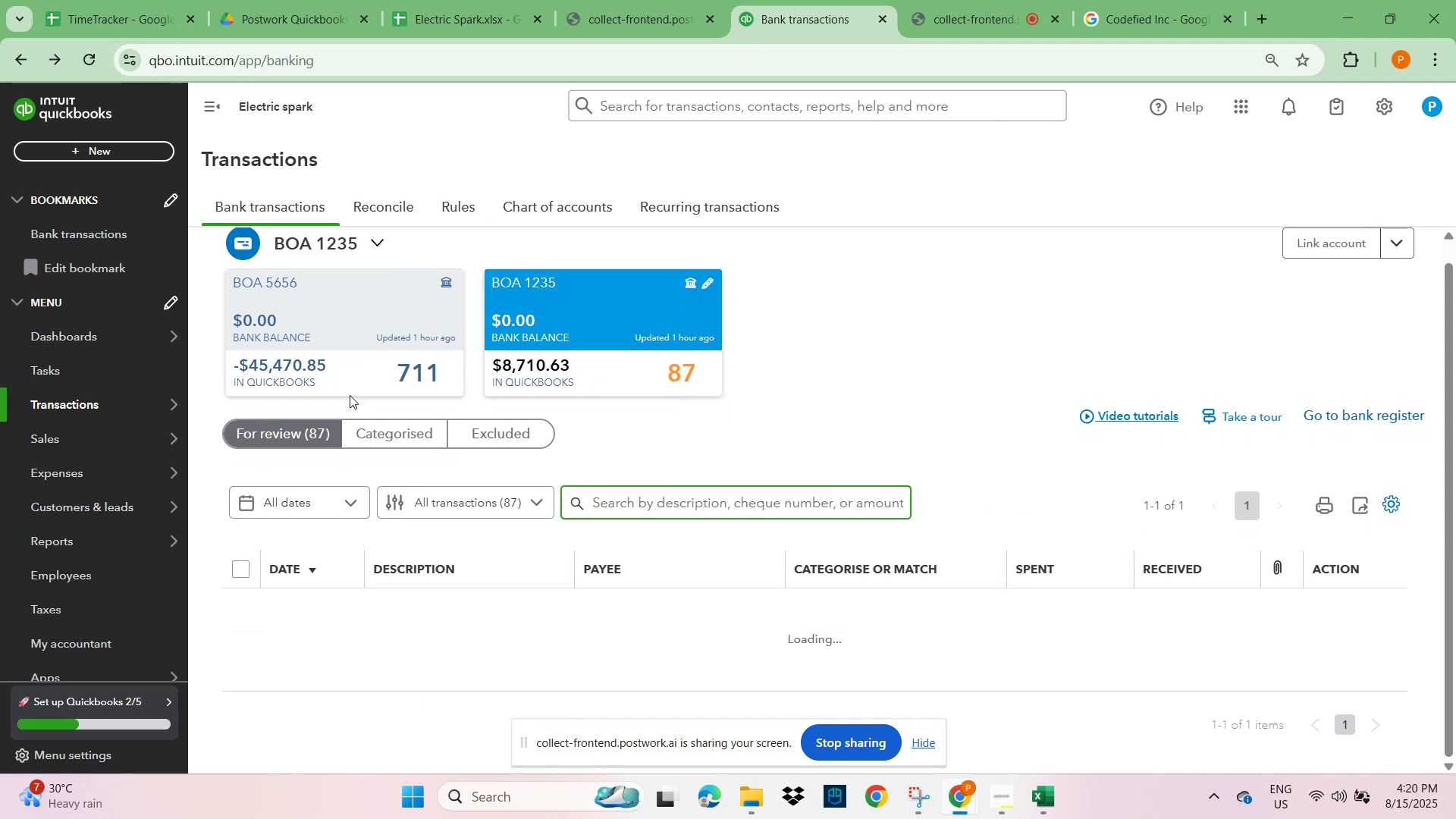 
left_click([358, 318])
 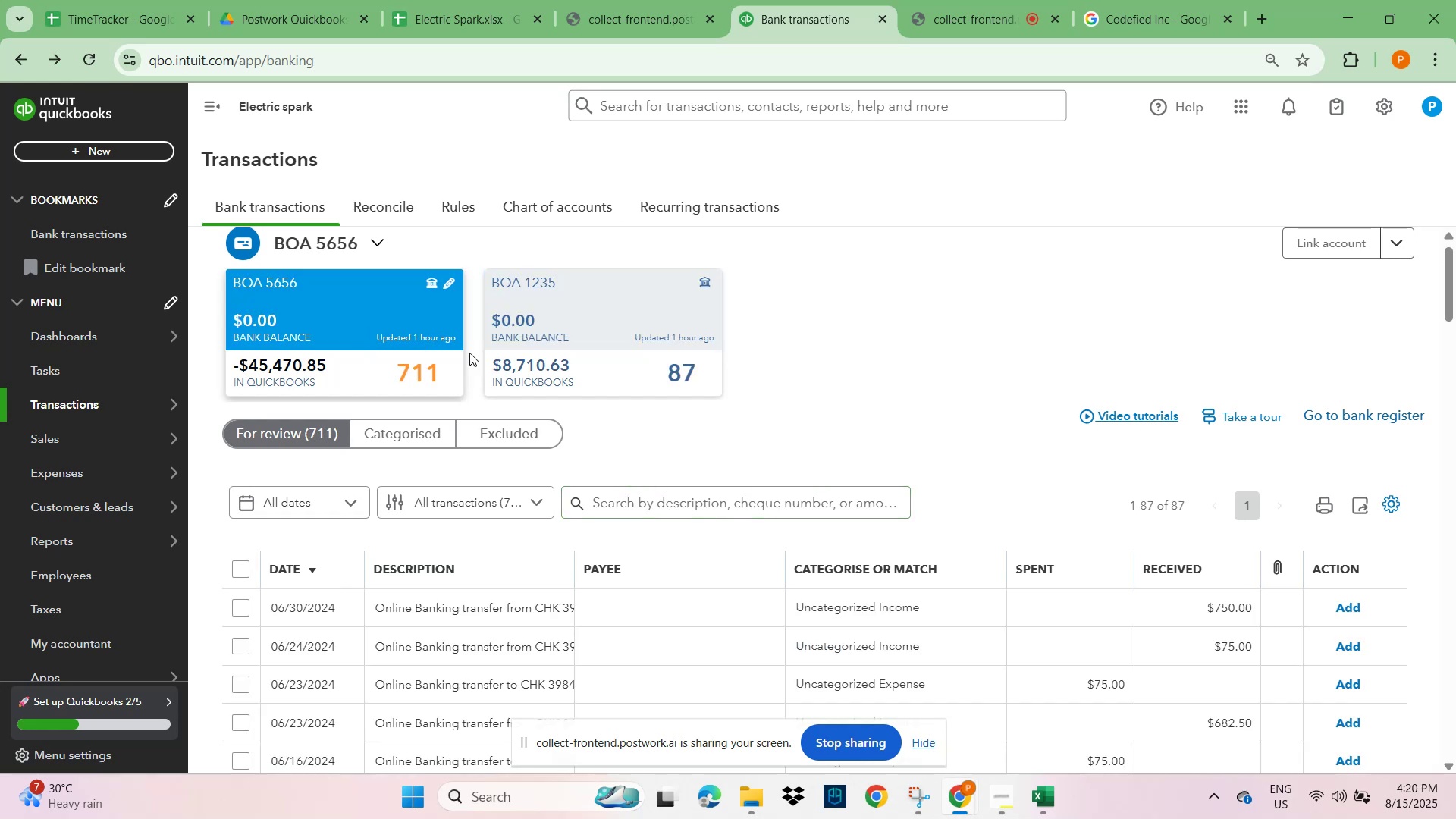 
left_click([622, 342])
 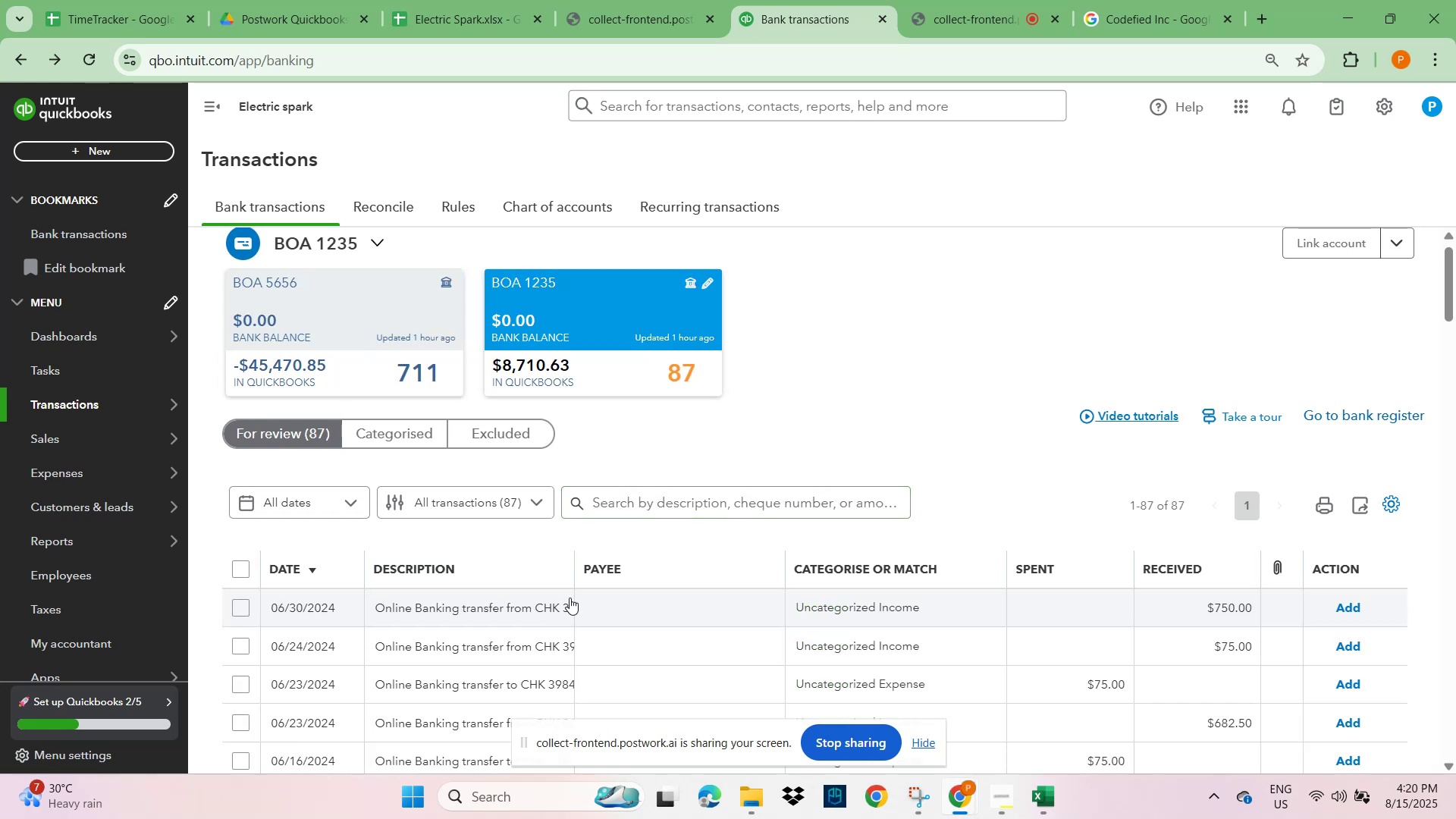 
scroll: coordinate [570, 598], scroll_direction: down, amount: 33.0
 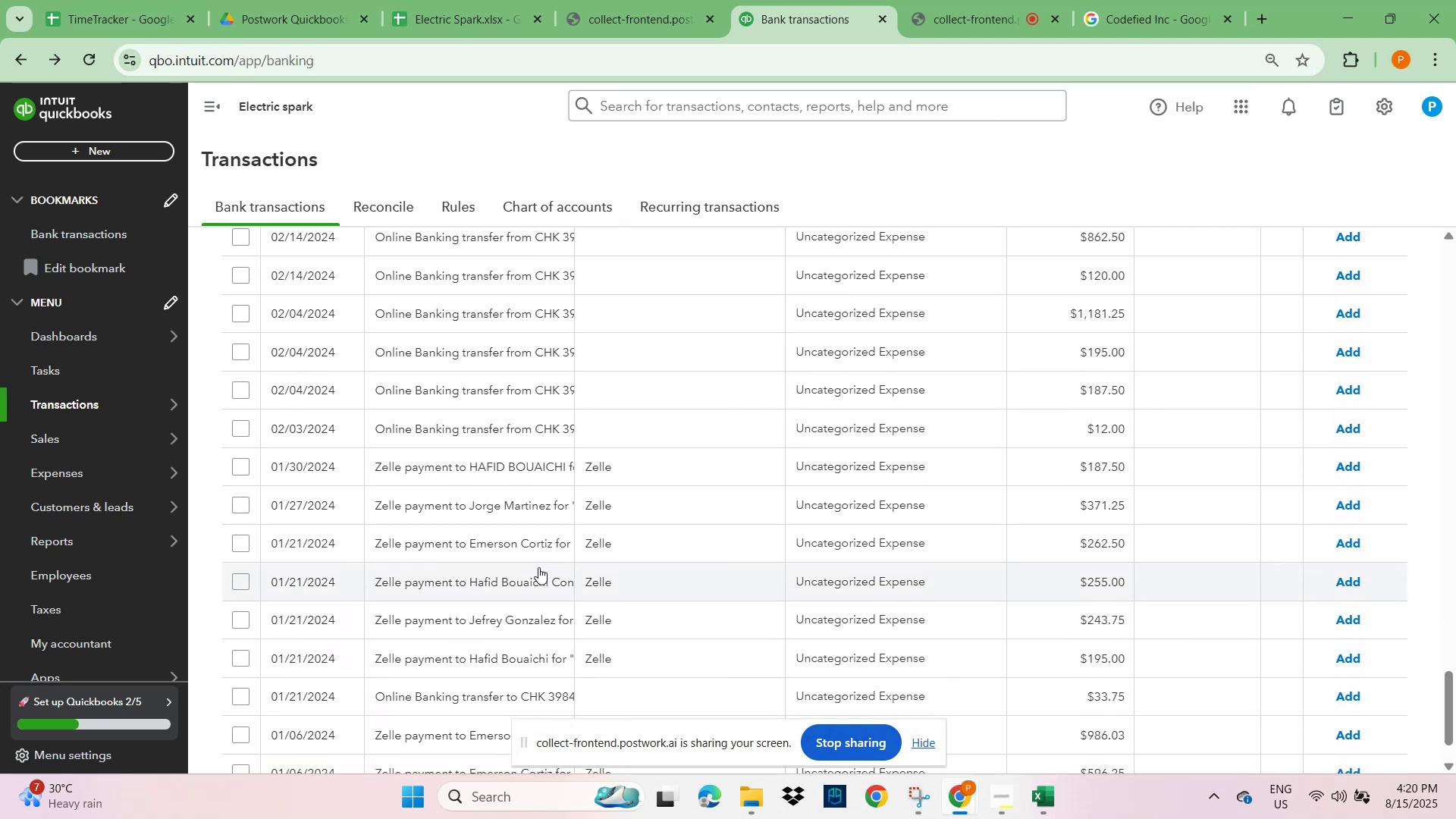 
left_click([428, 504])
 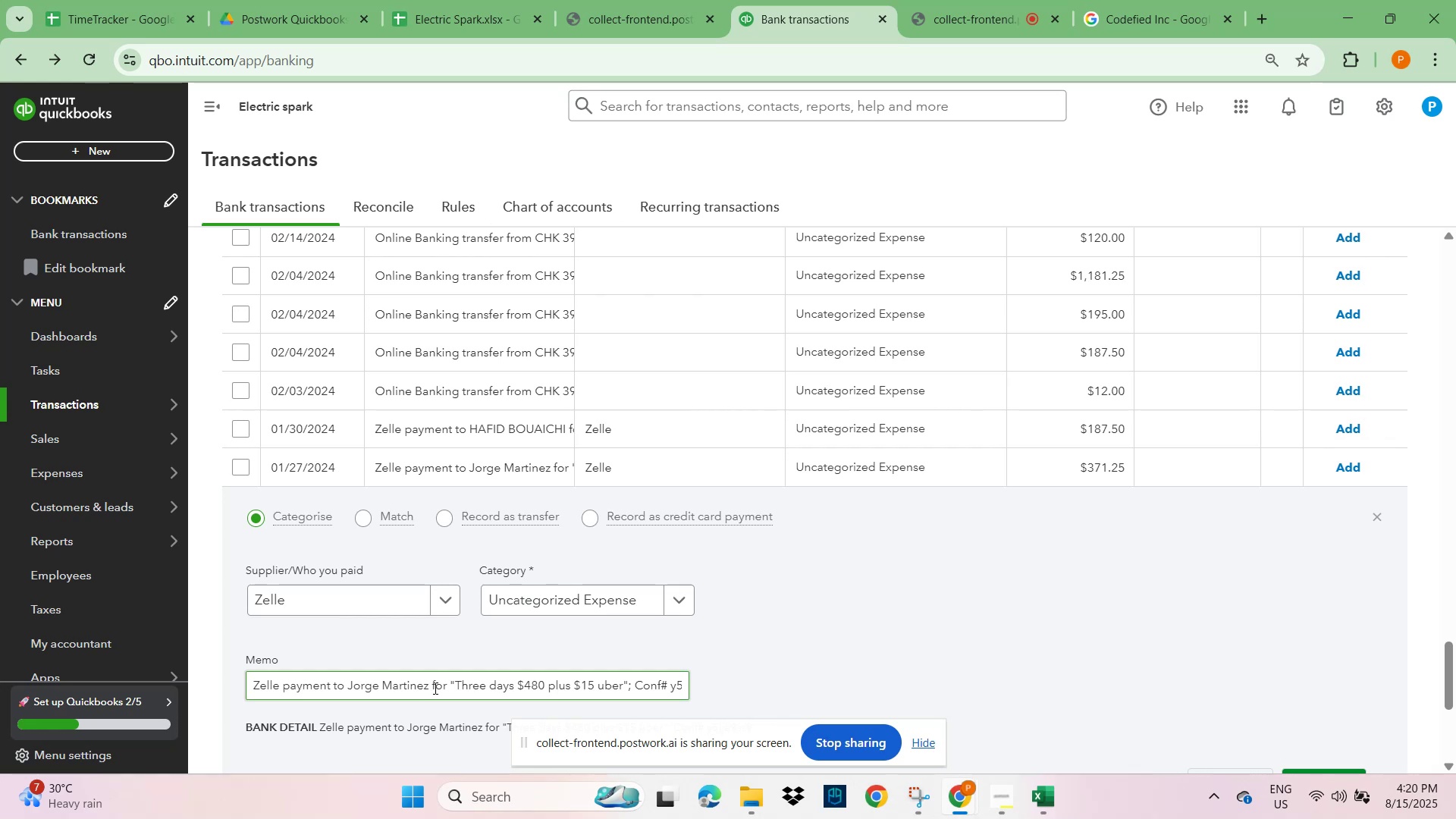 
left_click_drag(start_coordinate=[426, 688], to_coordinate=[350, 686])
 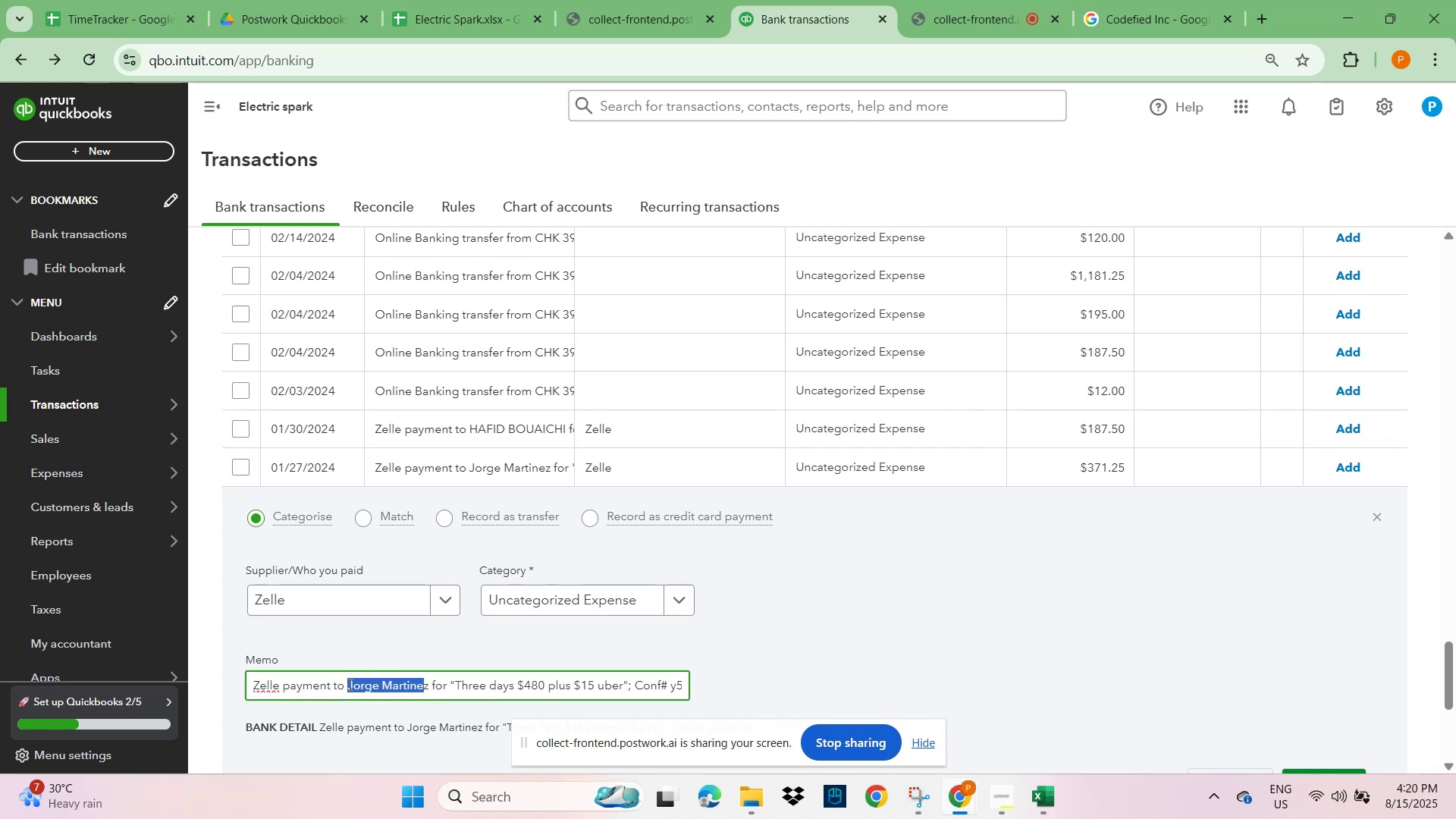 
key(Control+C)
 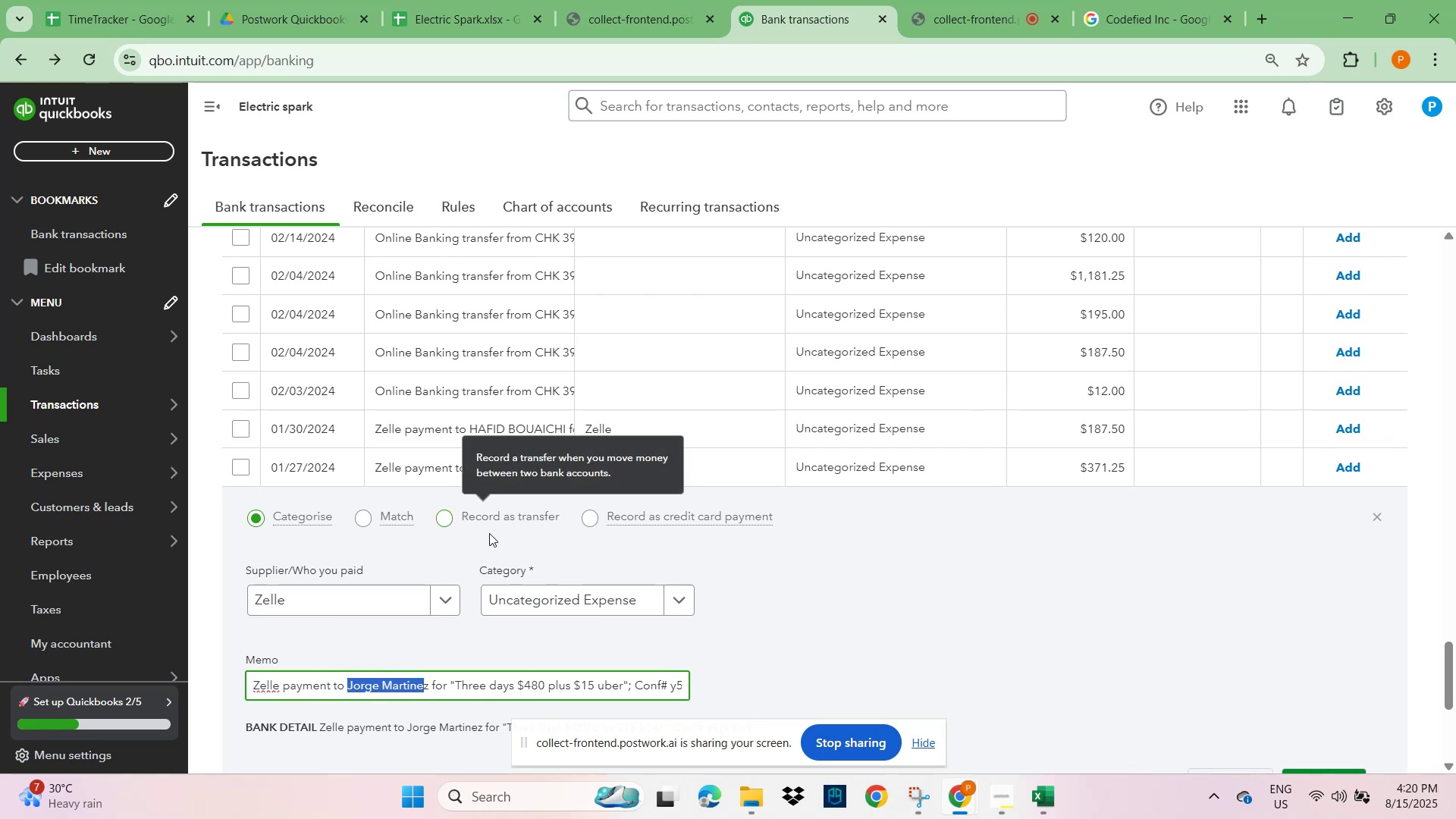 
scroll: coordinate [829, 455], scroll_direction: up, amount: 37.0
 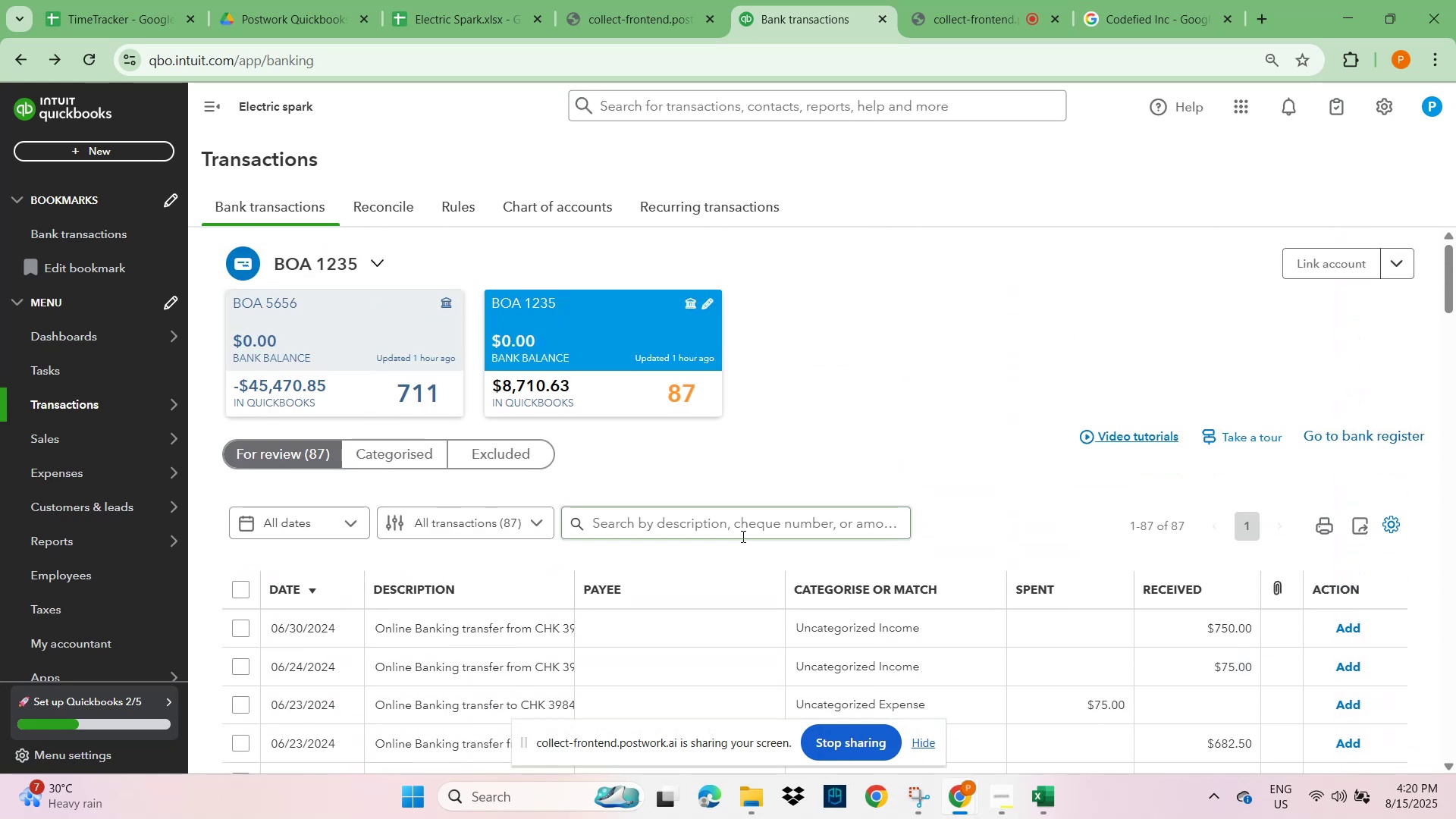 
left_click([726, 537])
 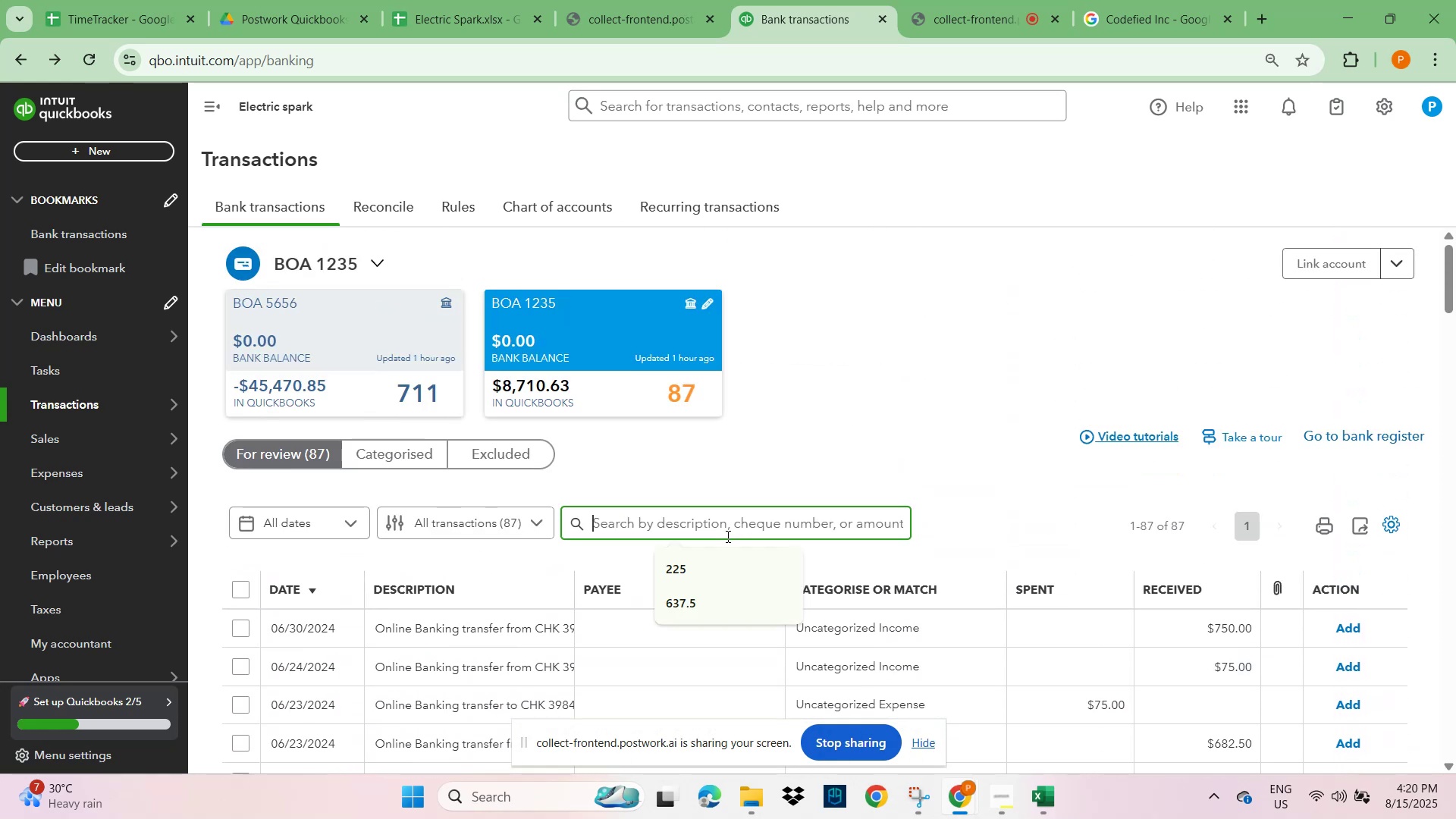 
key(Control+V)
 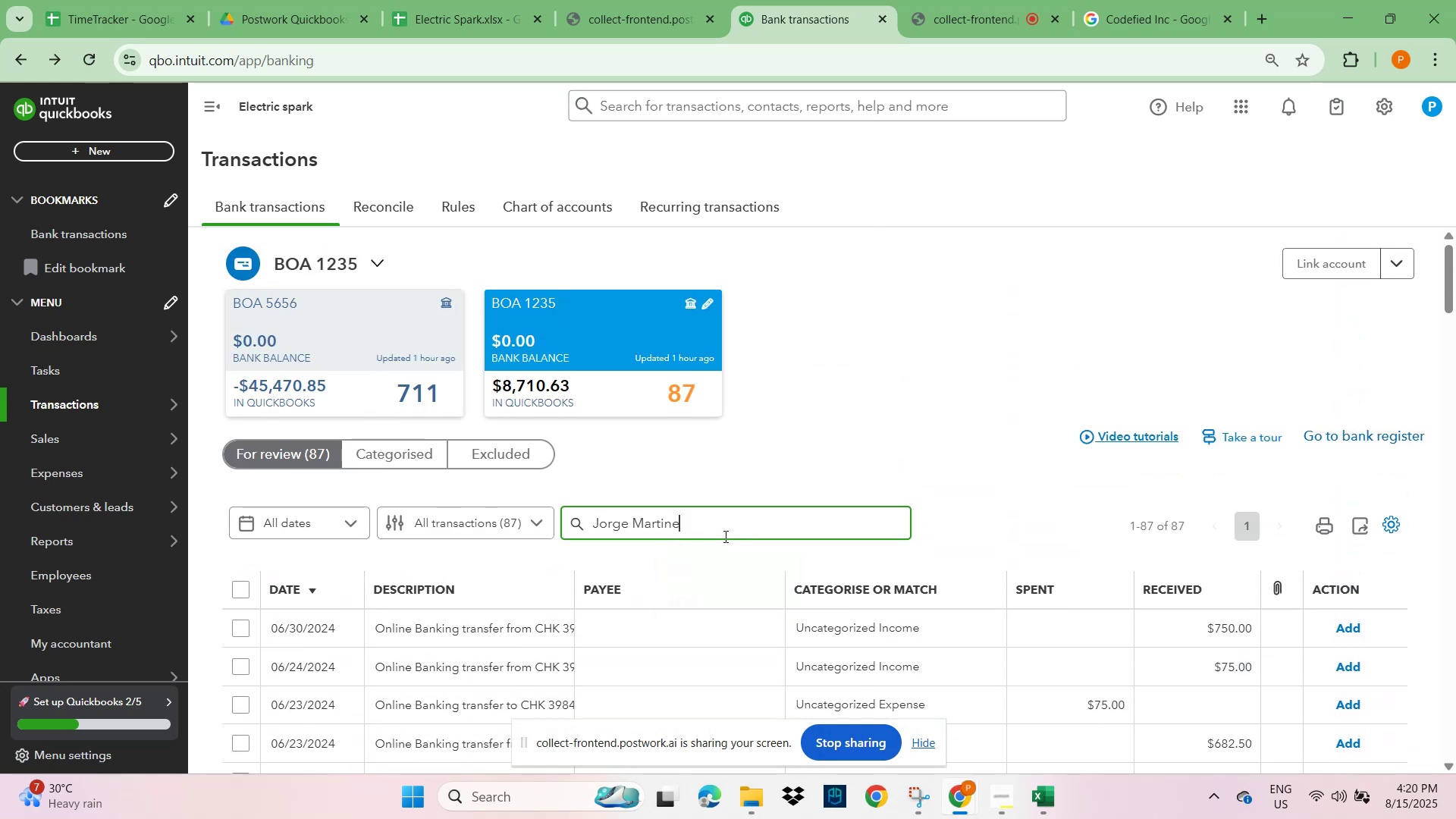 
key(NumpadEnter)
 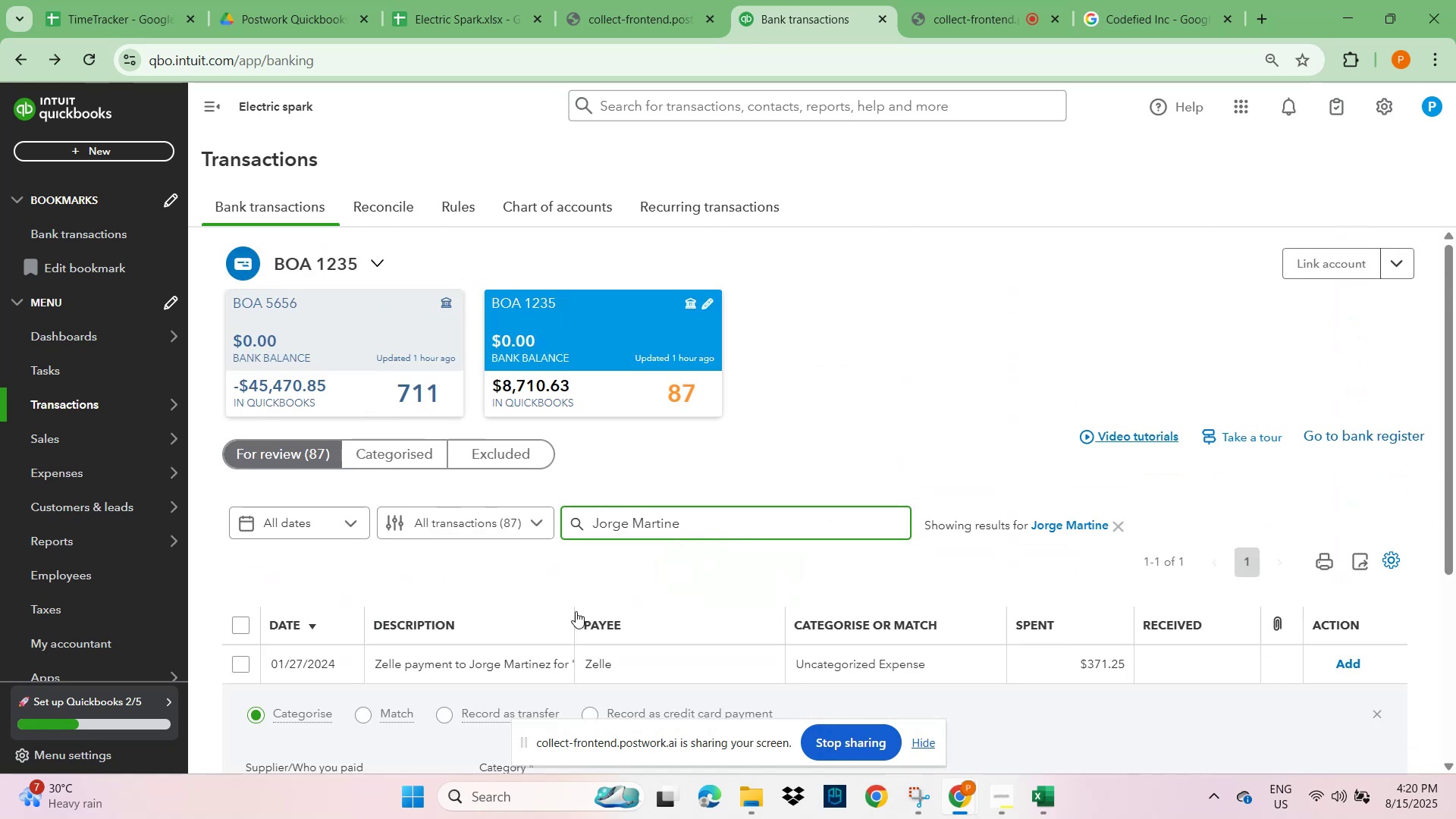 
scroll: coordinate [576, 611], scroll_direction: down, amount: 2.0
 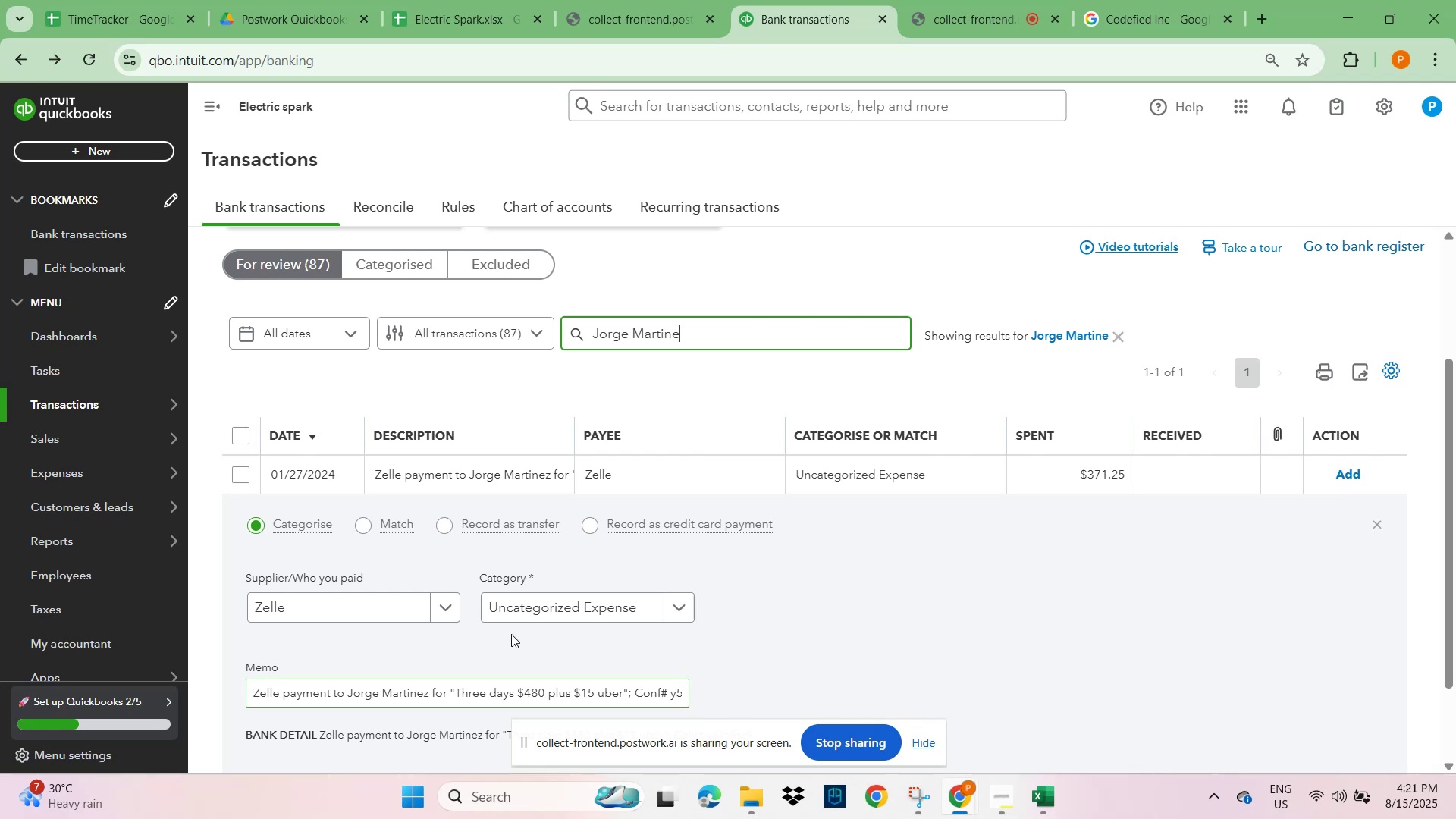 
wait(31.96)
 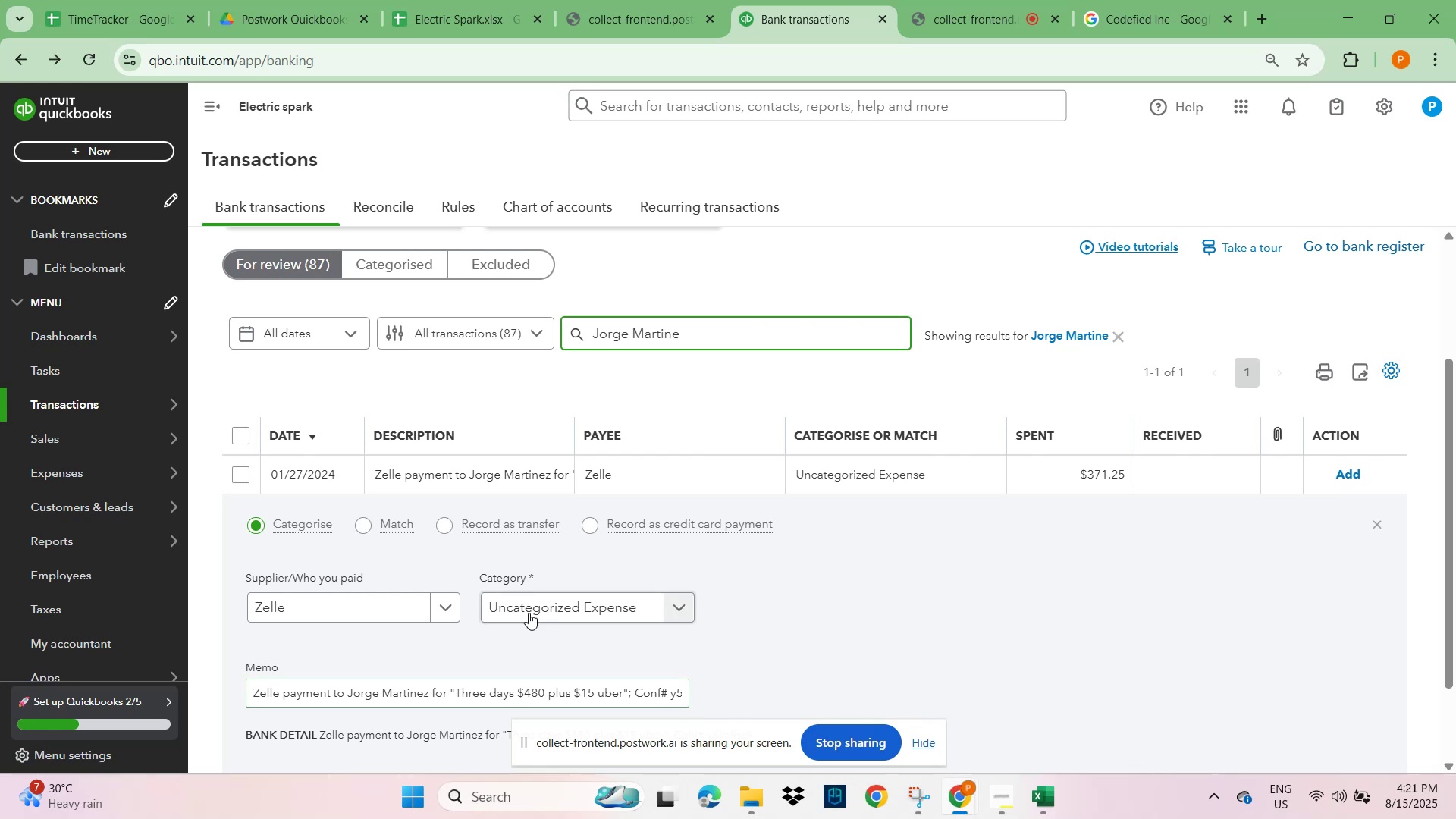 
key(Control+V)
 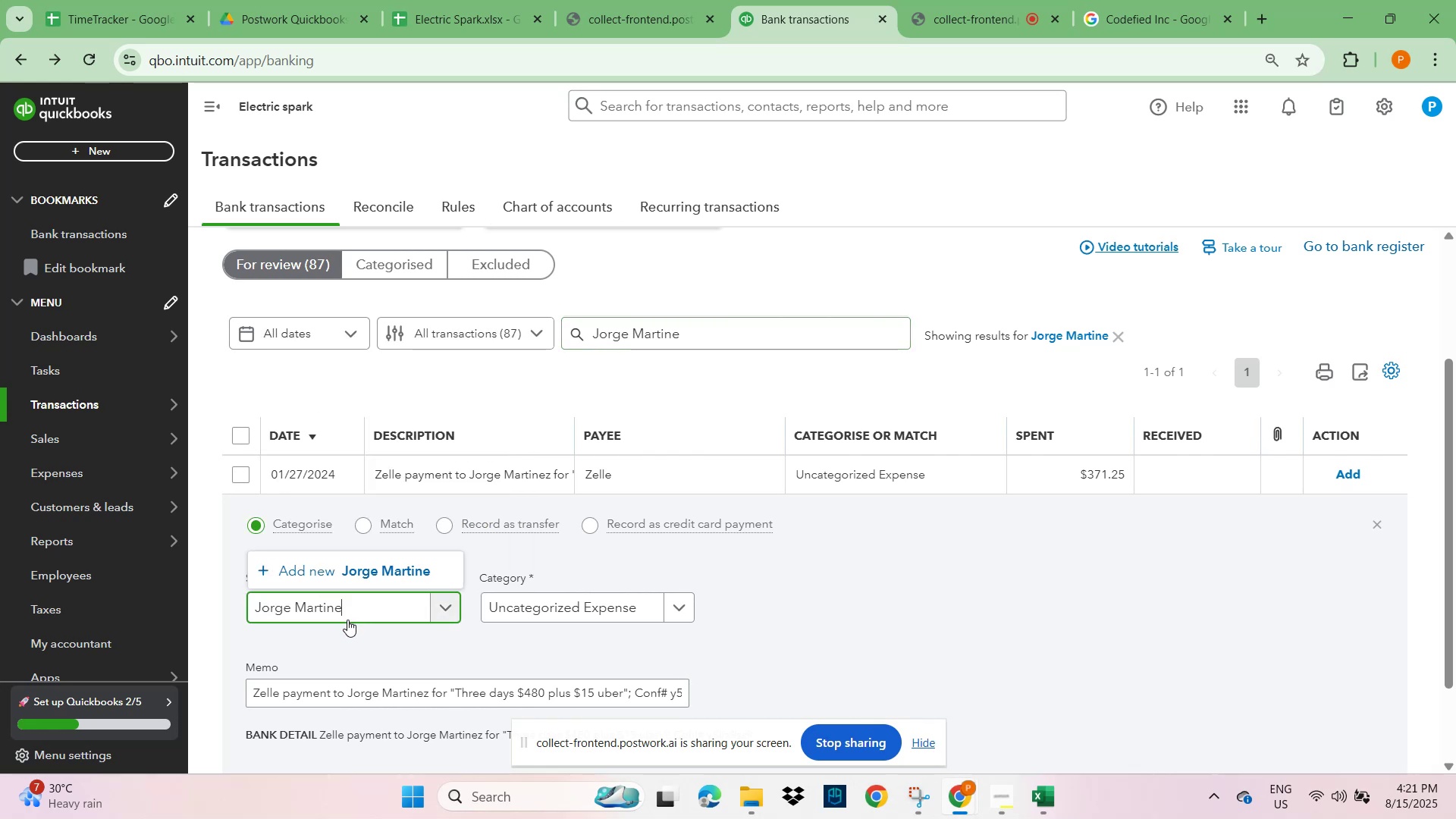 
left_click([371, 580])
 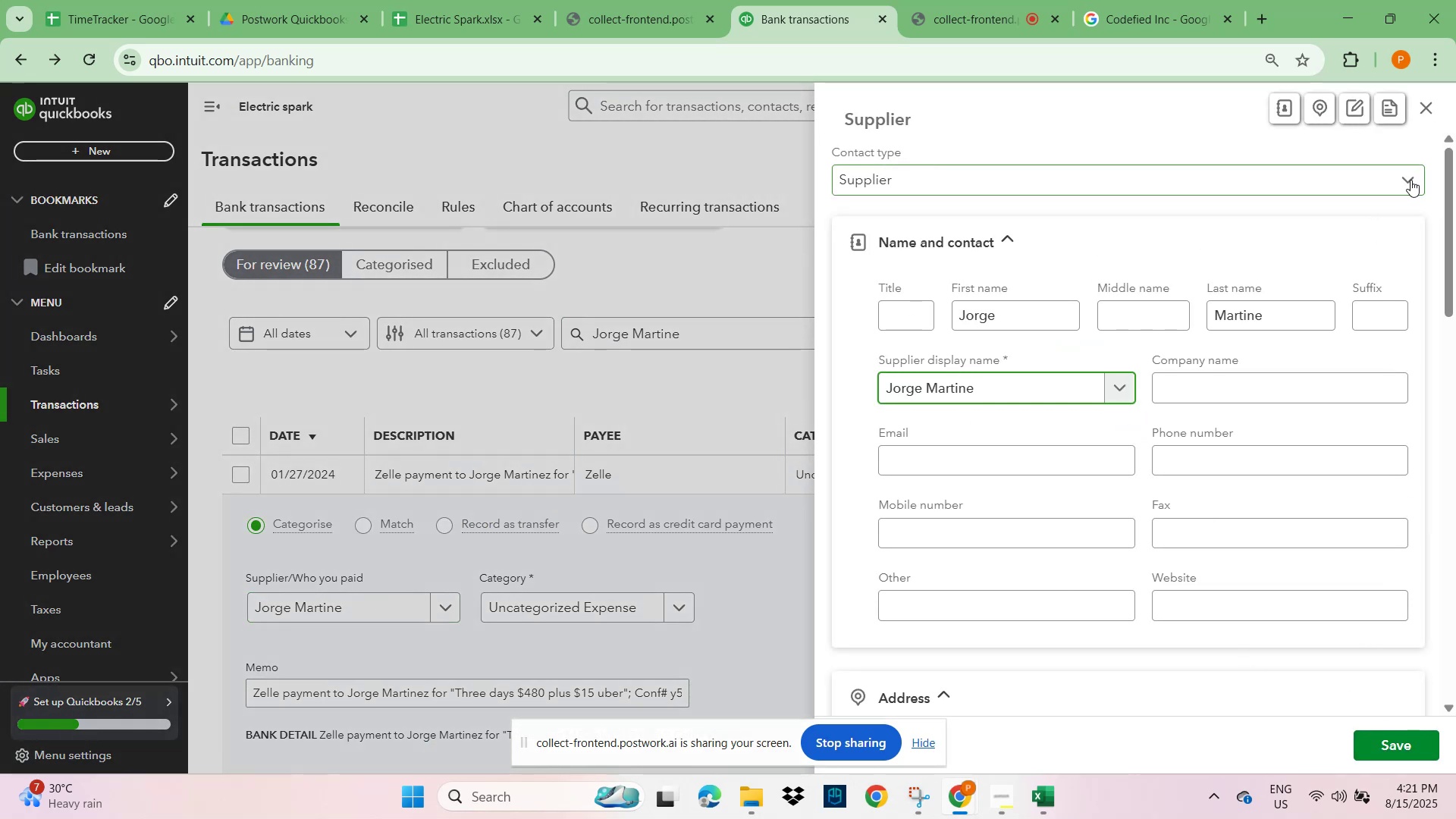 
left_click([1037, 294])
 